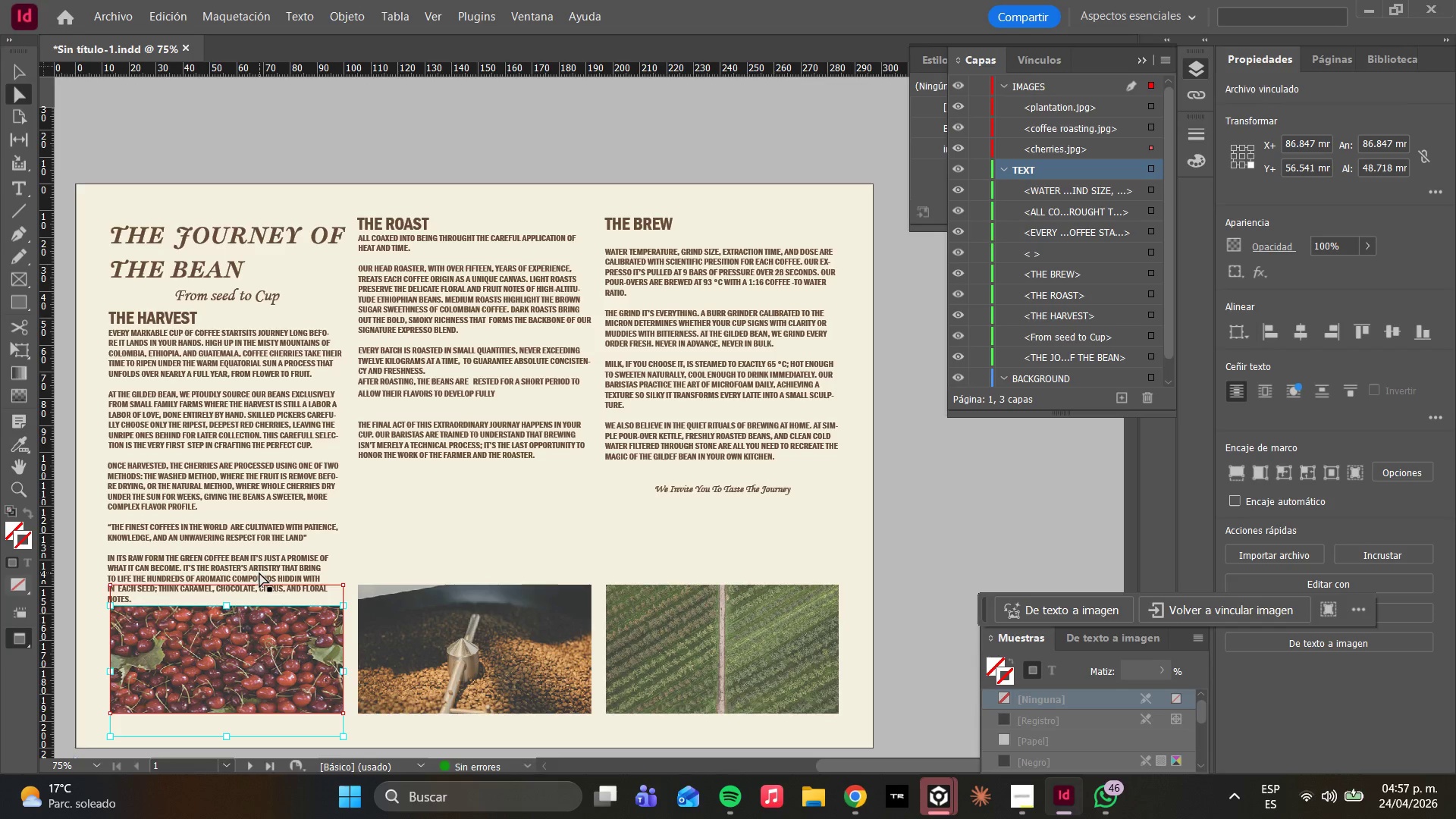 
key(Control+Z)
 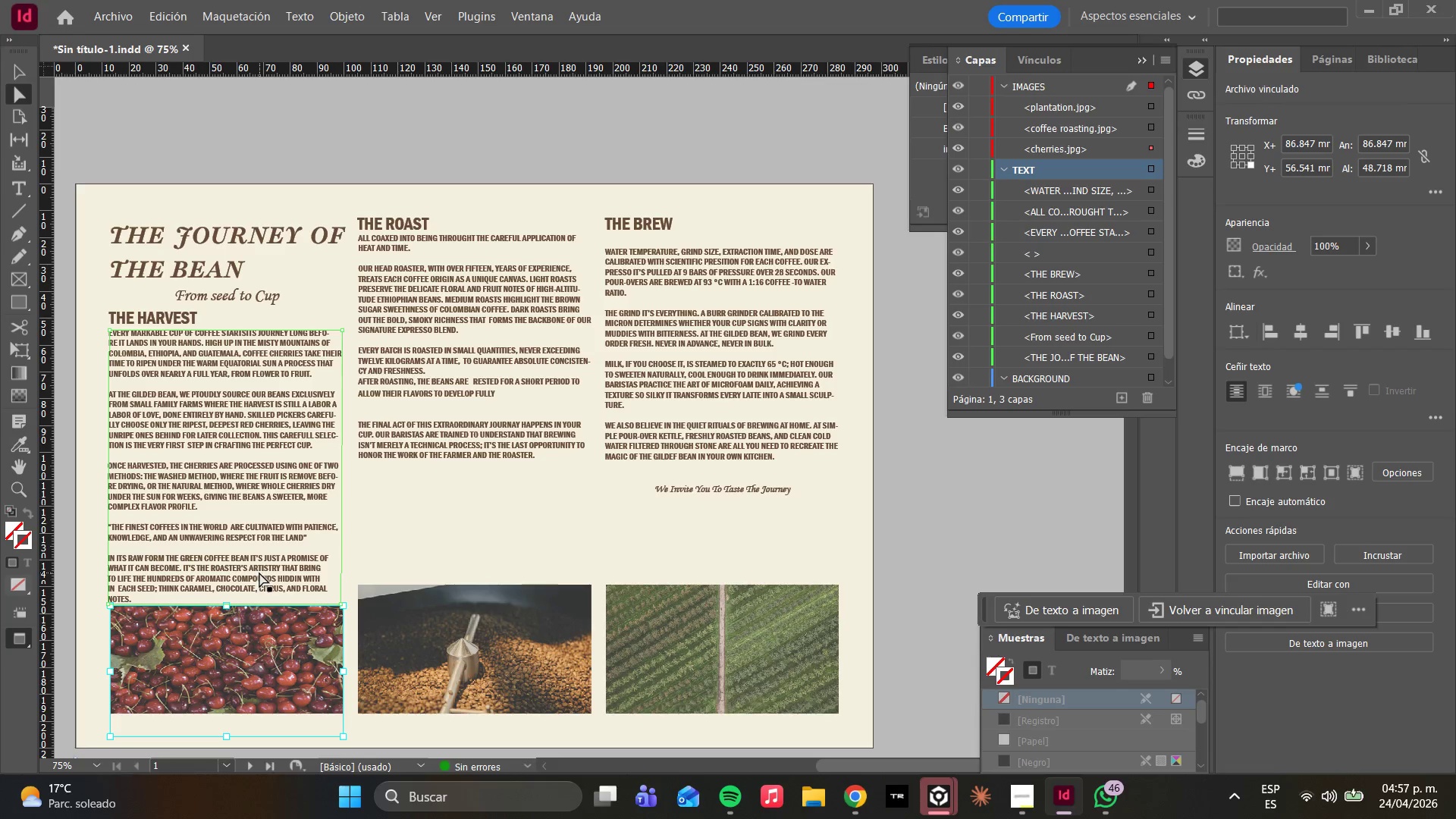 
key(Control+Z)
 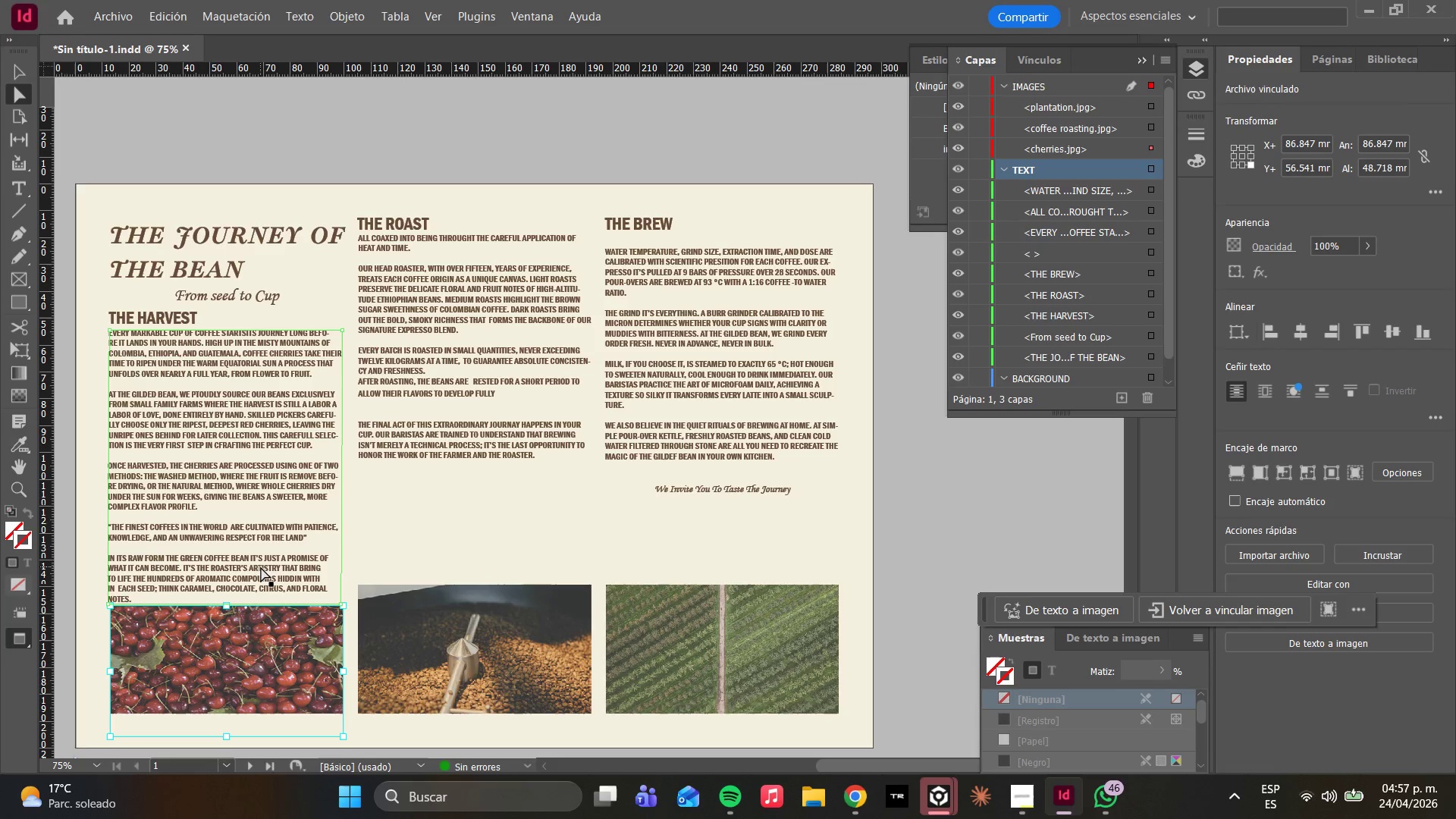 
key(Control+Z)
 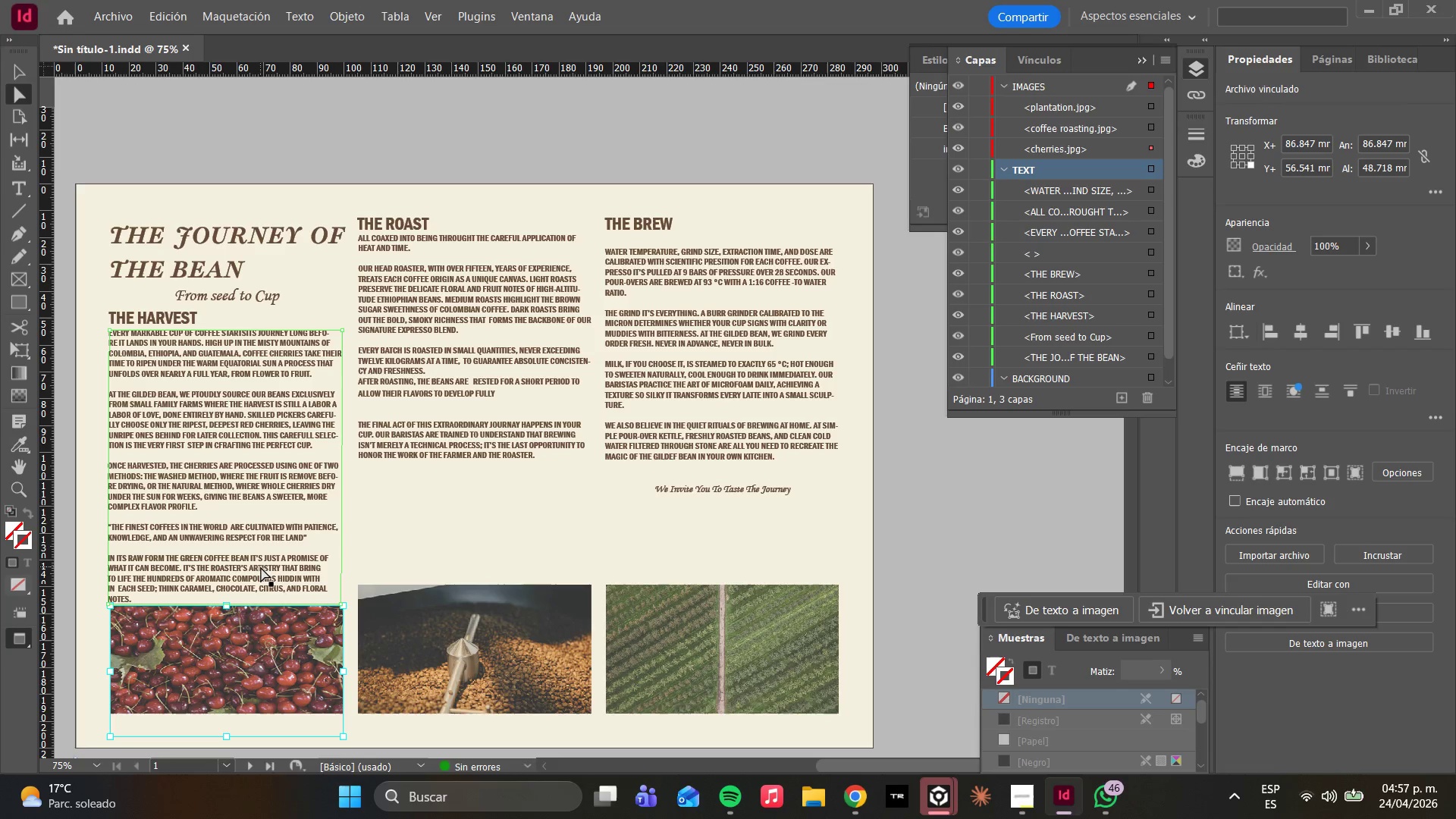 
key(Control+Z)
 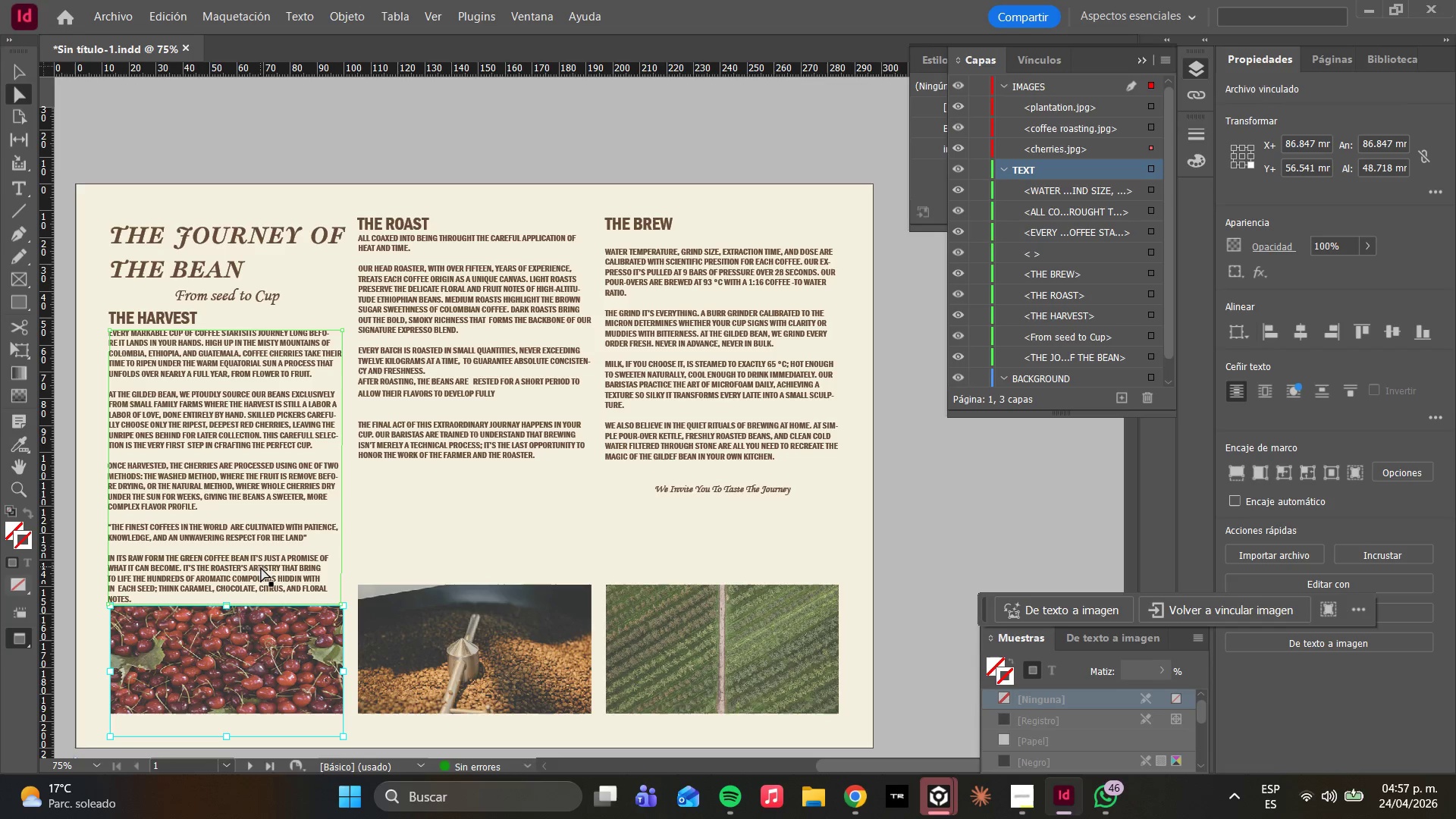 
key(Control+Z)
 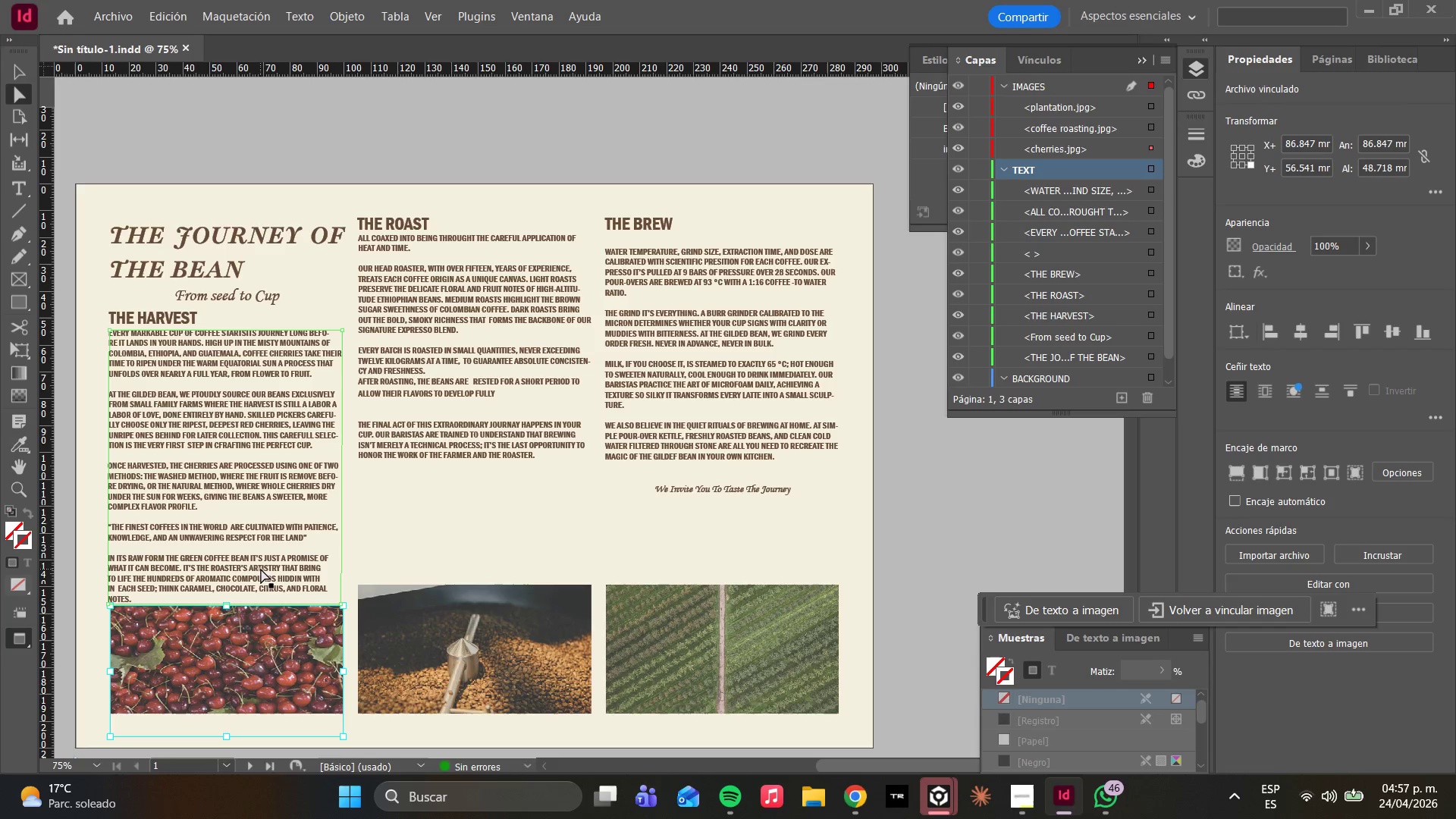 
key(Control+Z)
 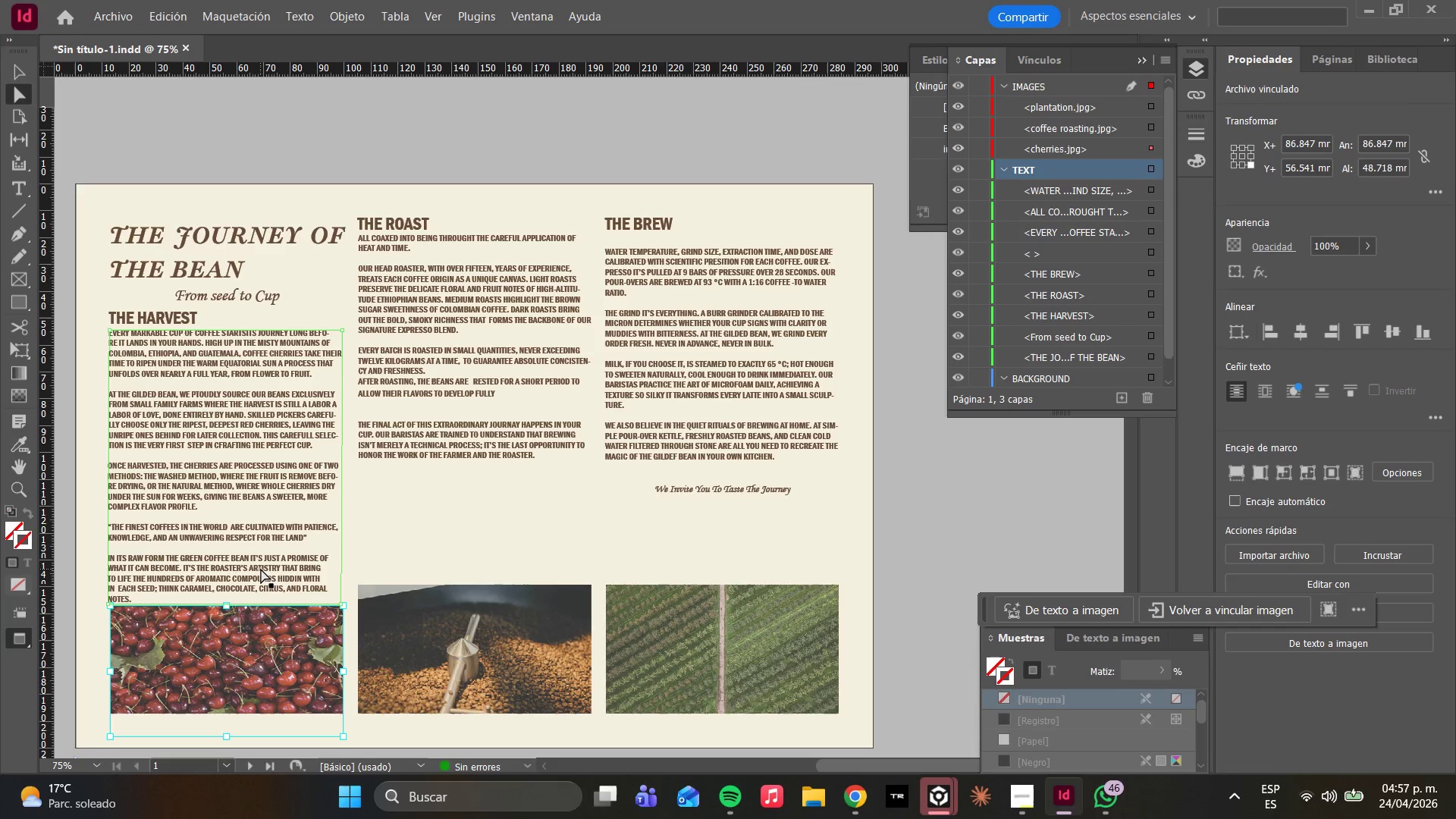 
key(Control+Z)
 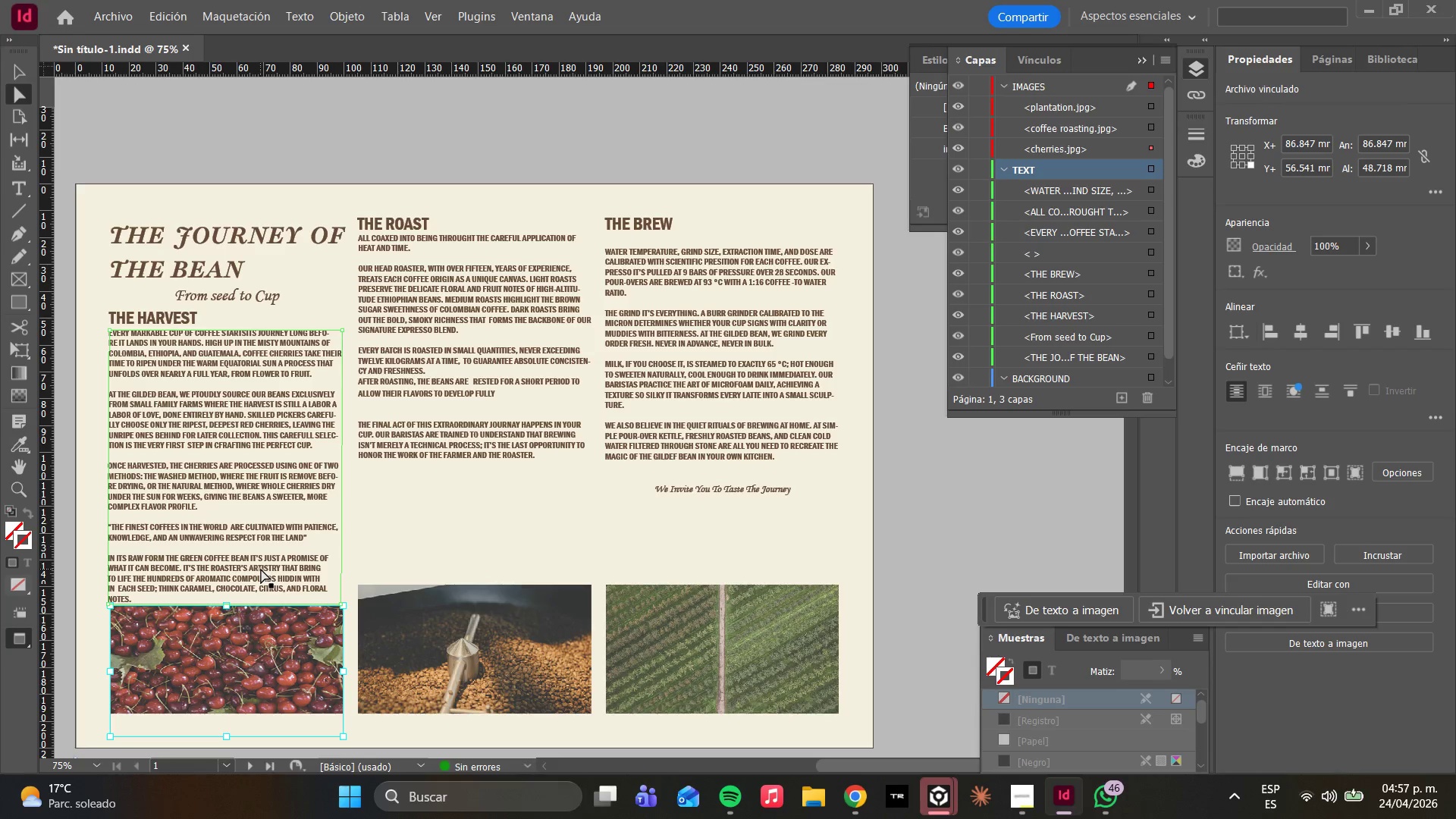 
key(Control+Z)
 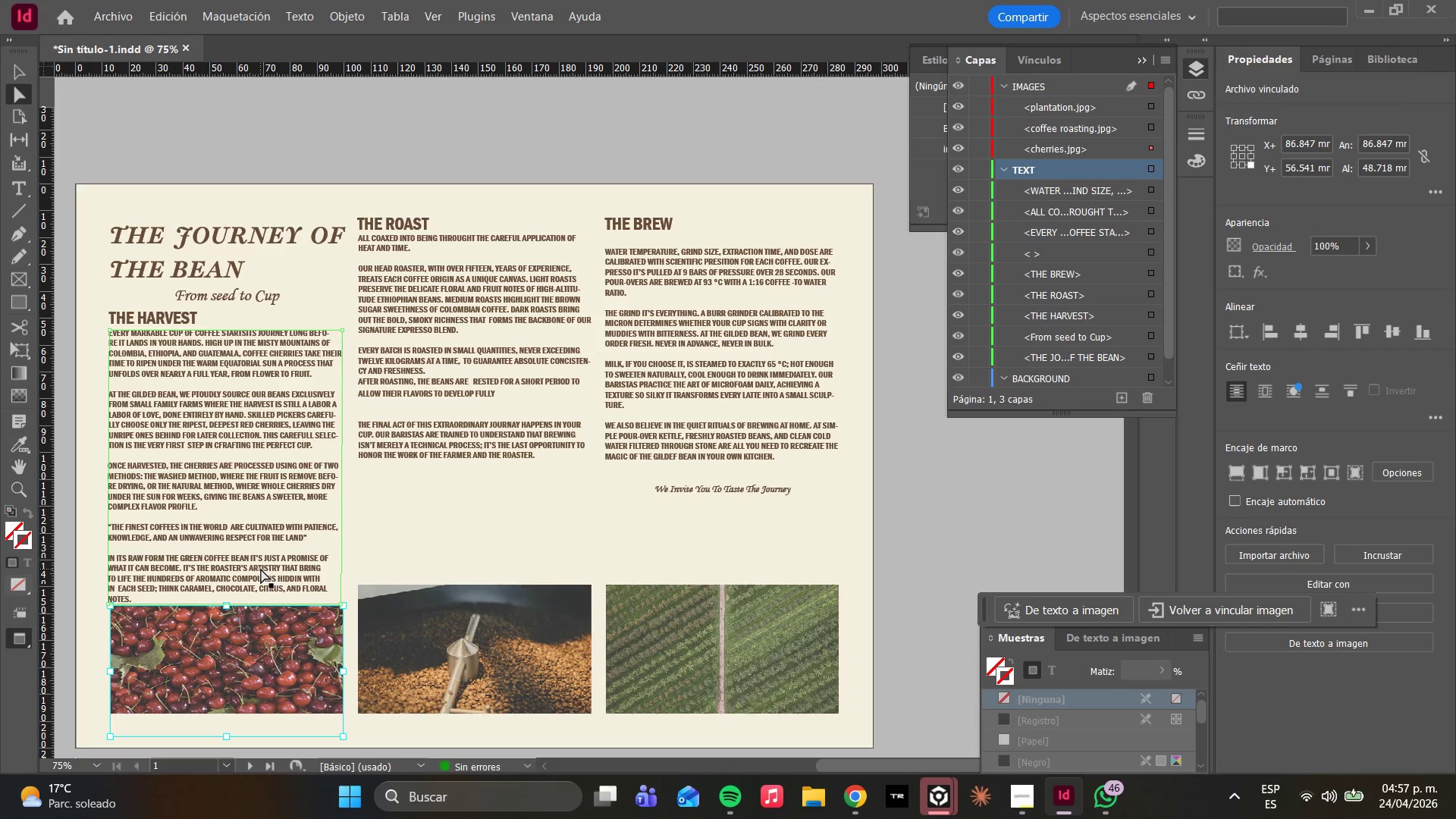 
key(Control+Z)
 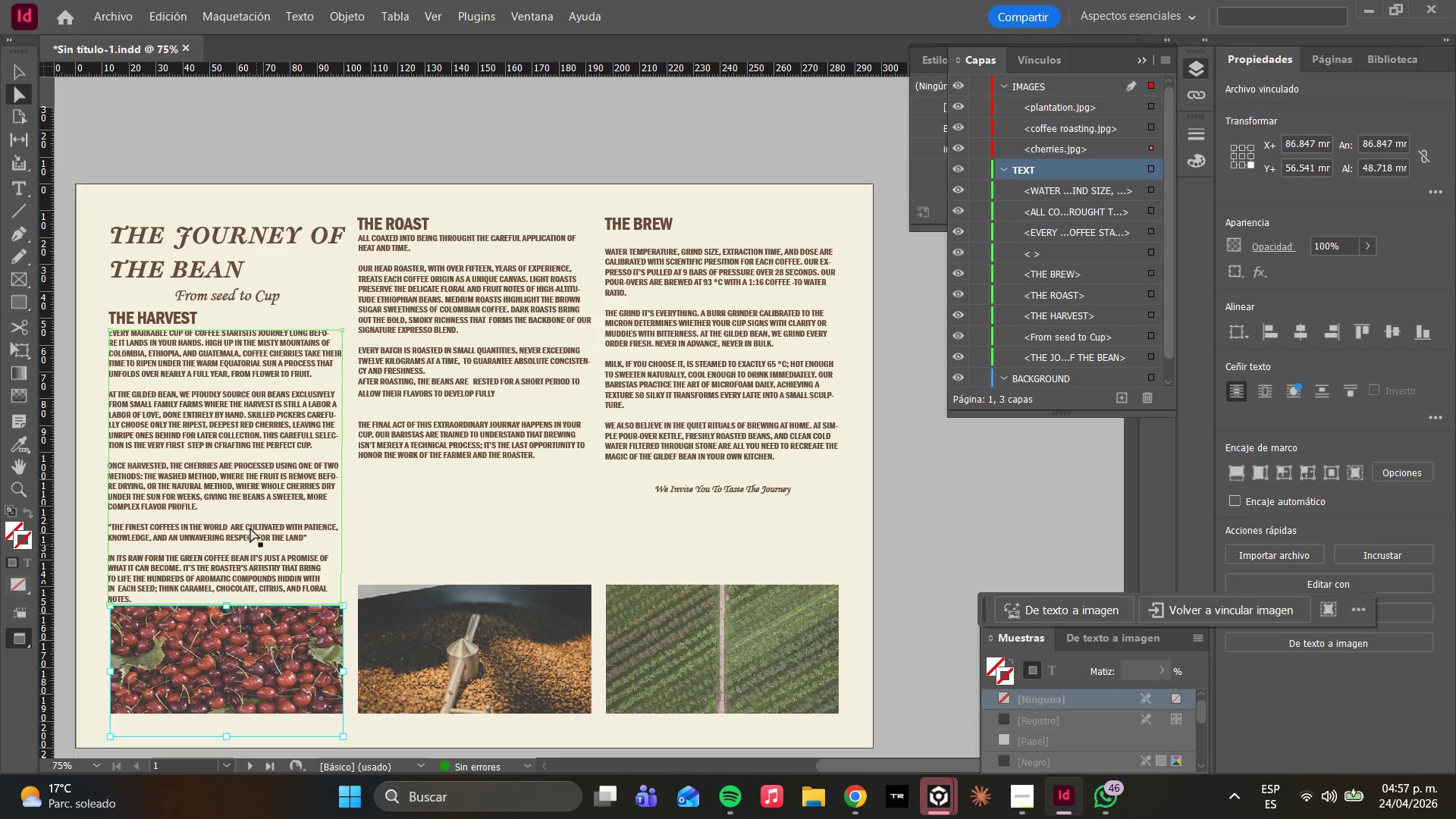 
key(Control+Z)
 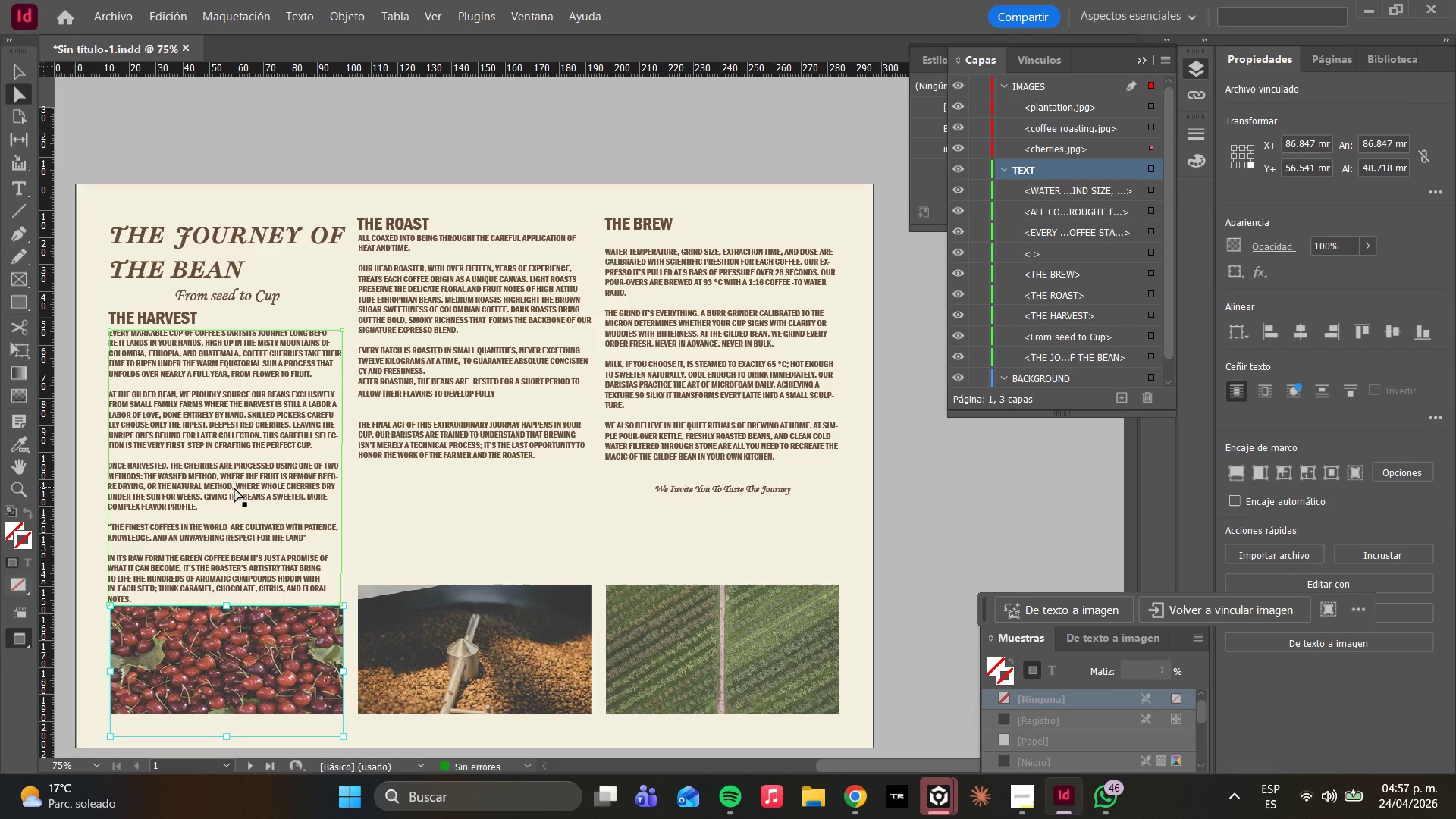 
left_click([234, 488])
 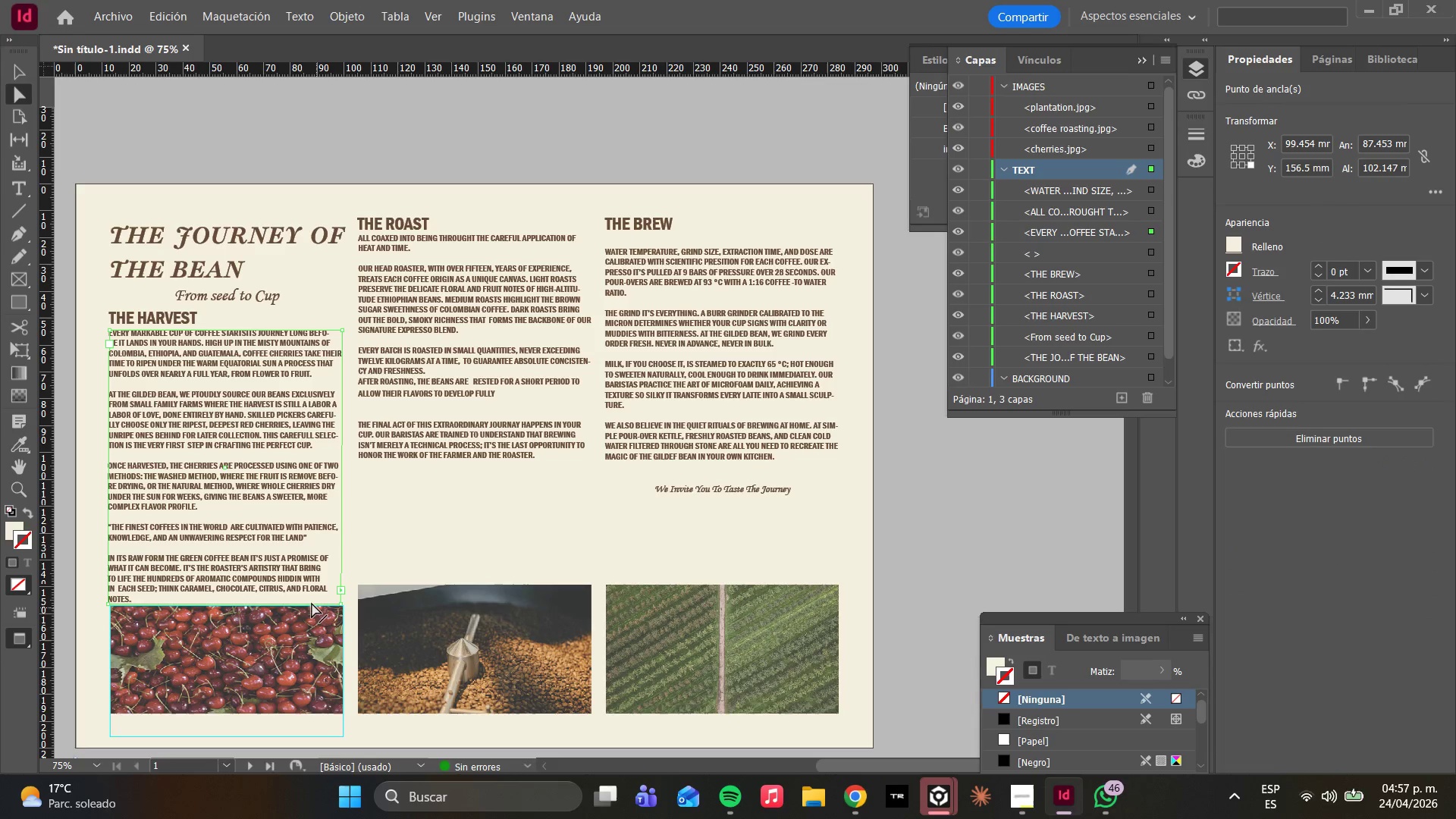 
double_click([196, 587])
 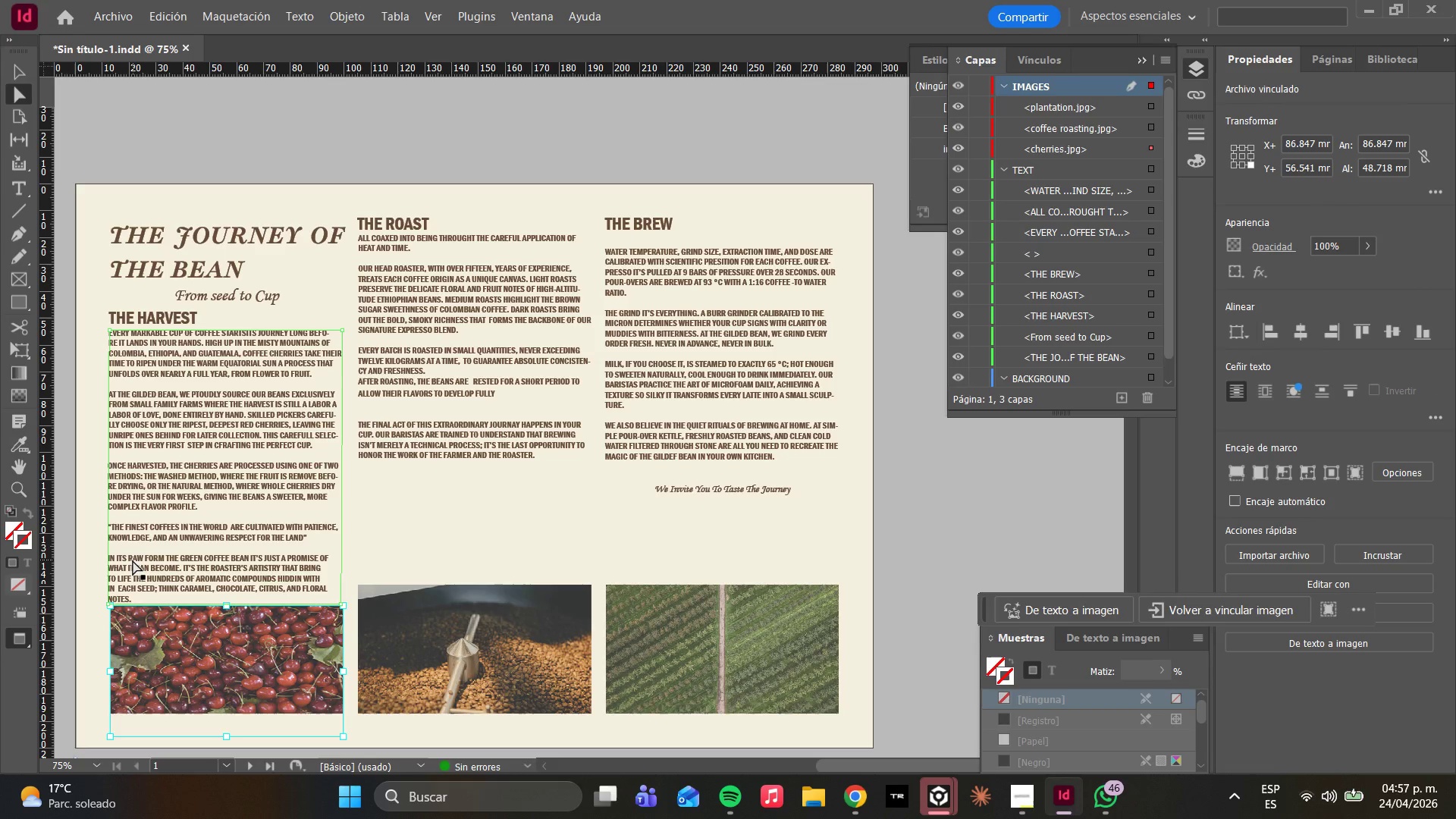 
double_click([133, 560])
 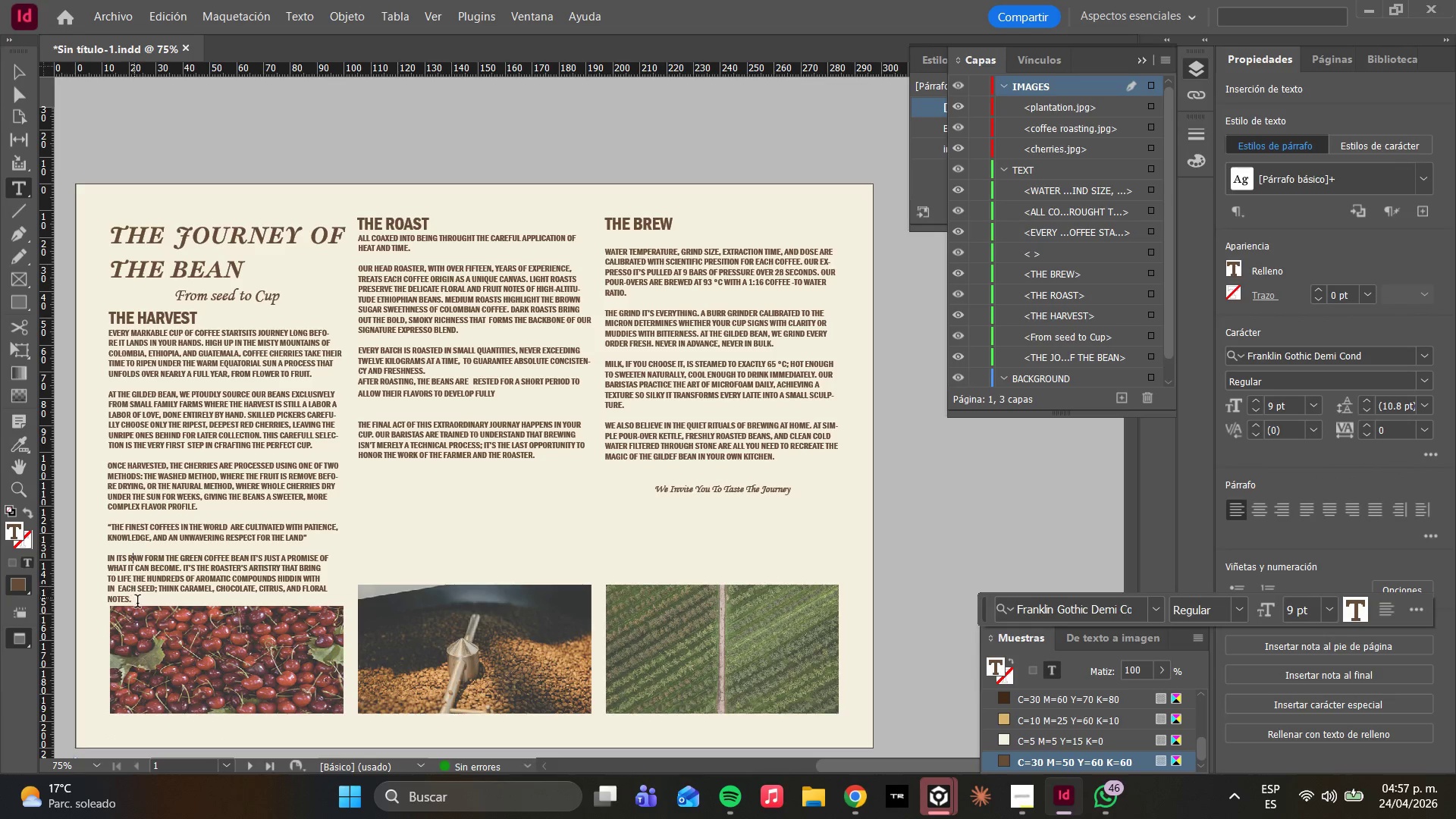 
left_click_drag(start_coordinate=[139, 603], to_coordinate=[105, 559])
 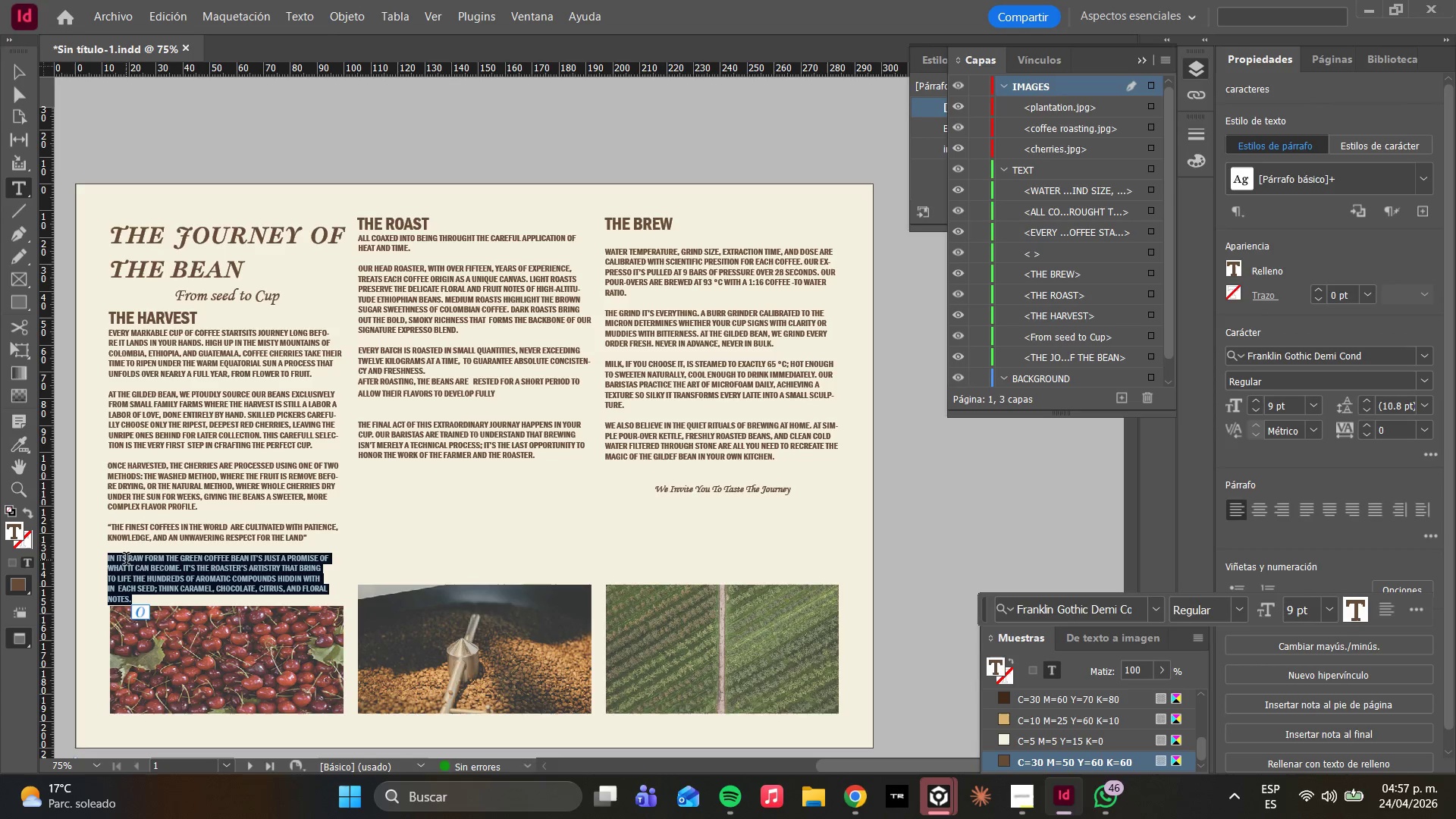 
key(Backspace)
 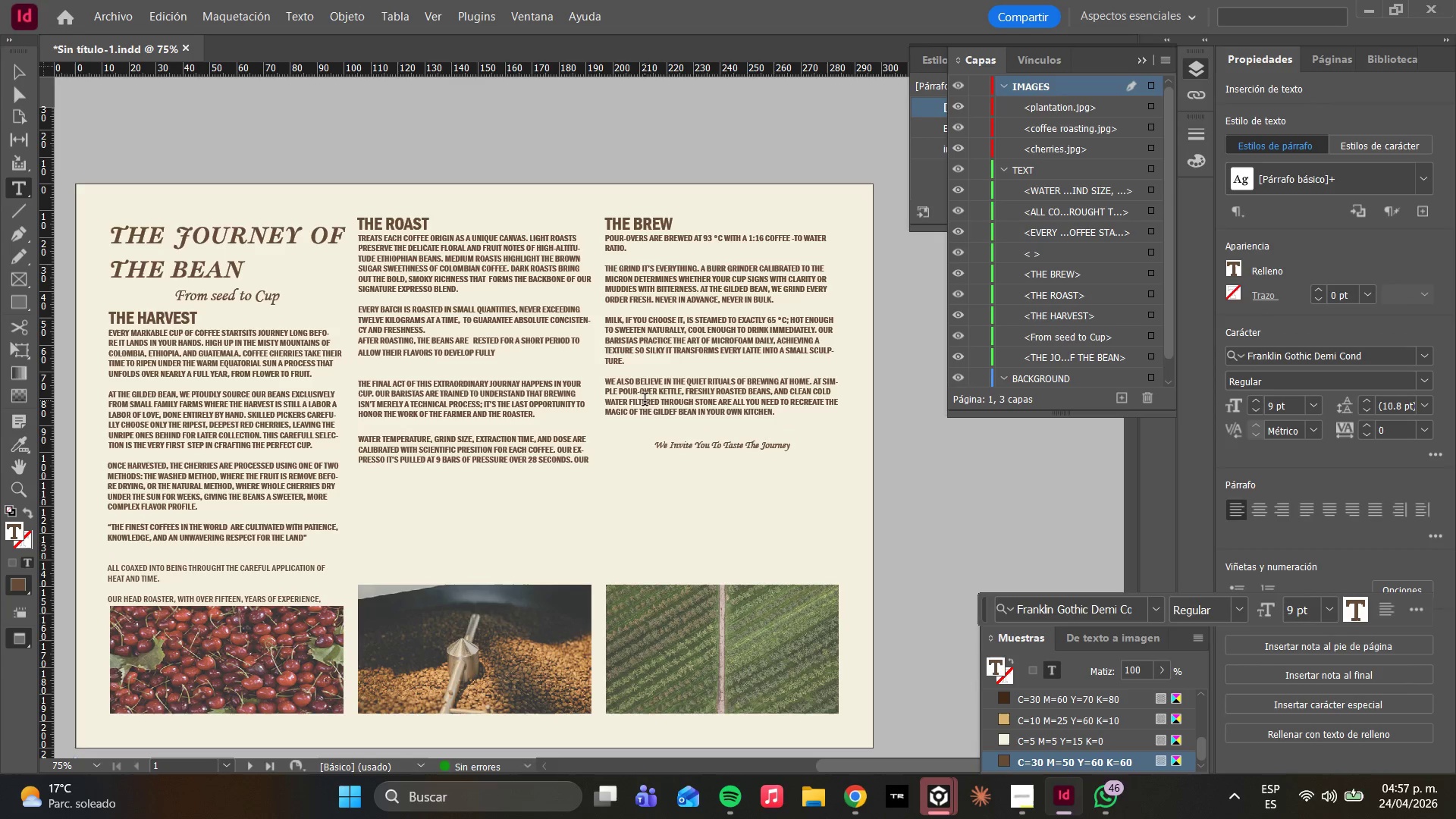 
wait(8.36)
 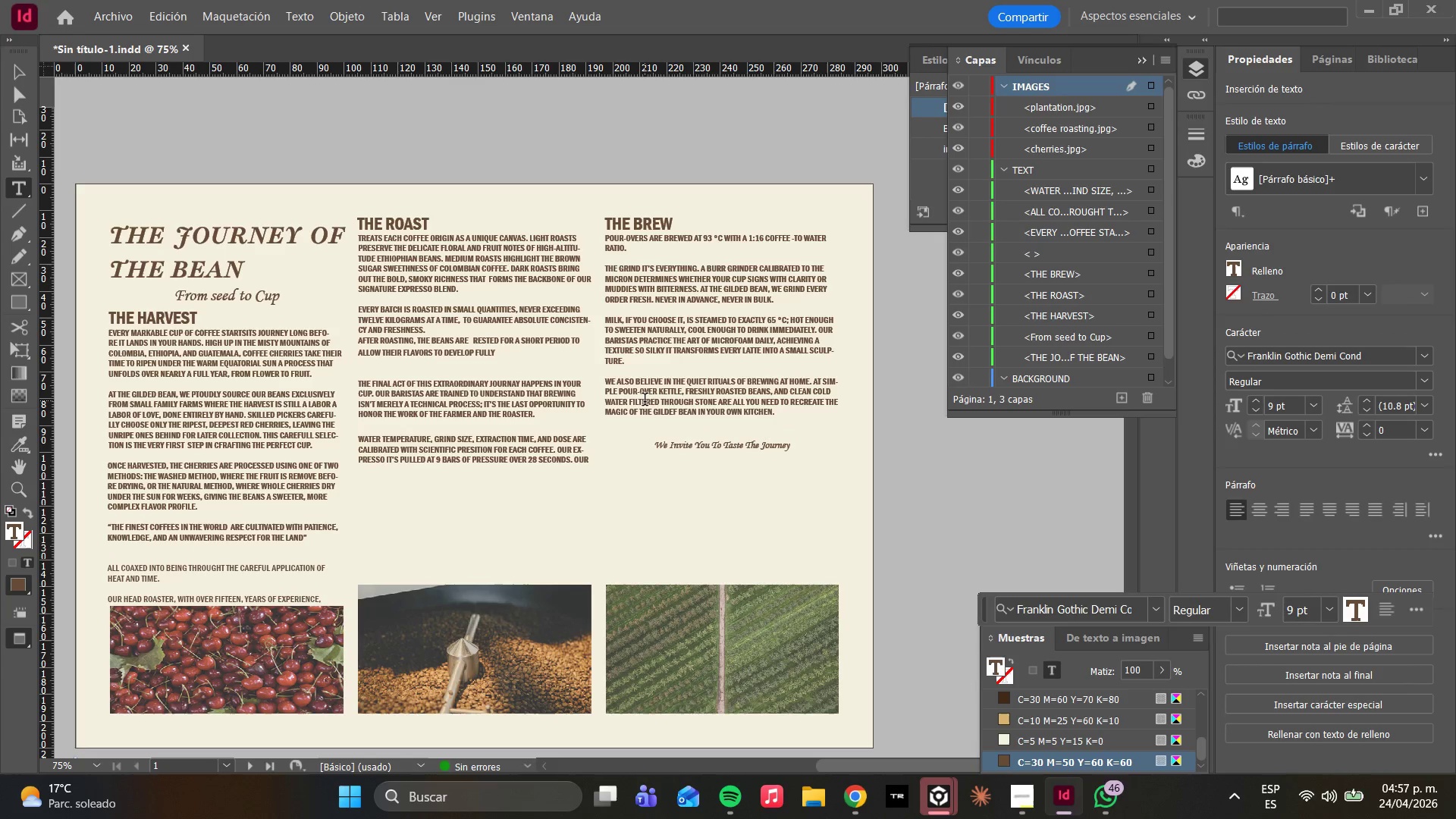 
key(Enter)
 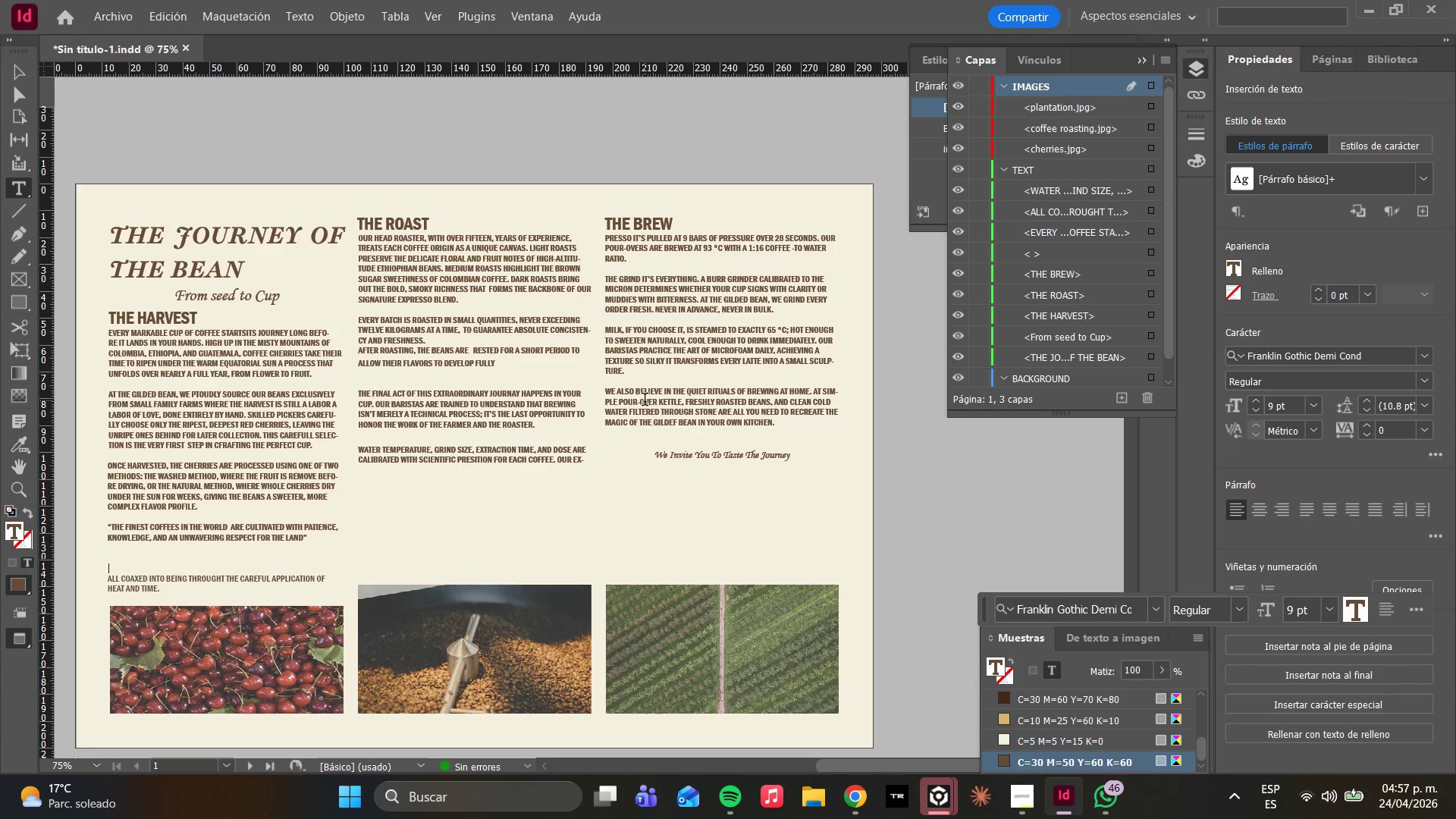 
key(Enter)
 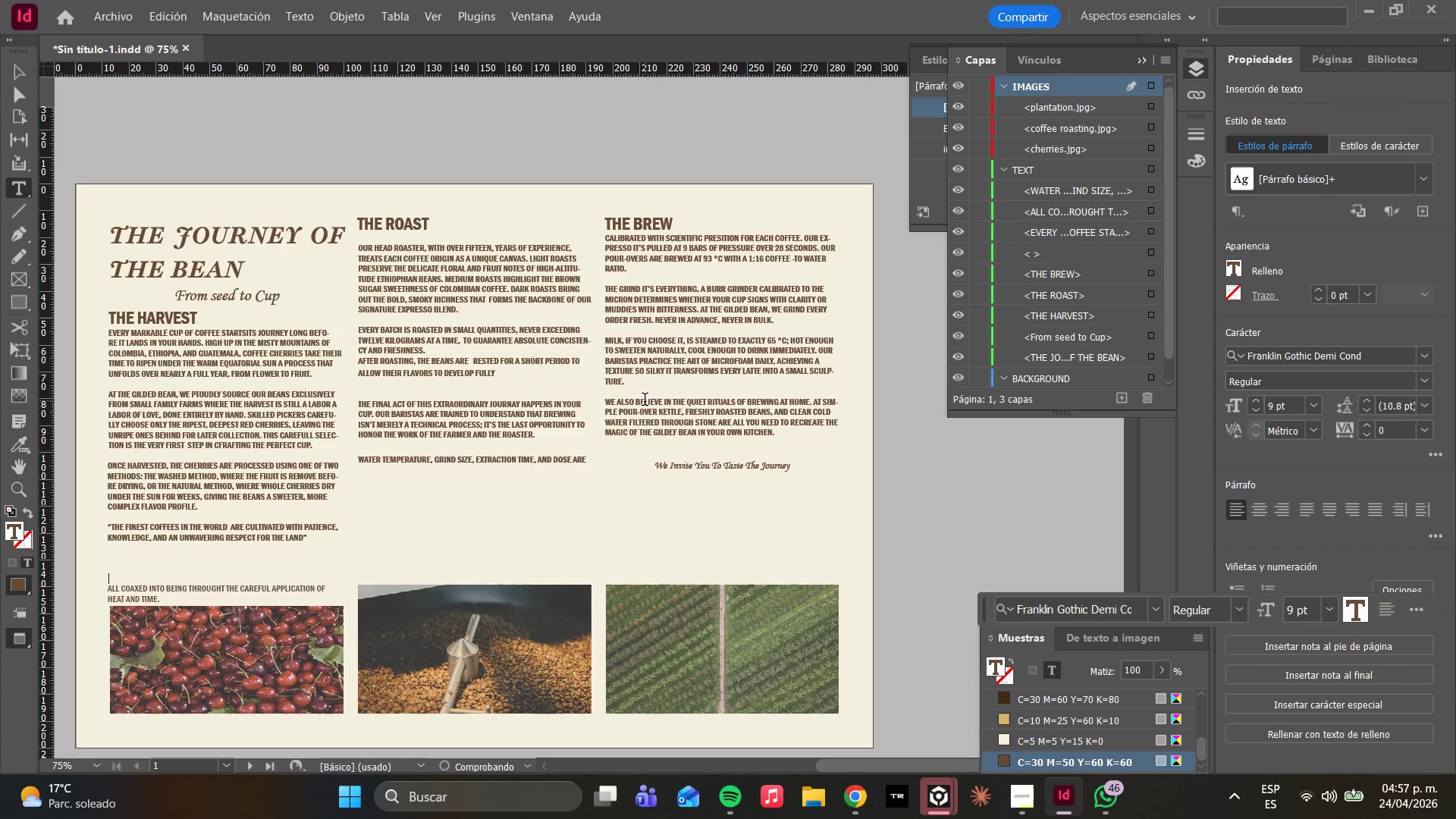 
key(Enter)
 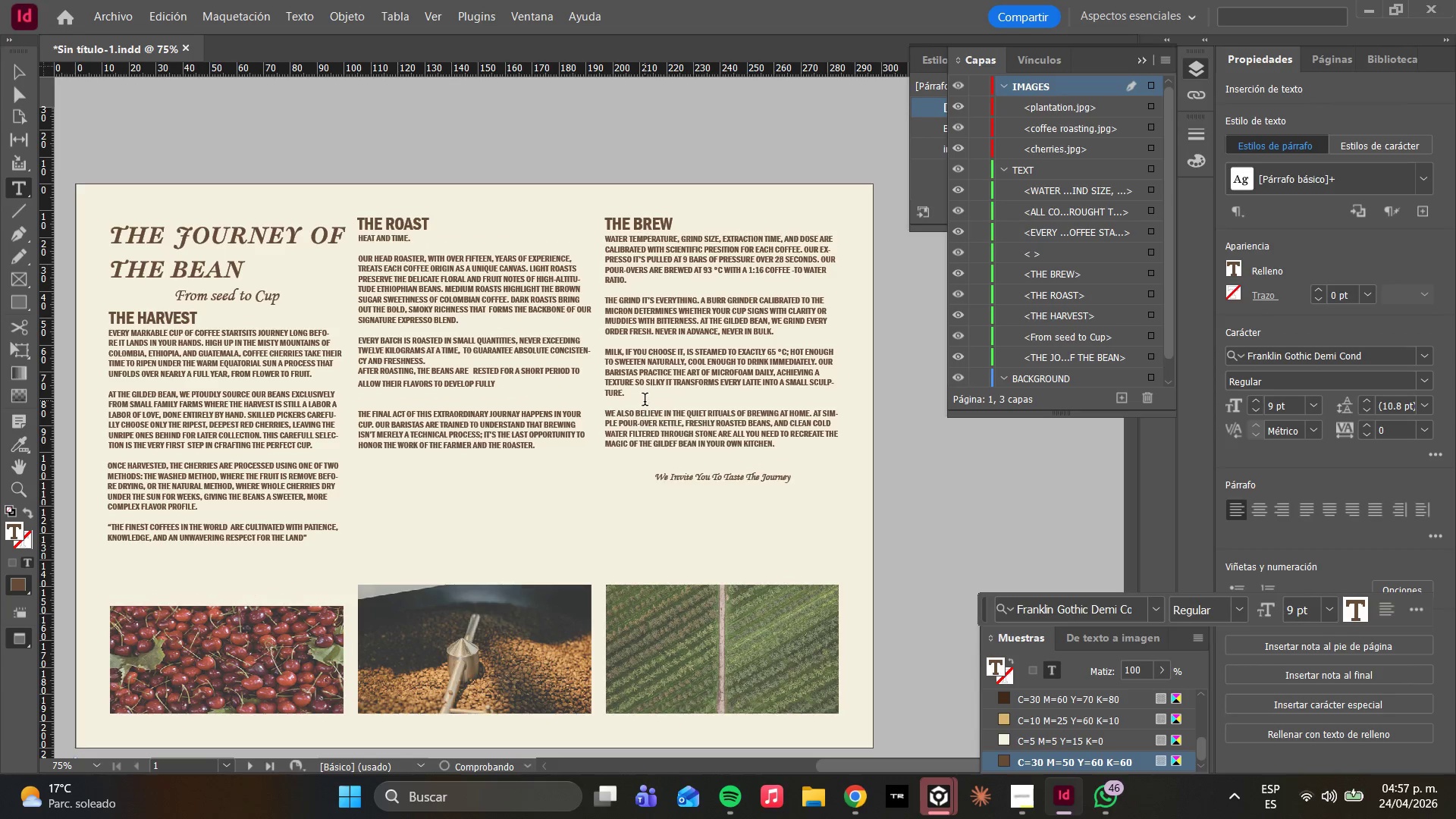 
key(Enter)
 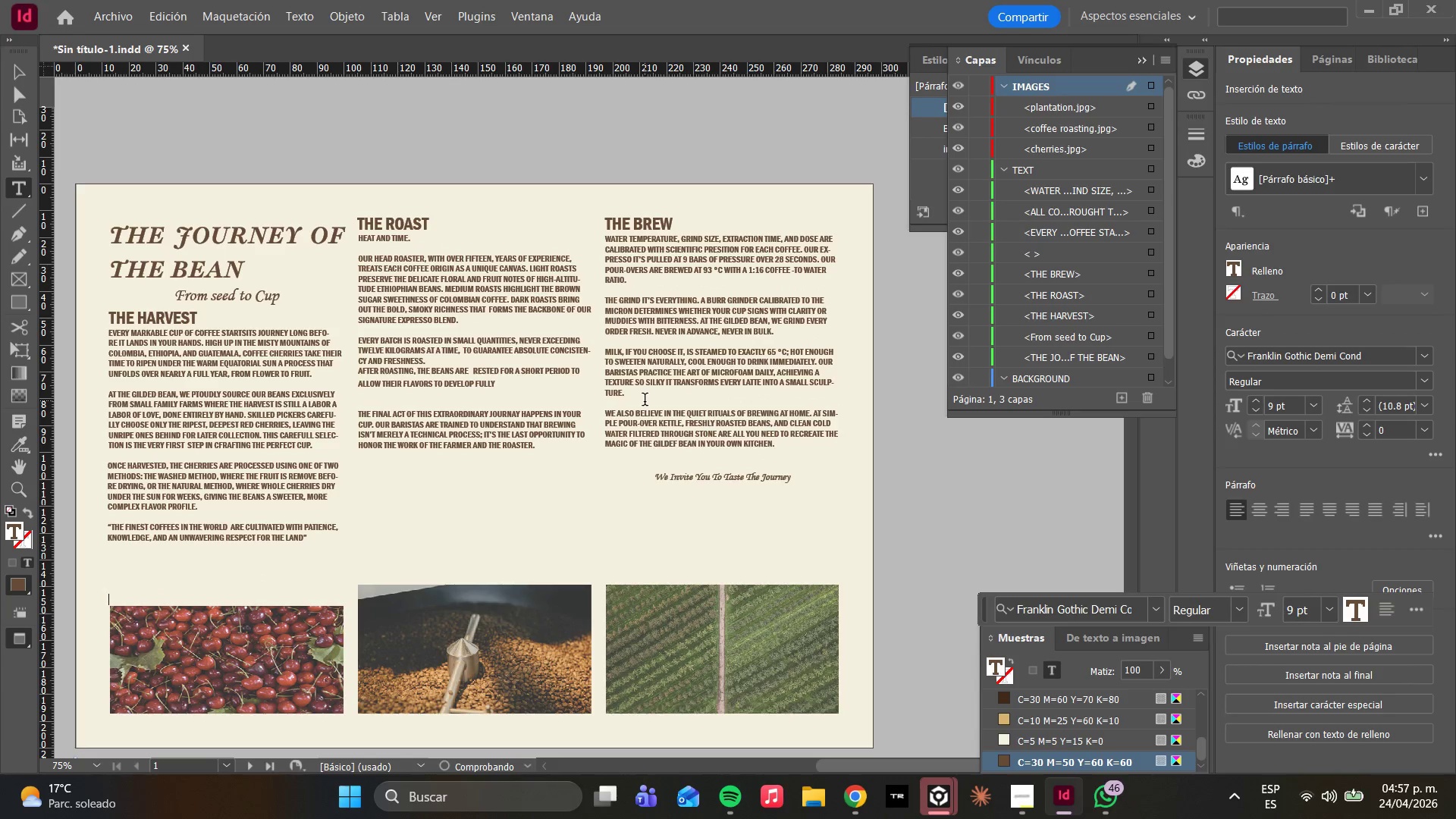 
key(Enter)
 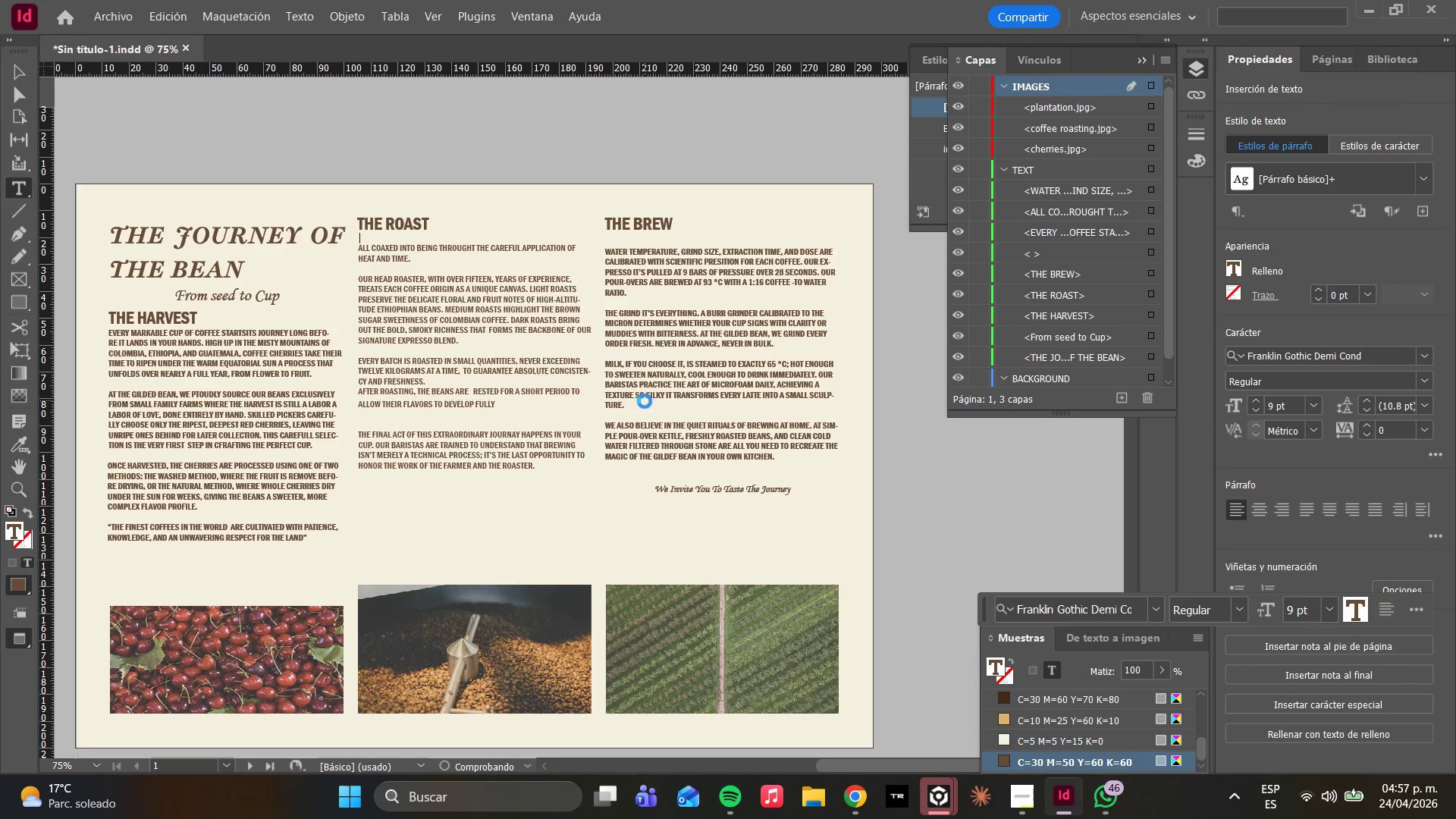 
key(Enter)
 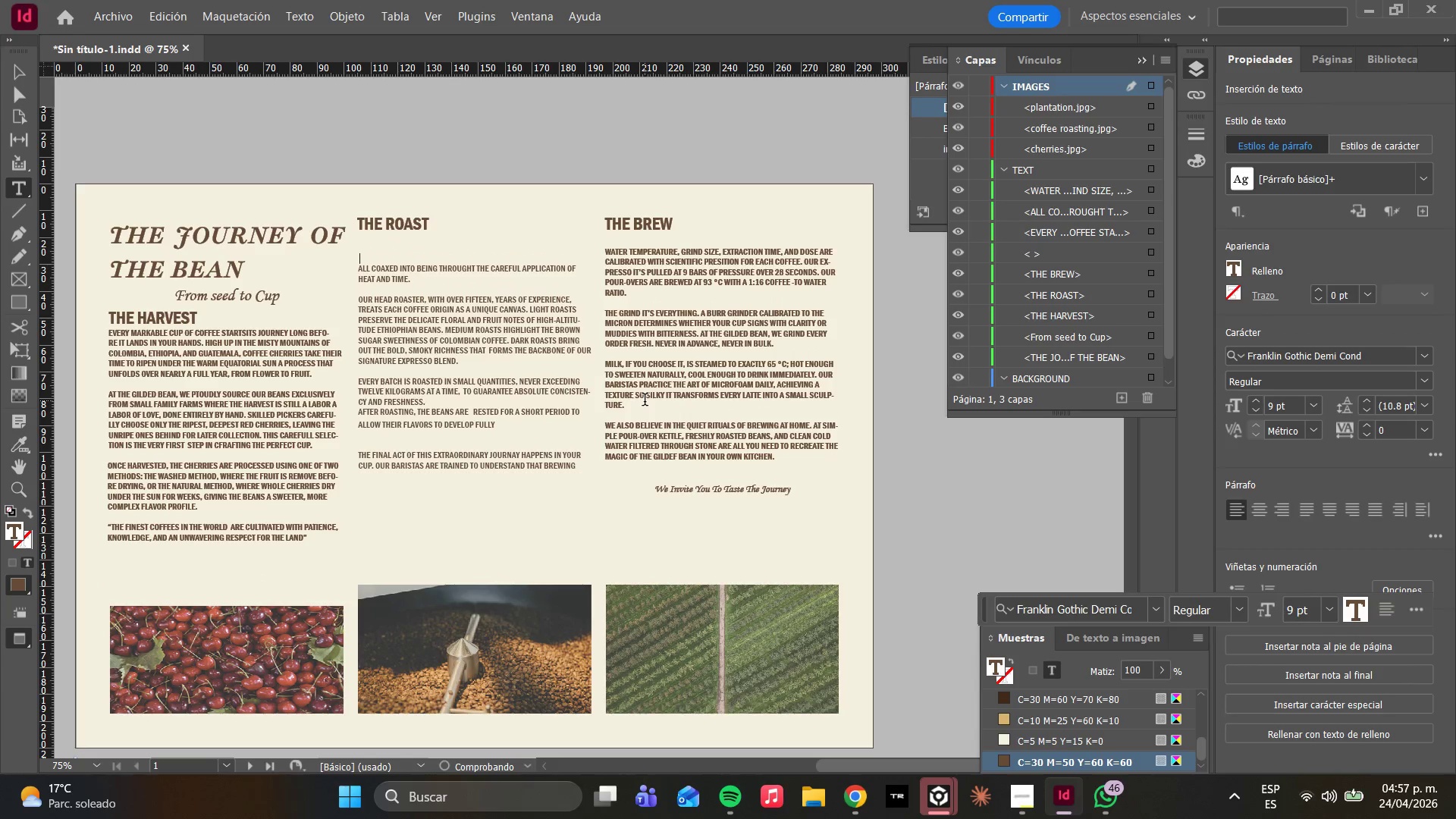 
key(Enter)
 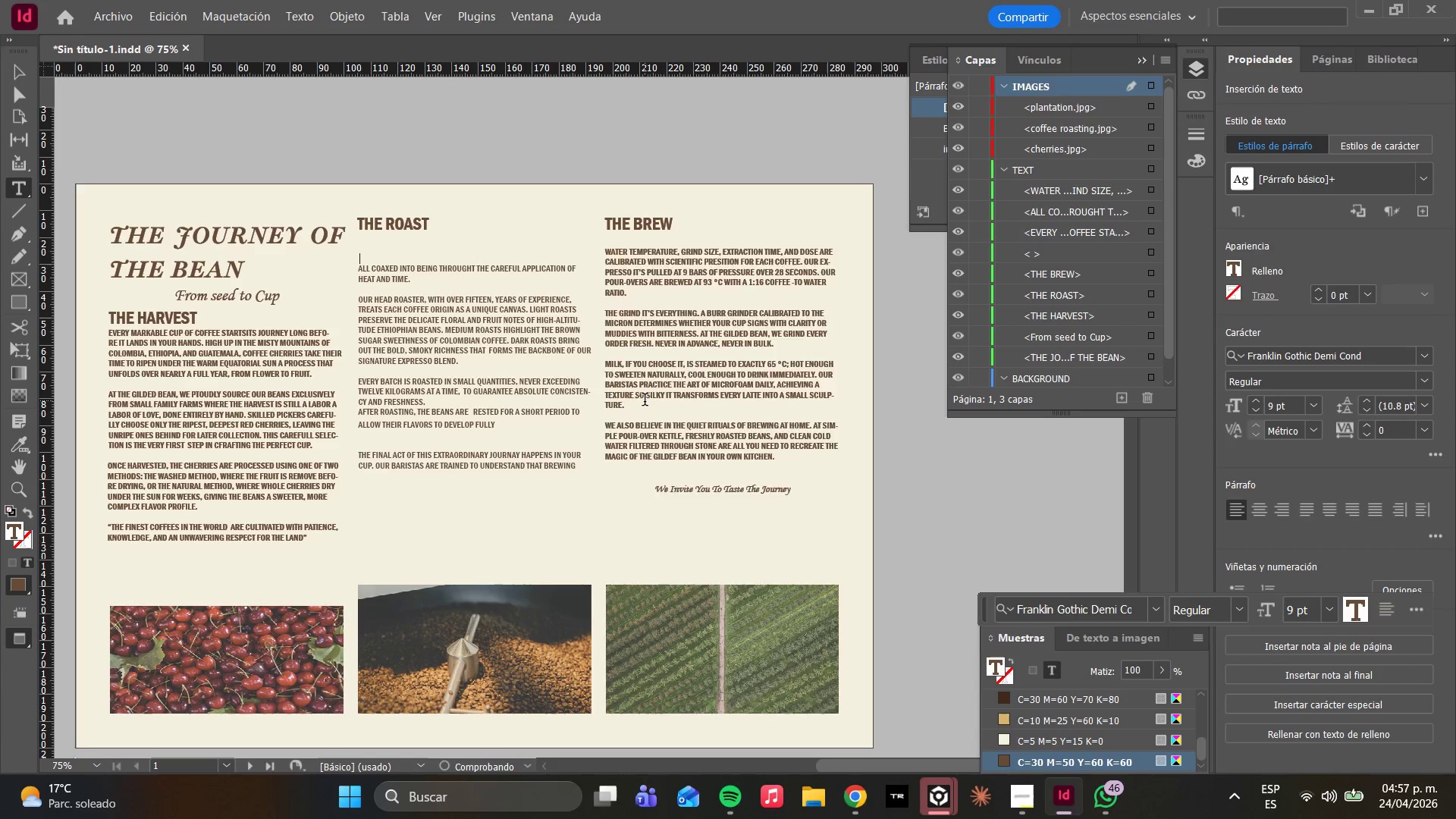 
key(Enter)
 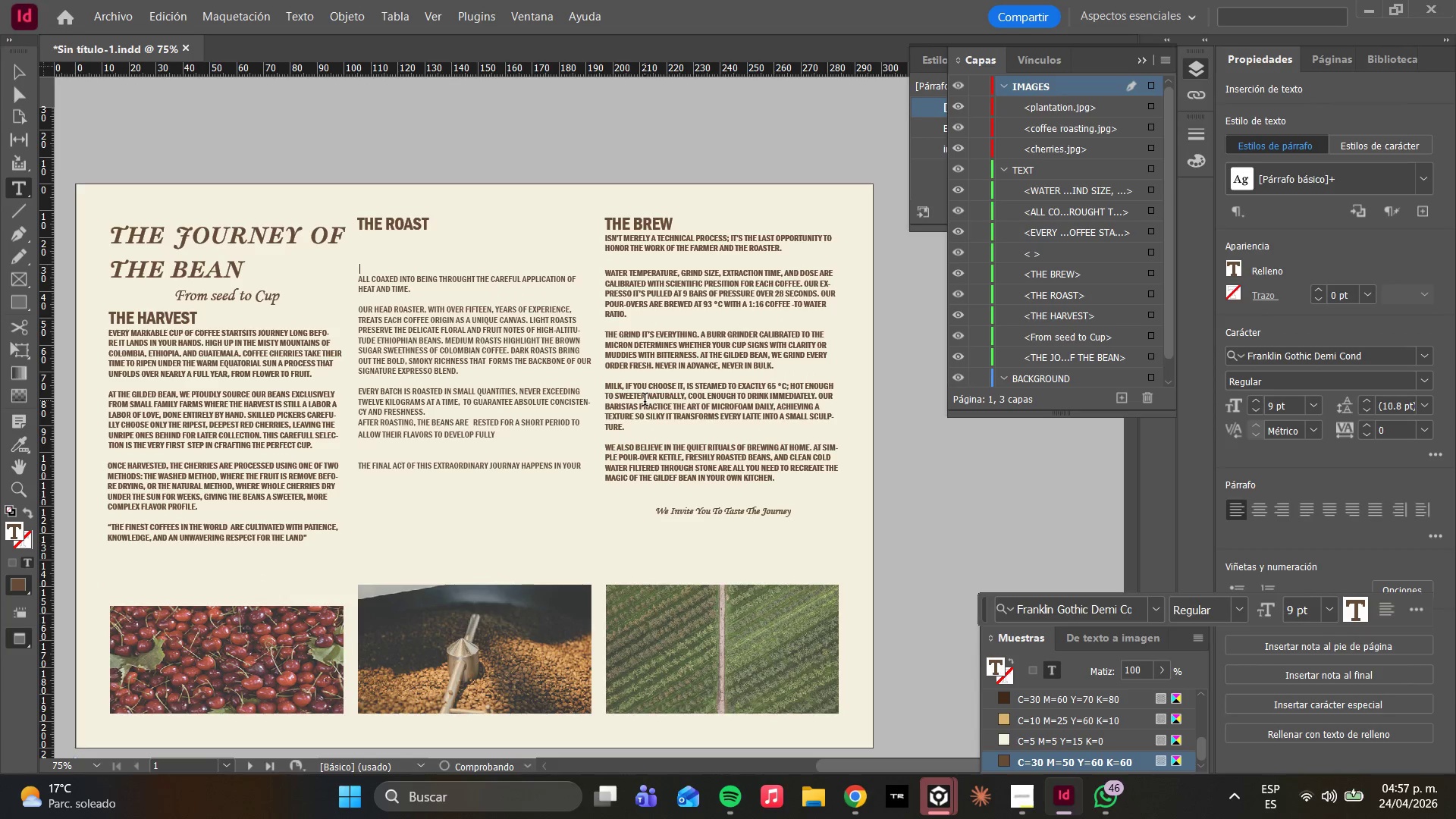 
key(Enter)
 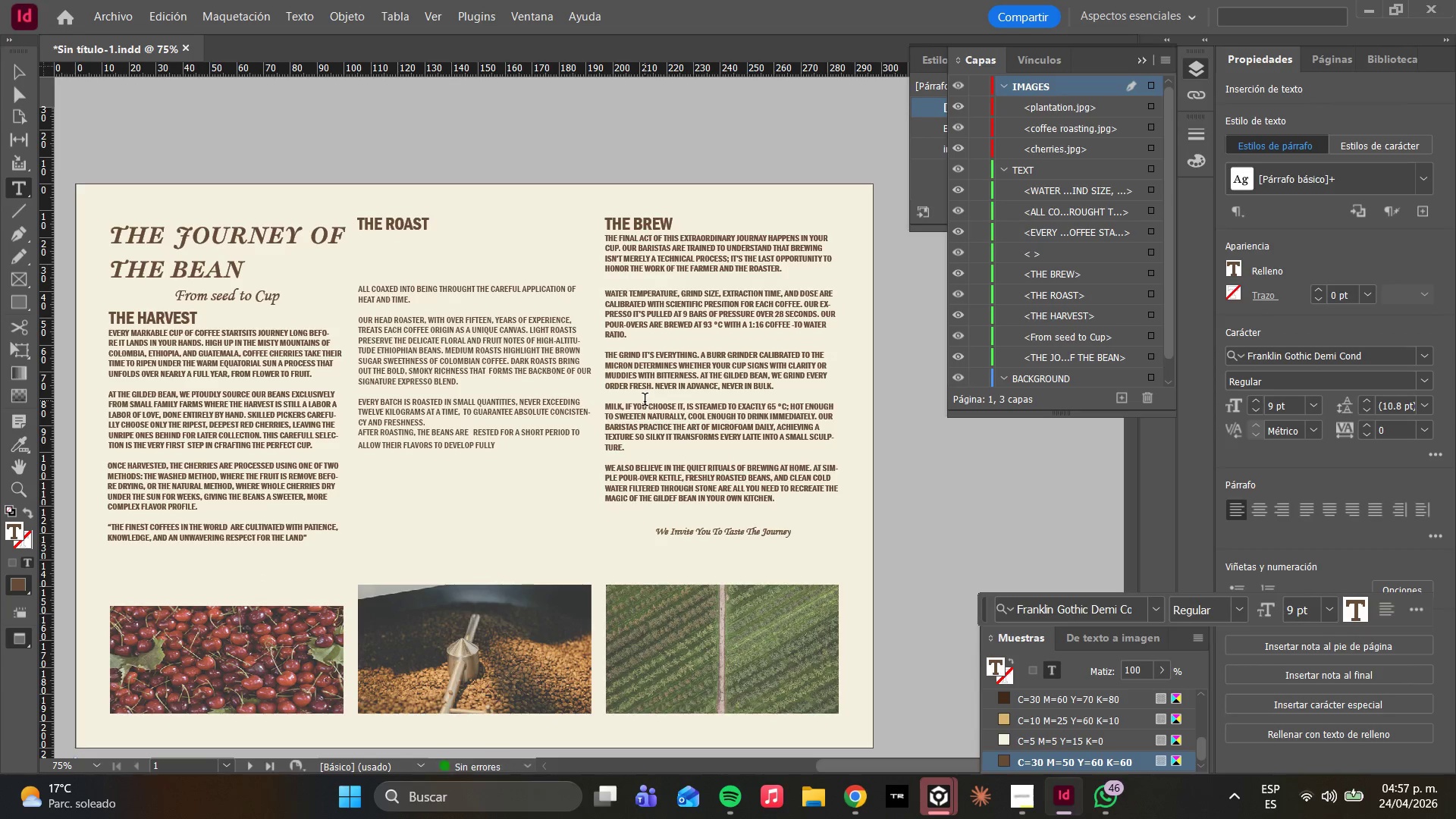 
key(Enter)
 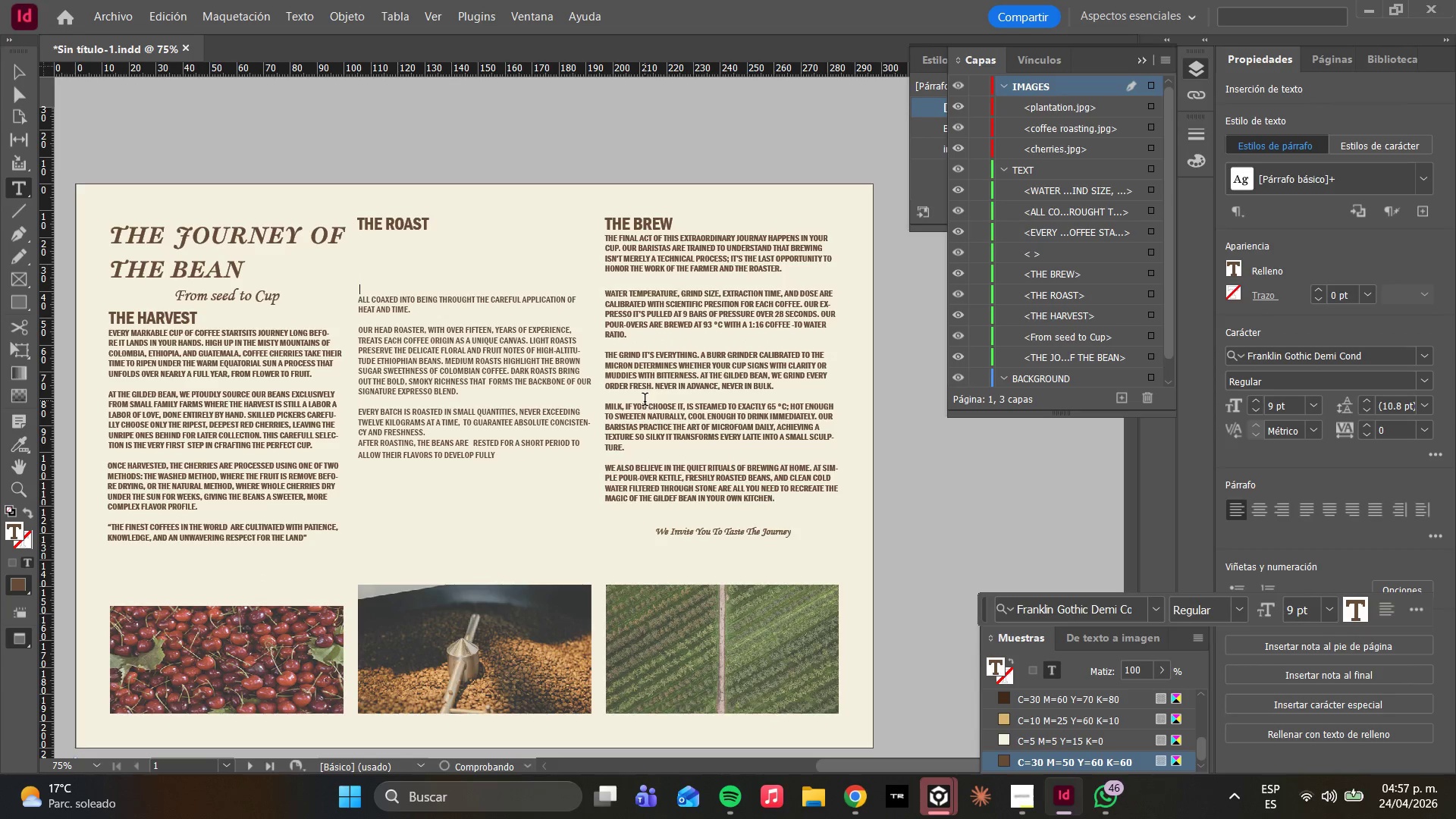 
key(Enter)
 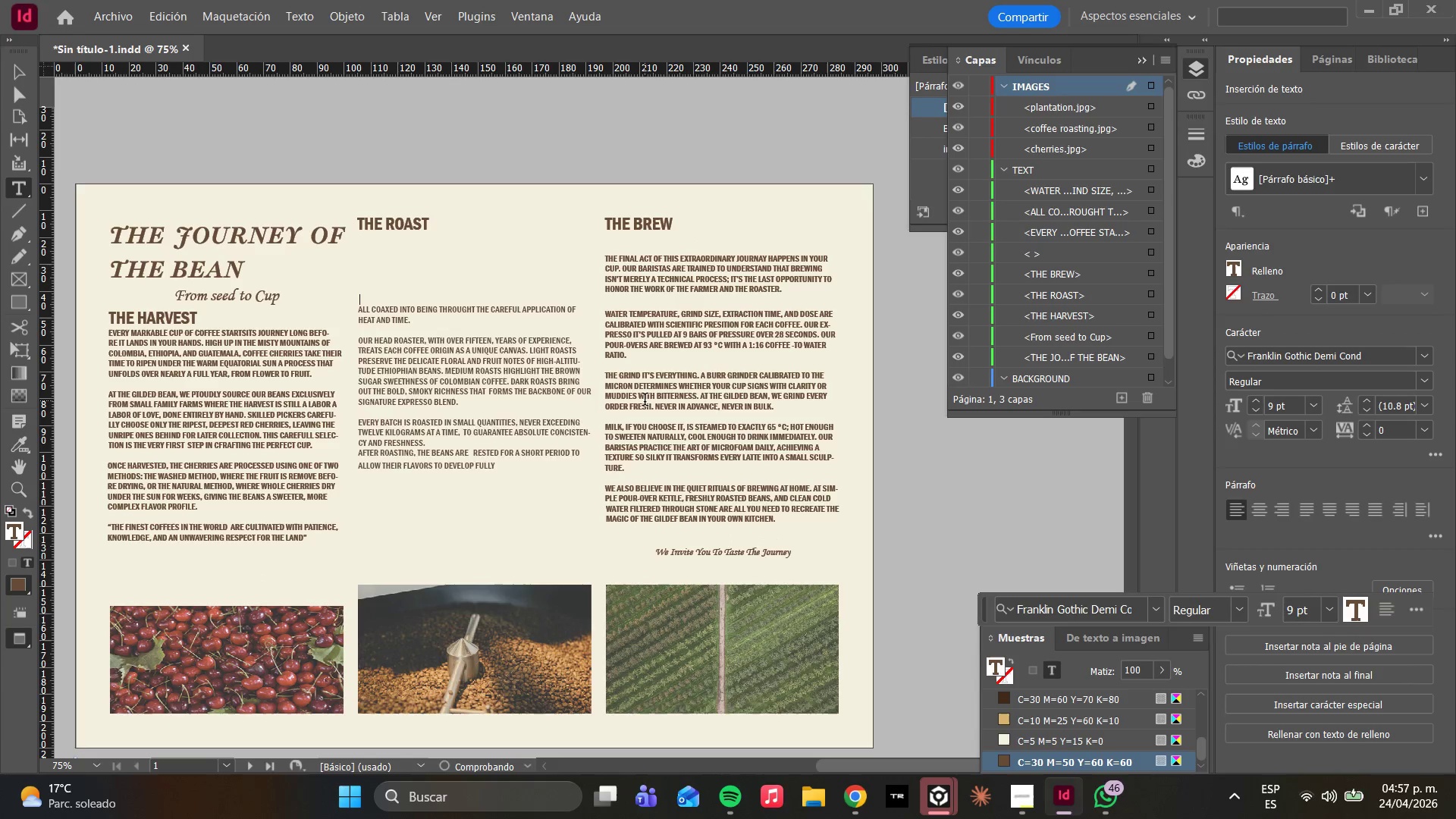 
key(Enter)
 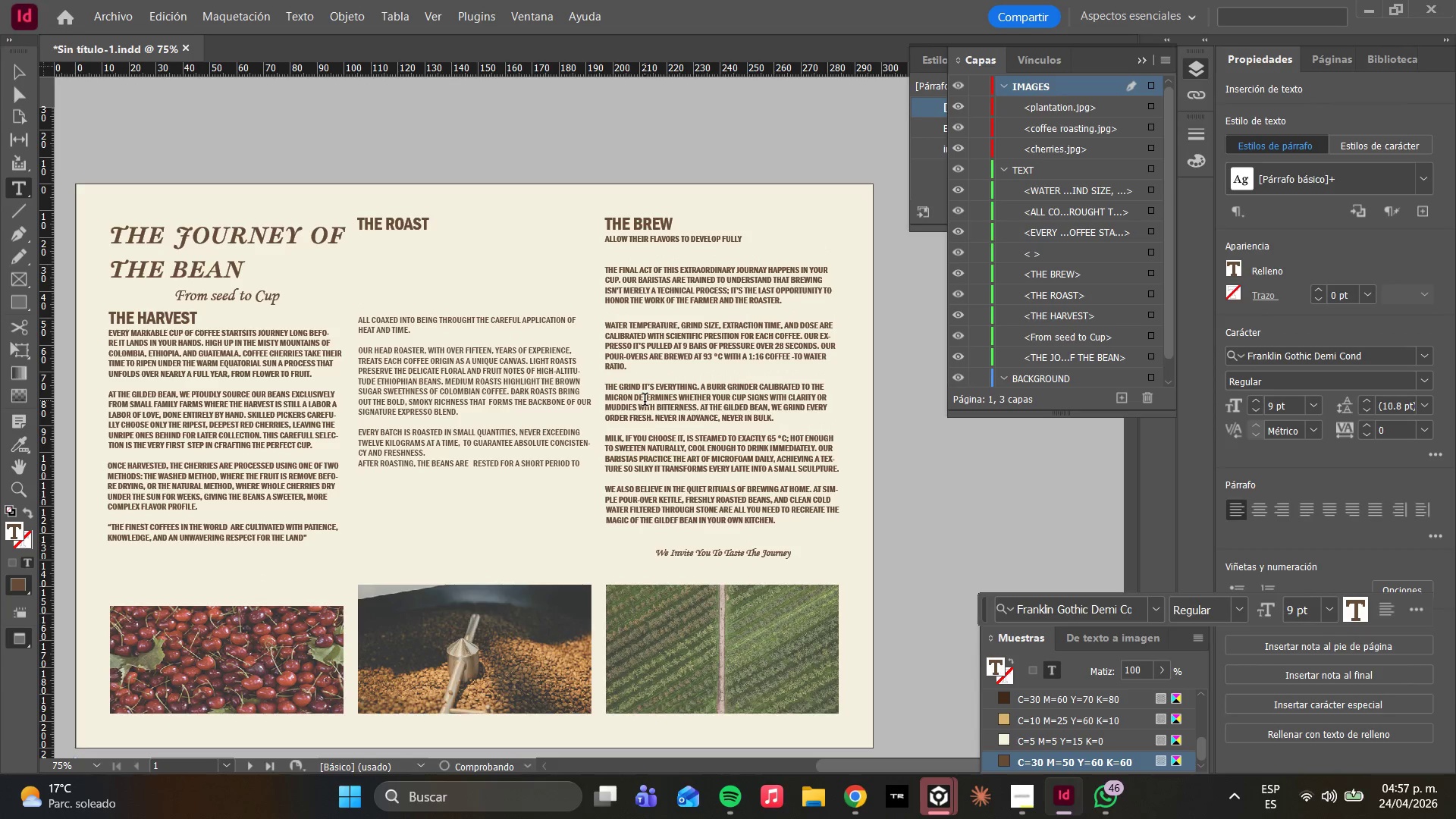 
key(Enter)
 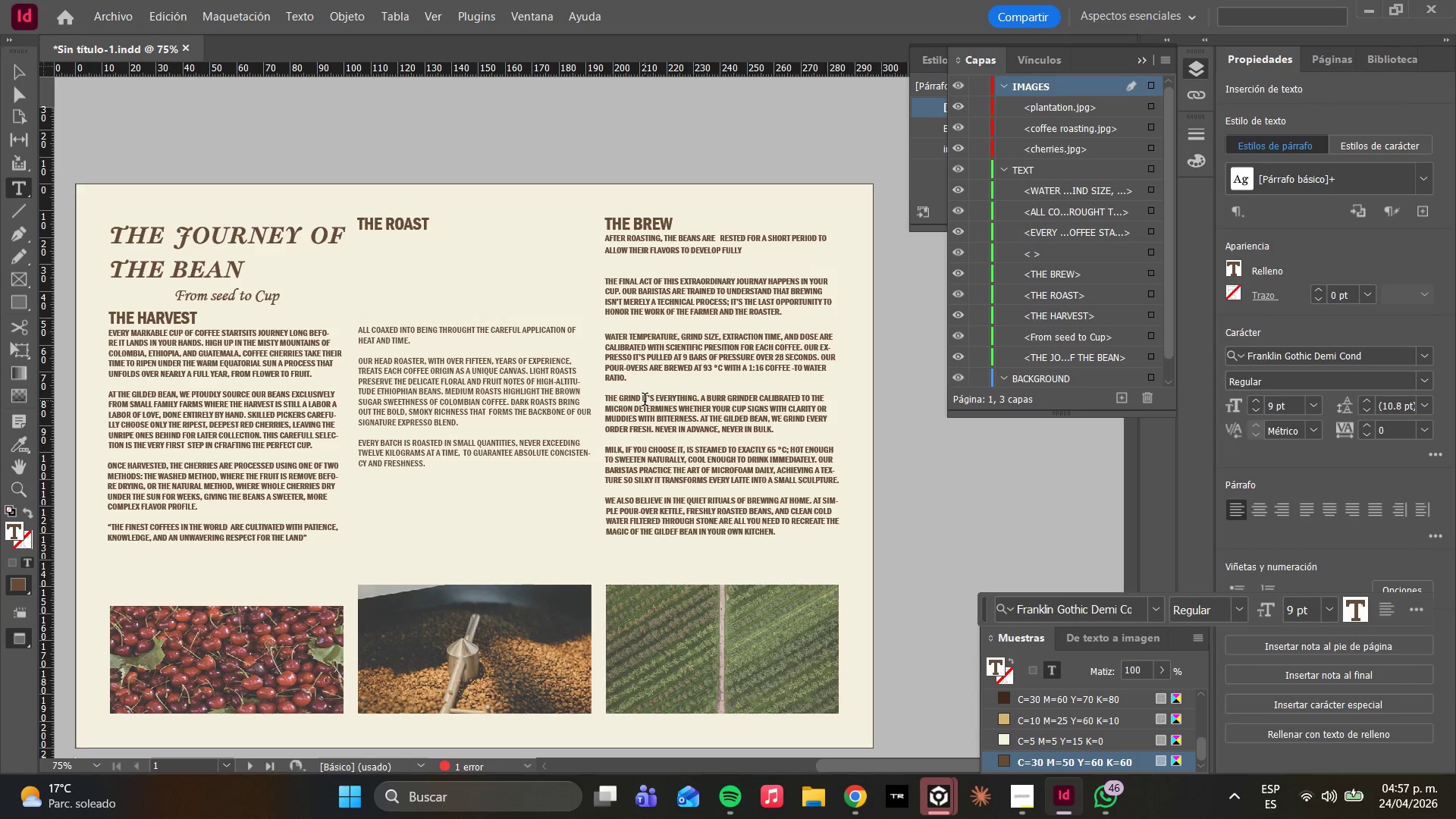 
key(Backspace)
 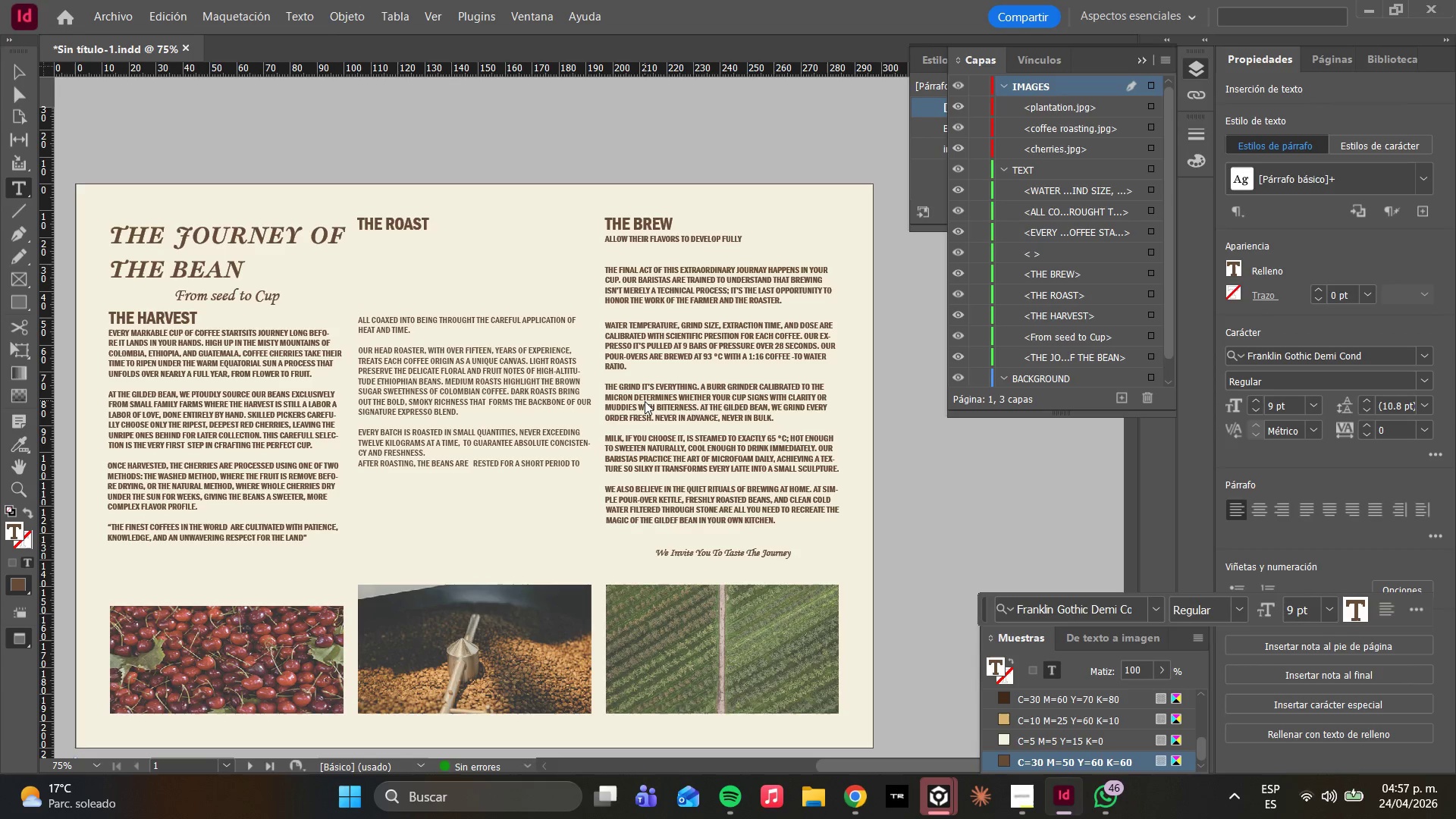 
key(Backspace)
 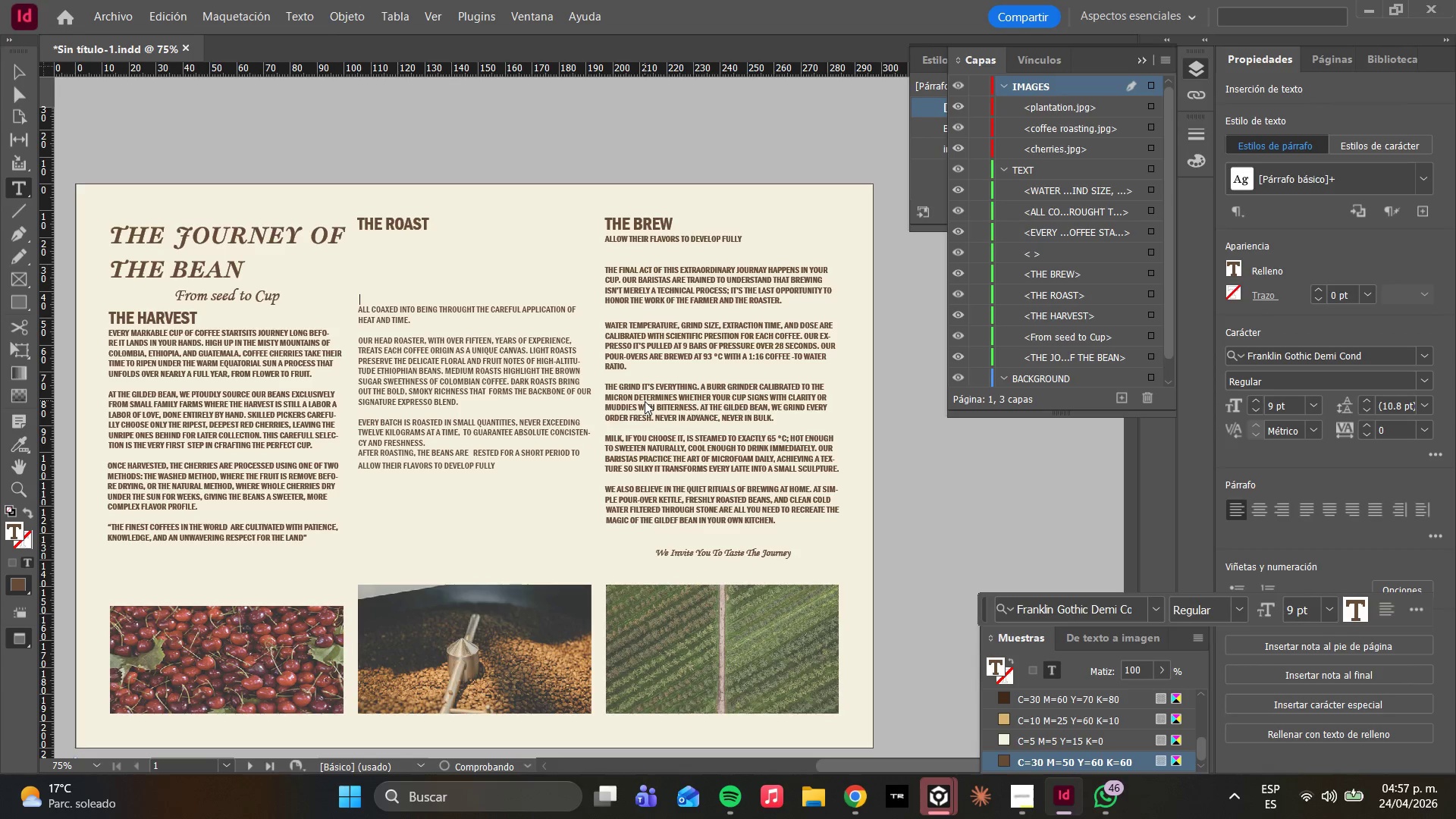 
key(Backspace)
 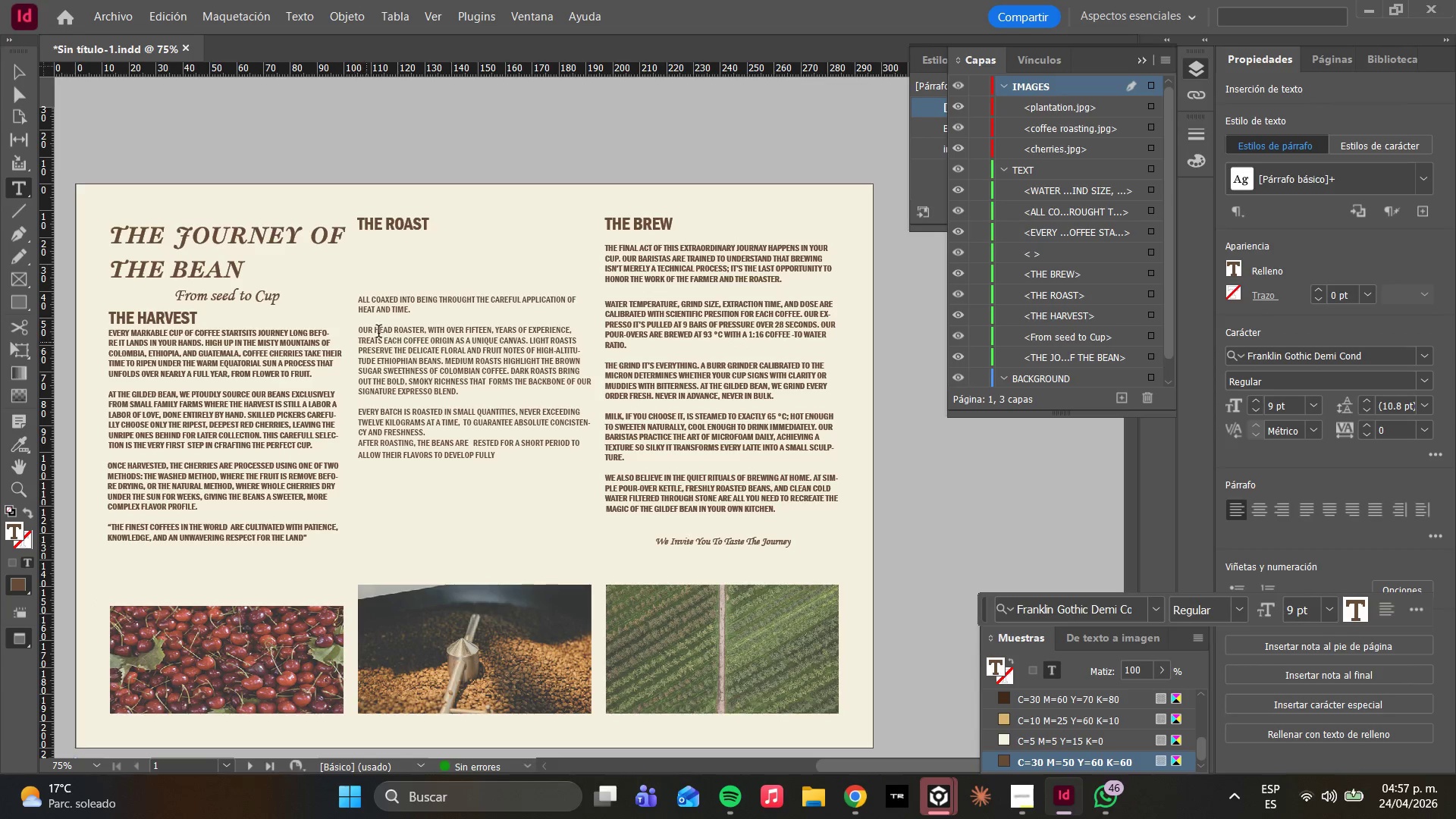 
wait(5.31)
 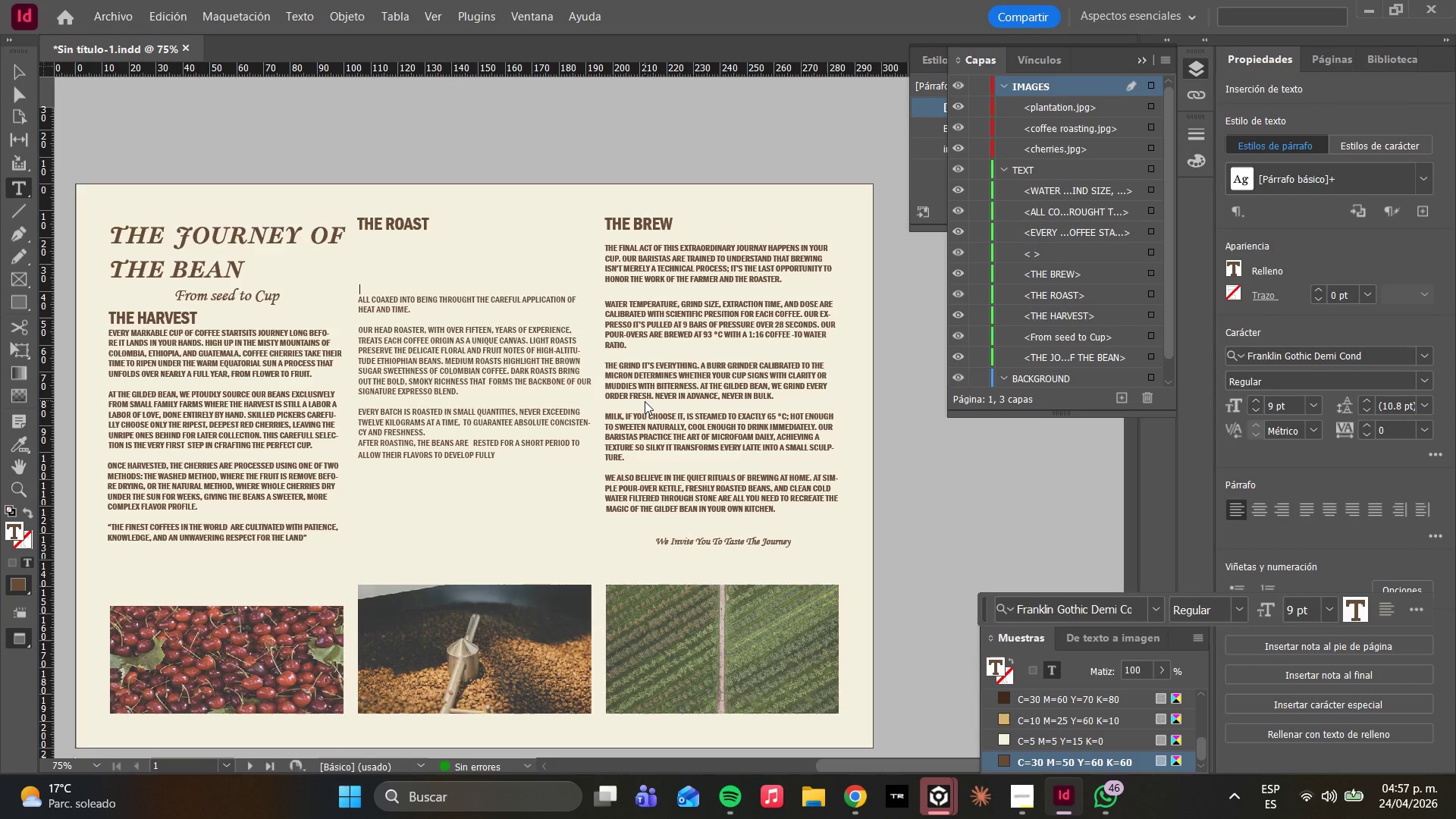 
left_click([14, 93])
 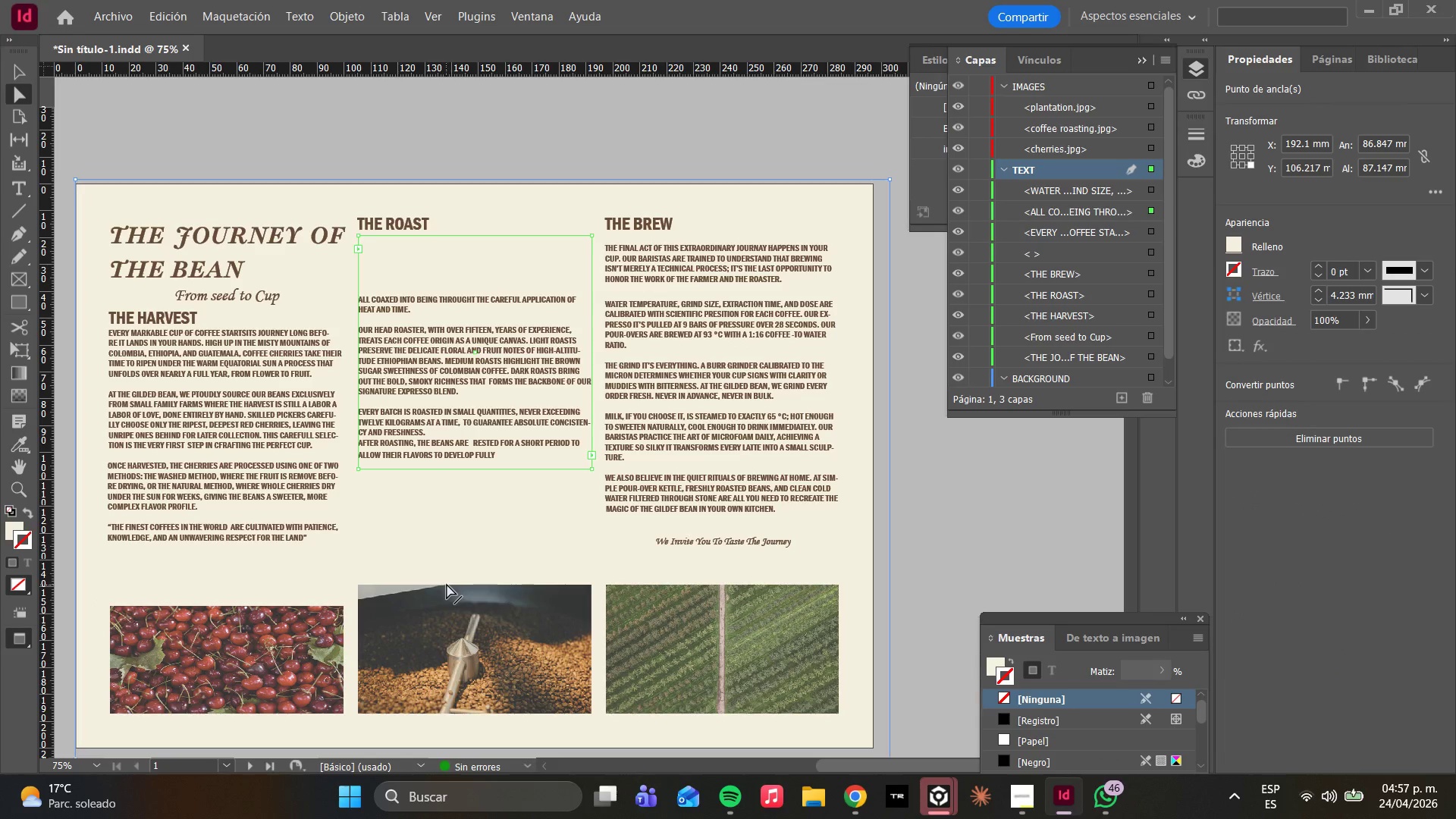 
left_click([438, 563])
 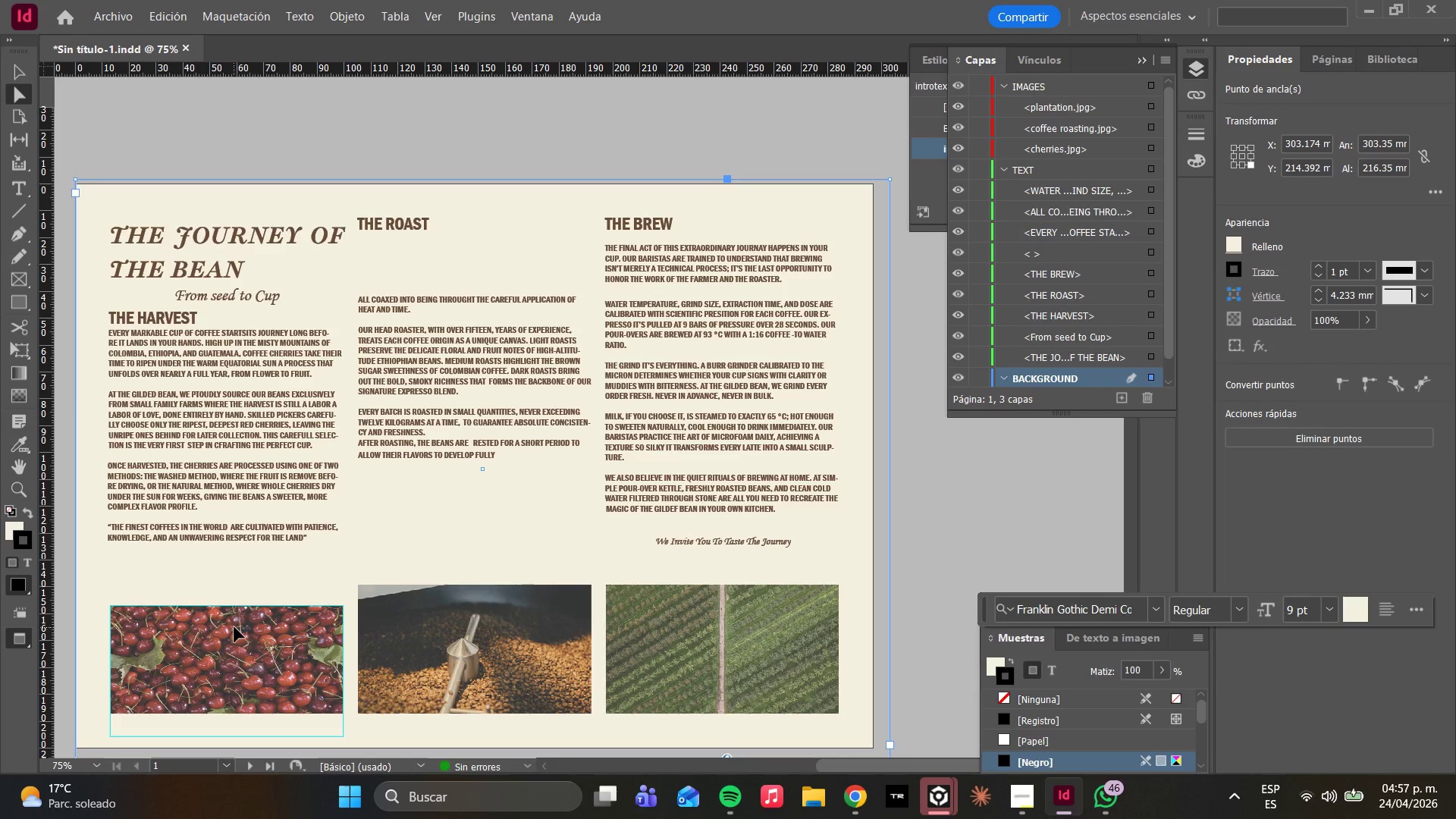 
left_click([228, 641])
 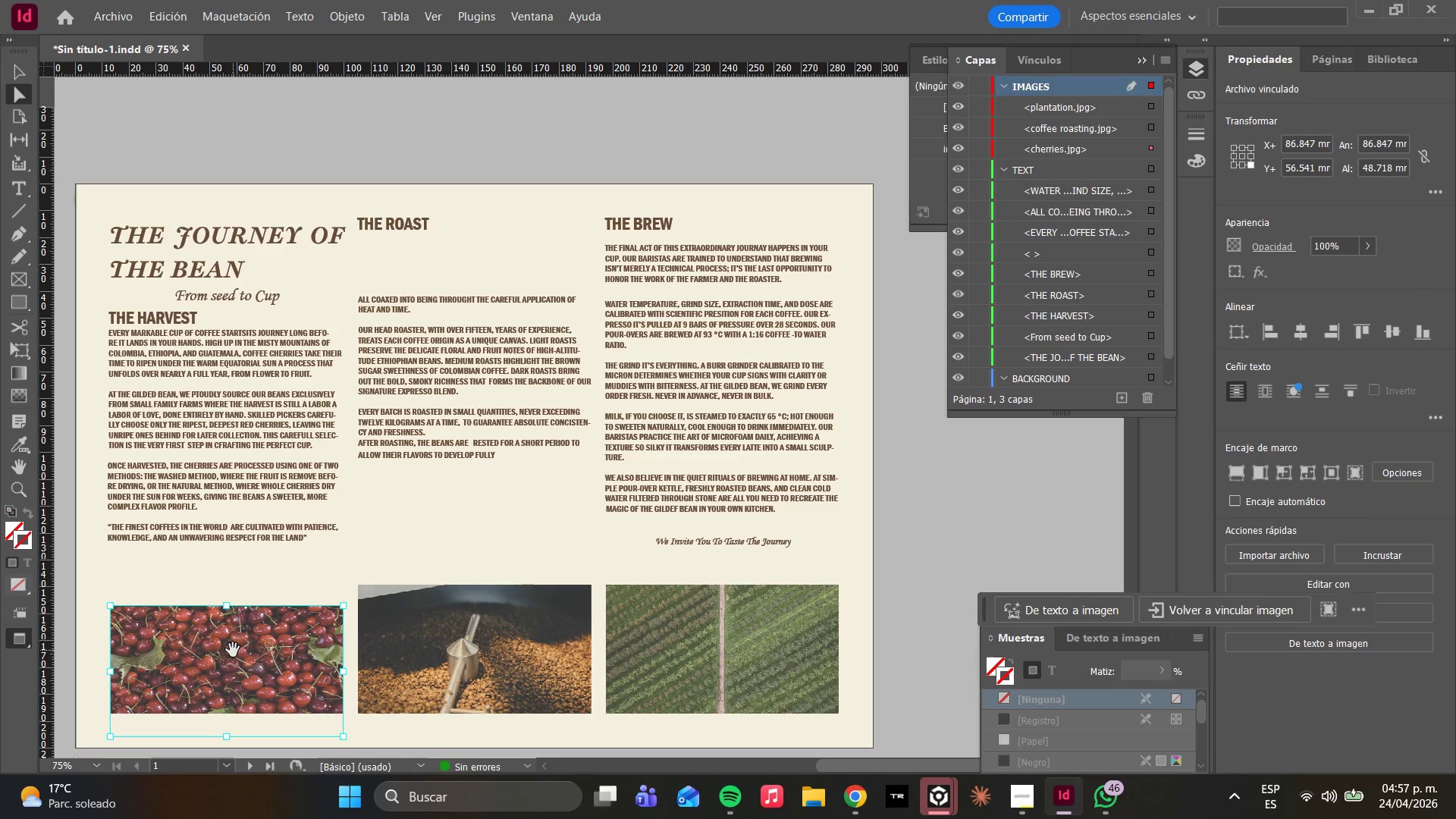 
left_click_drag(start_coordinate=[232, 650], to_coordinate=[229, 627])
 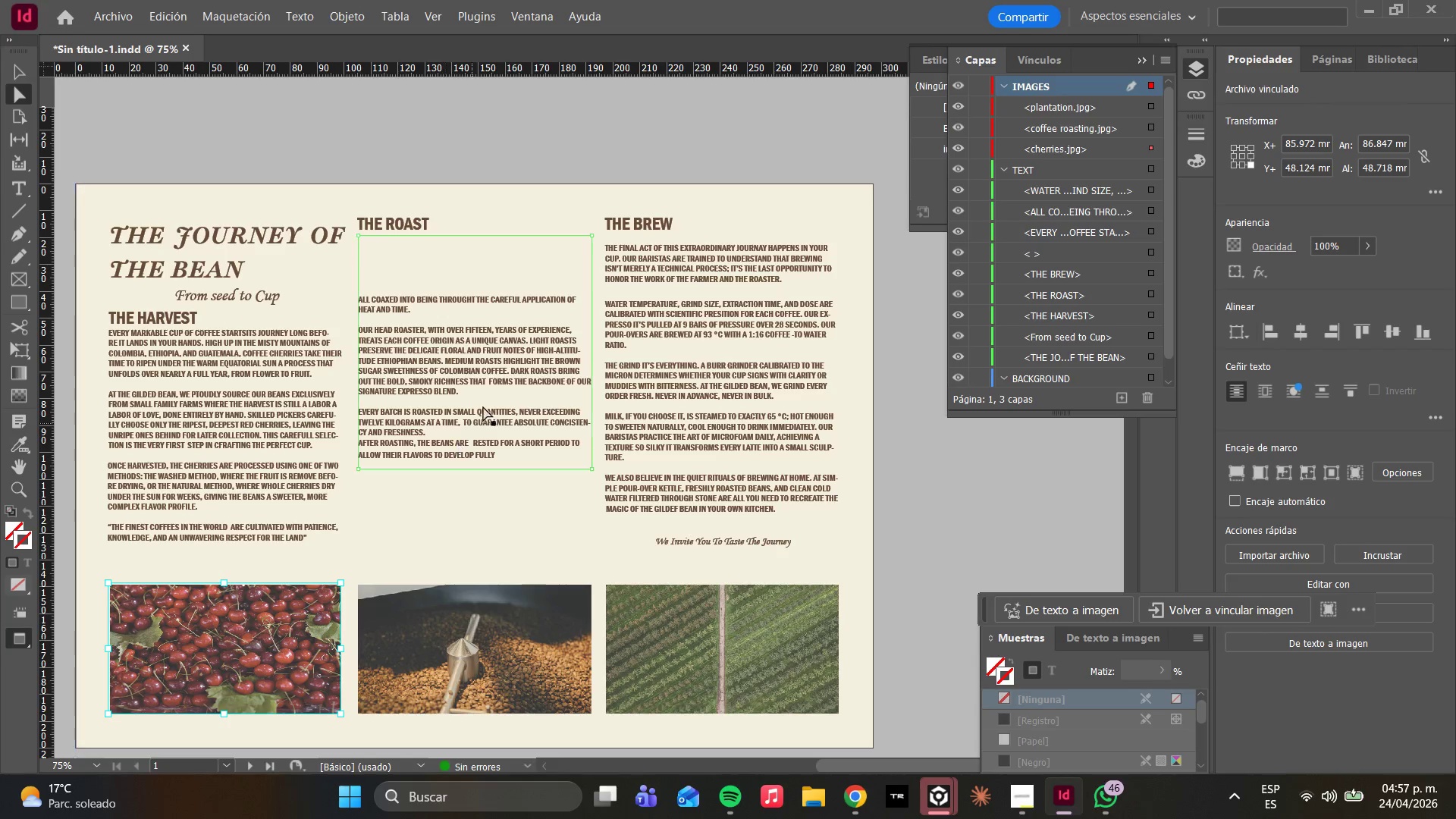 
left_click([436, 267])
 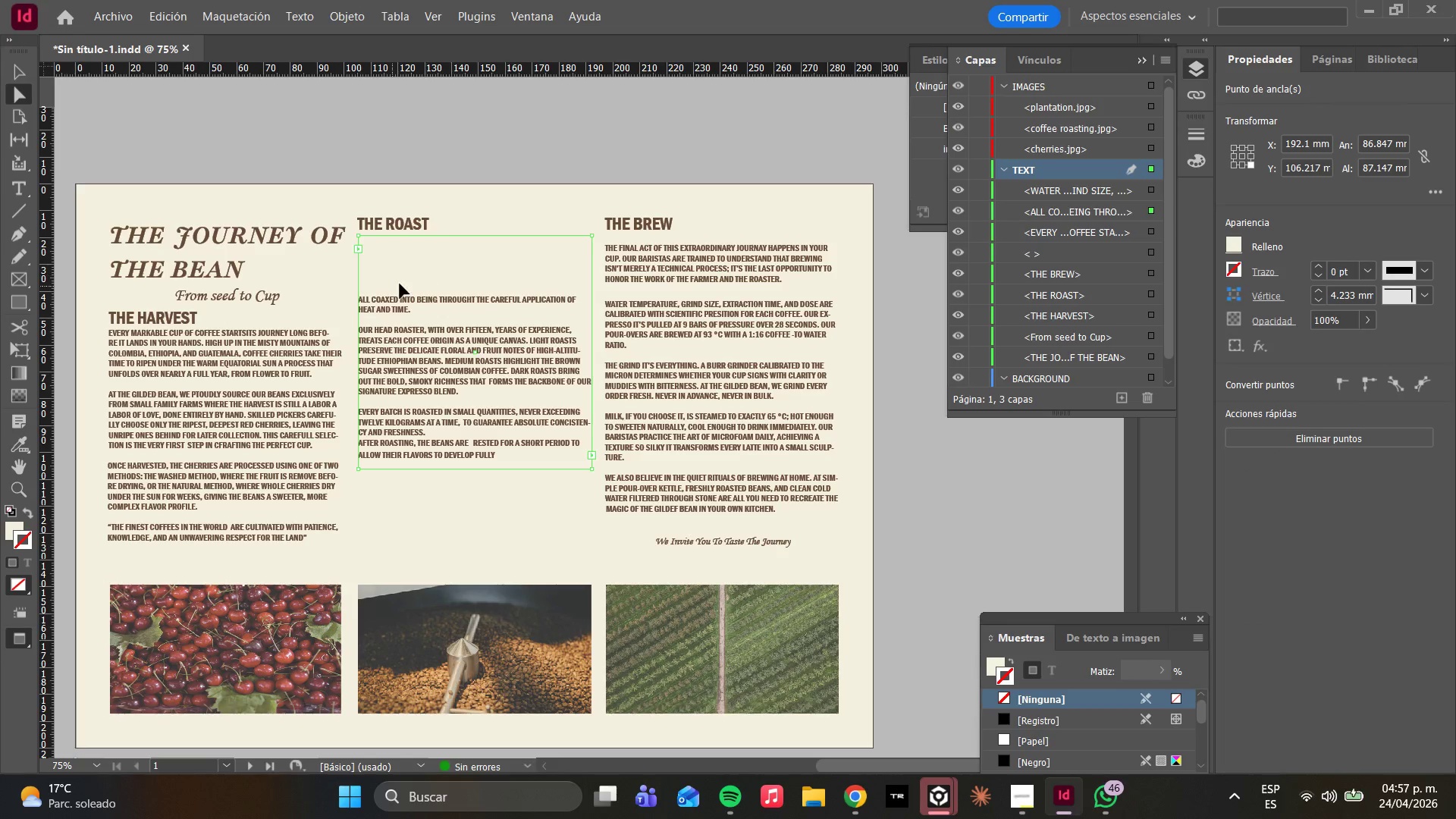 
left_click([373, 296])
 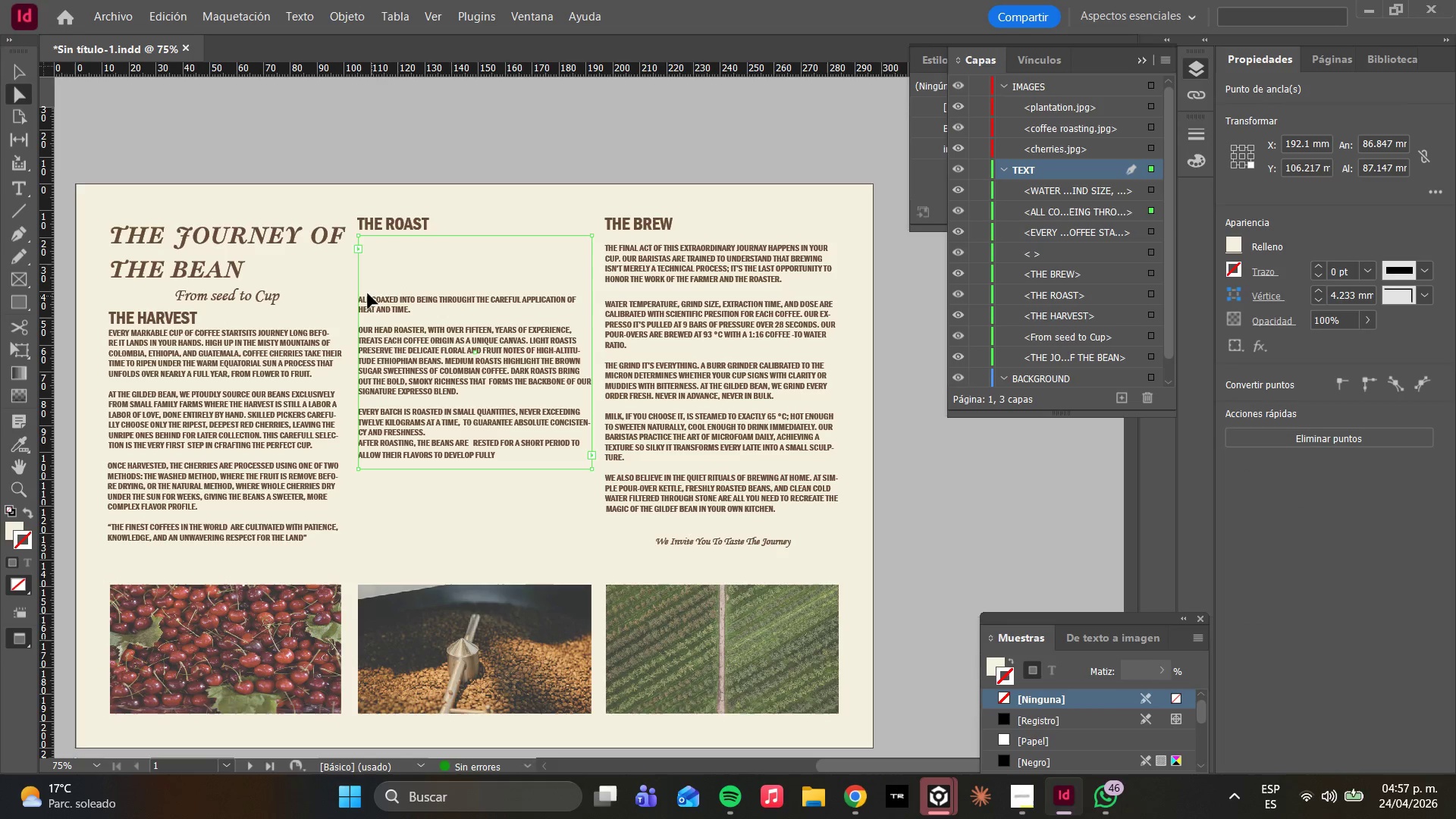 
left_click([364, 291])
 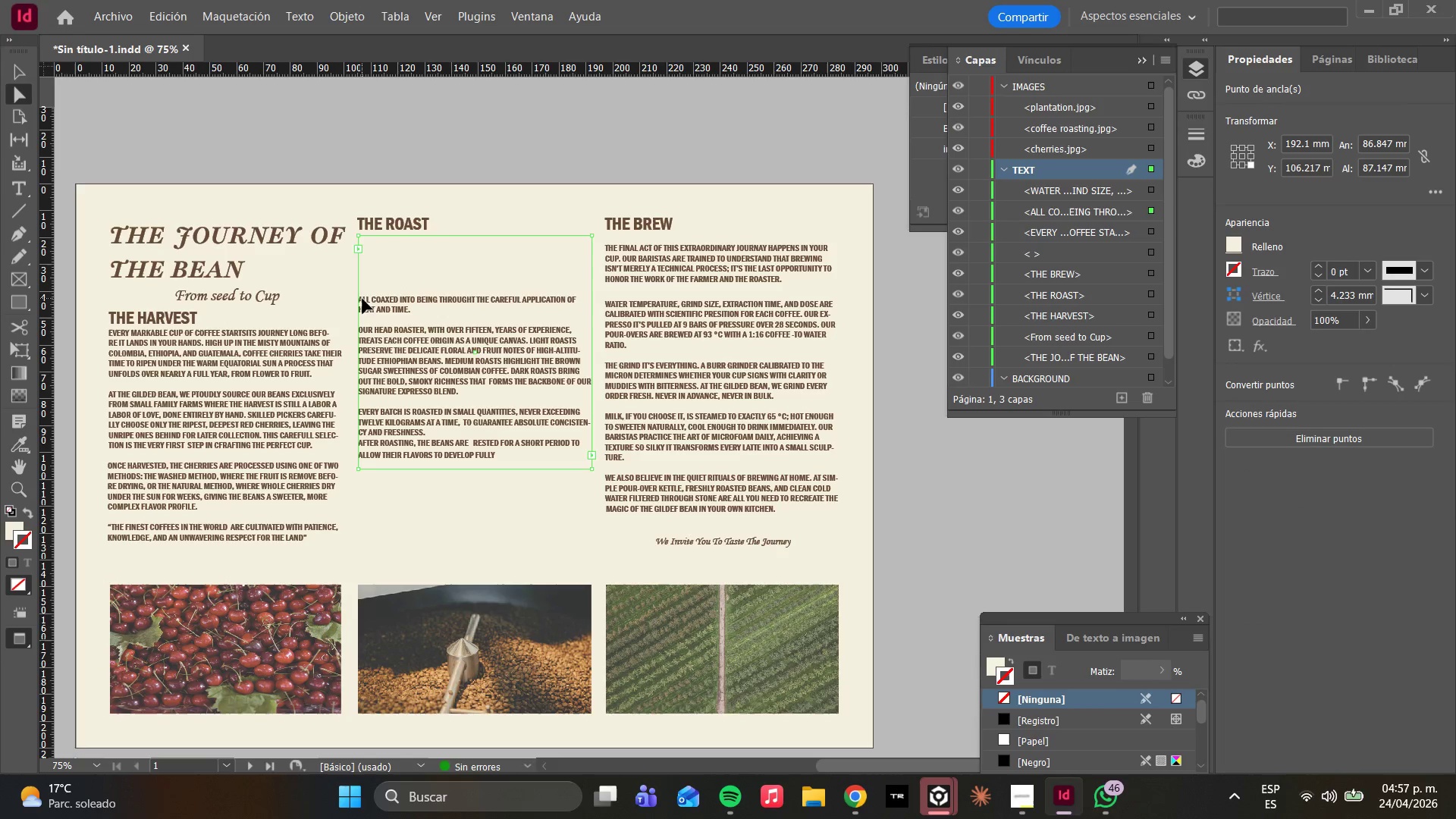 
left_click([361, 299])
 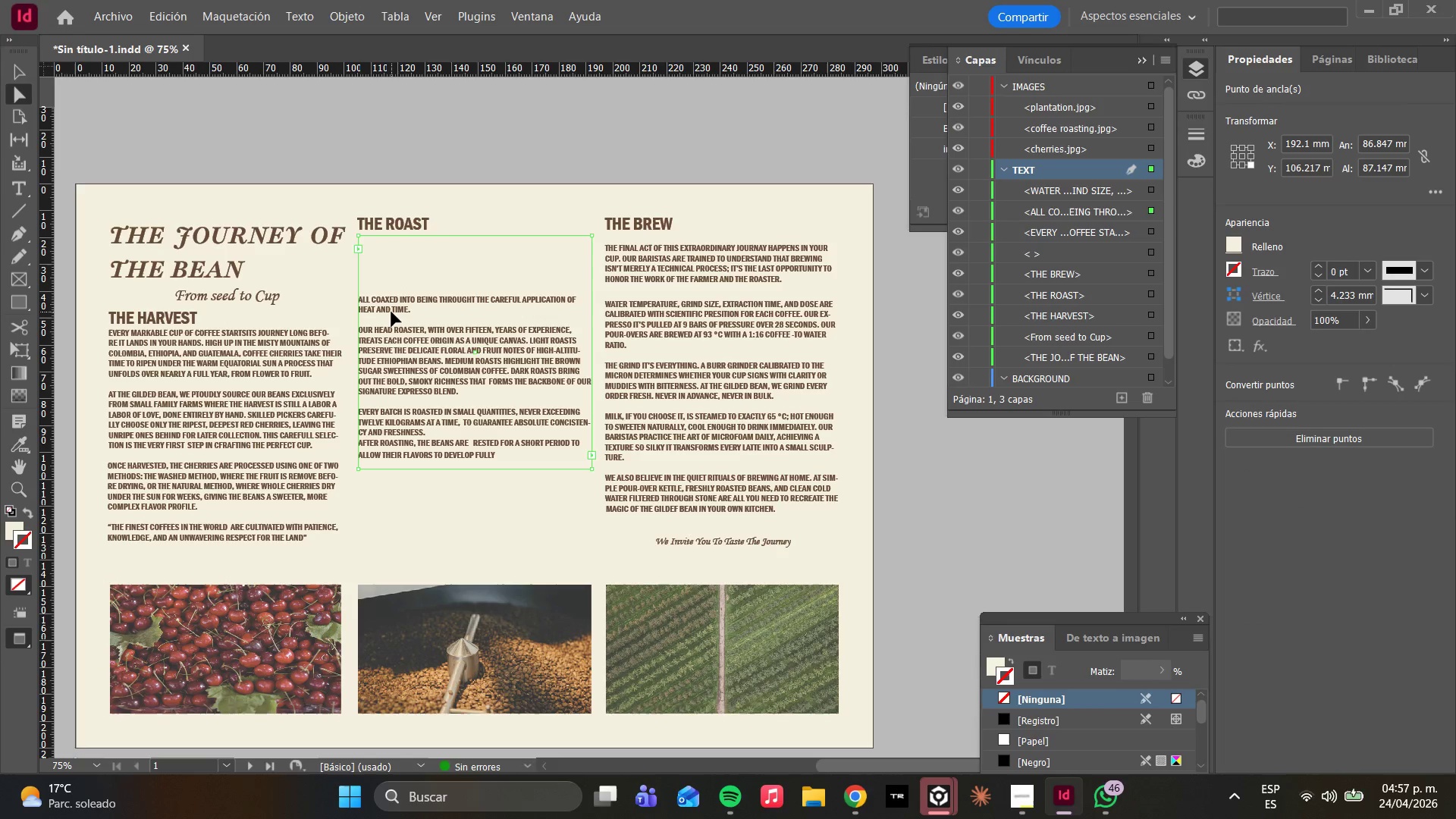 
key(Backspace)
 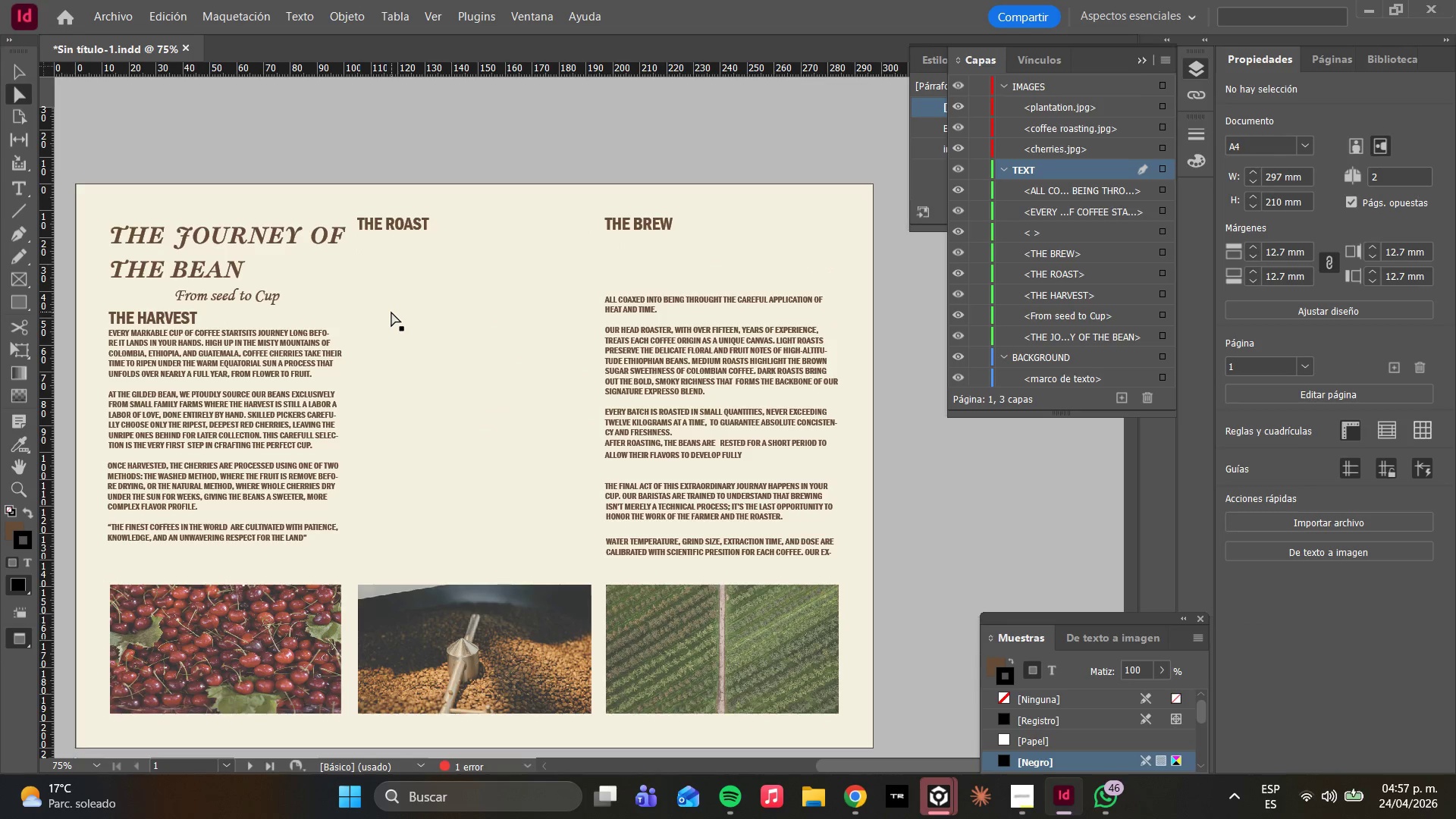 
key(Control+ControlLeft)
 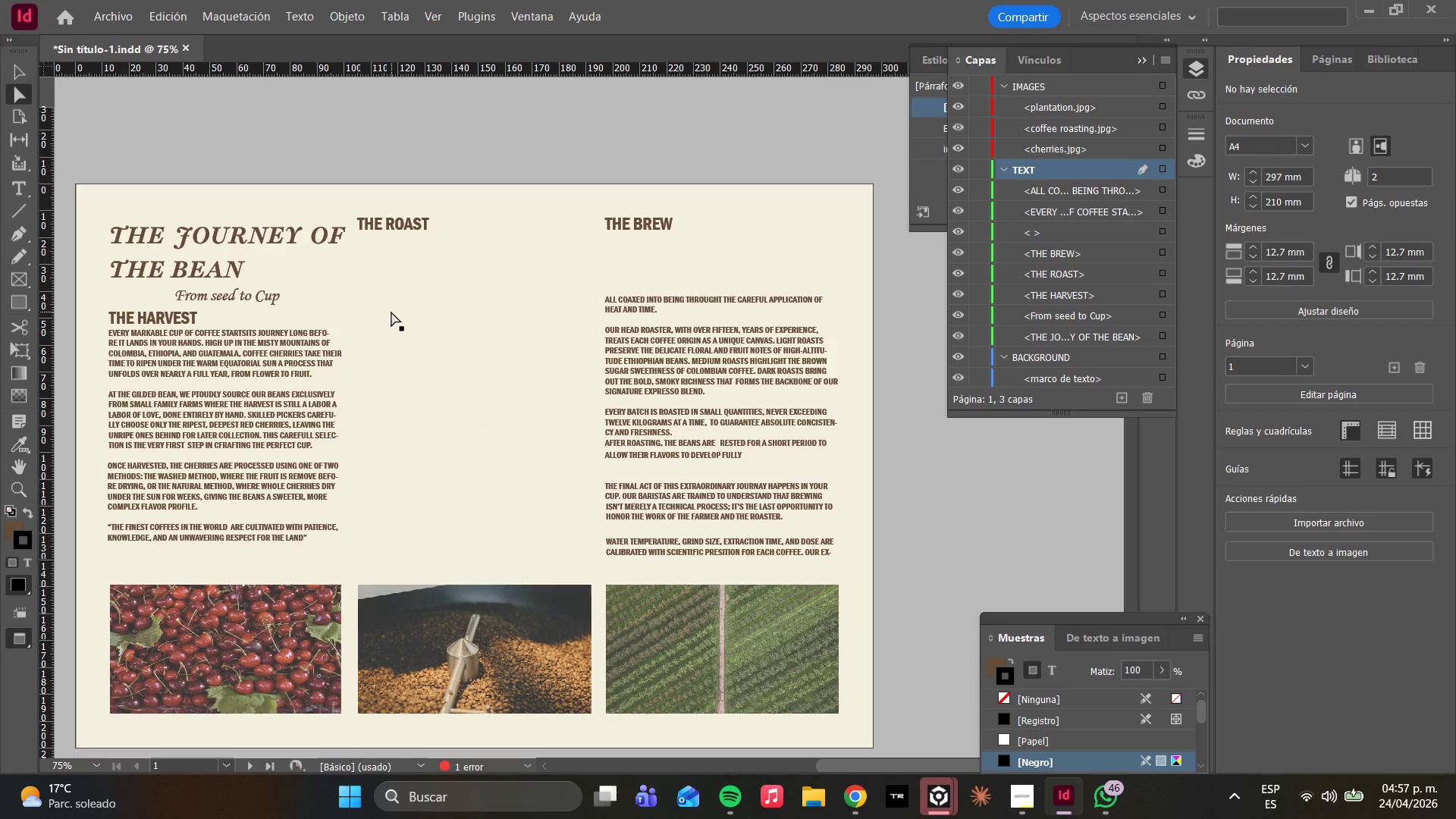 
key(Control+Z)
 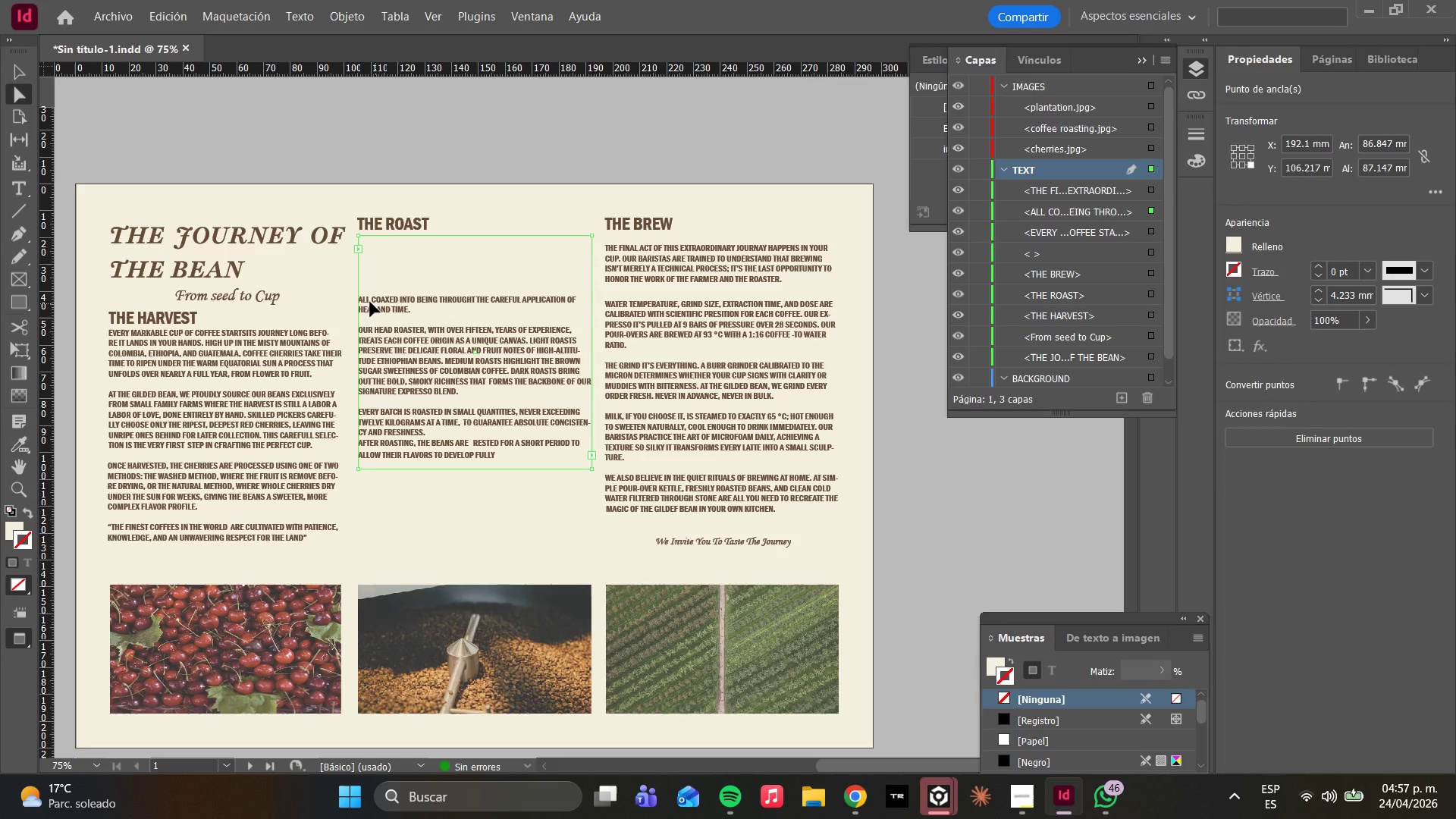 
double_click([367, 301])
 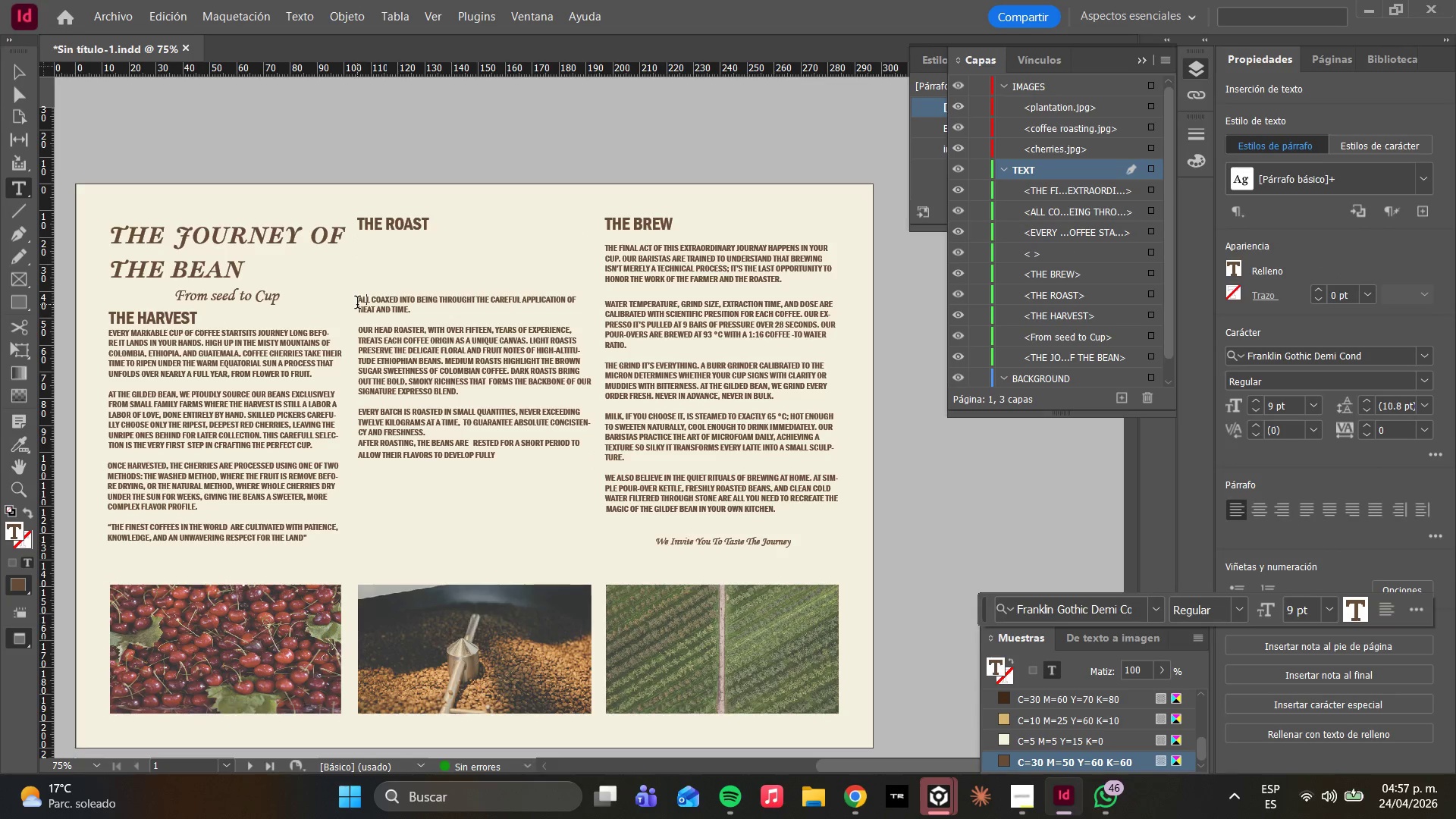 
left_click([360, 304])
 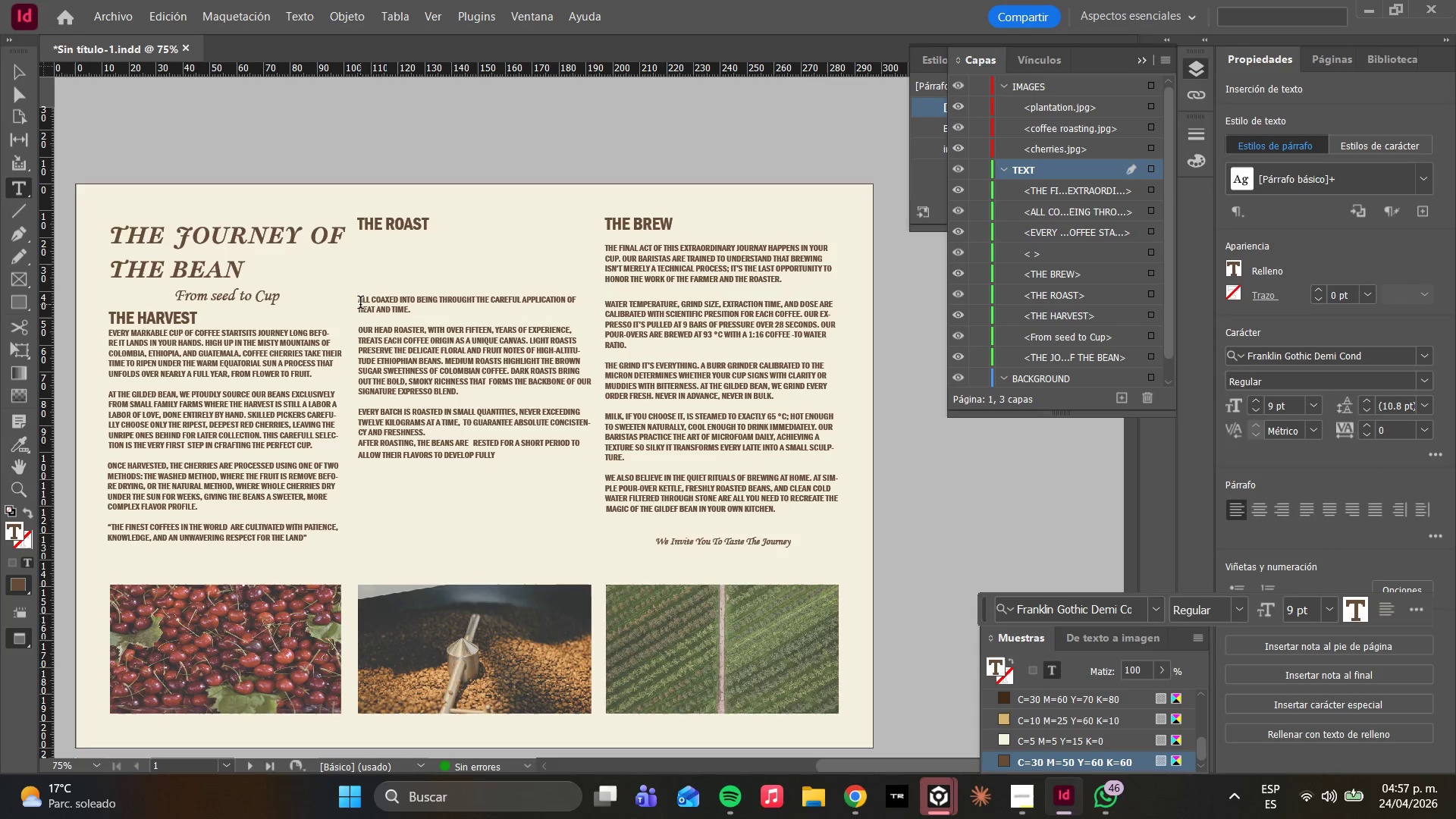 
key(Backspace)
 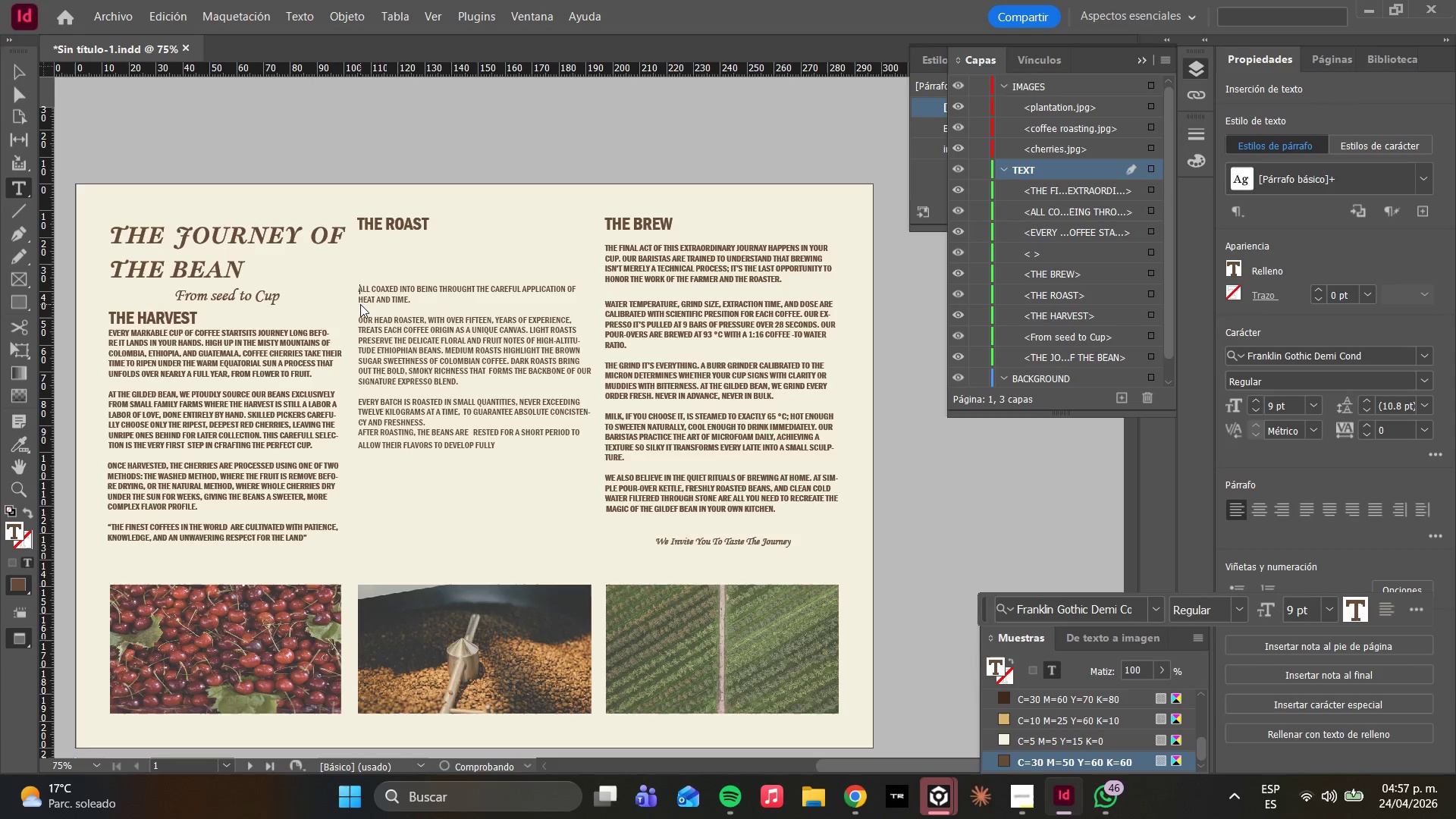 
key(Backspace)
 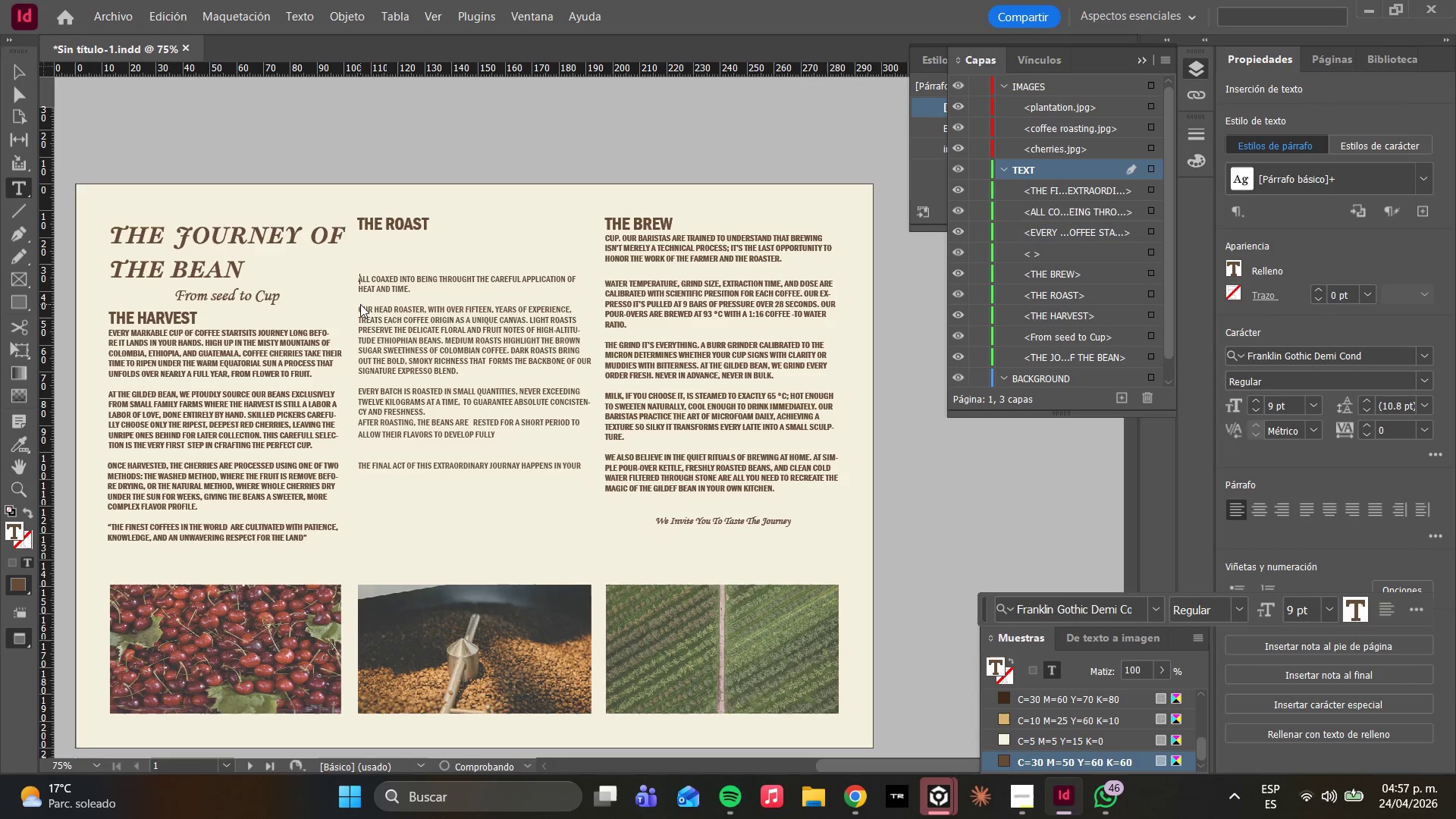 
key(Backspace)
 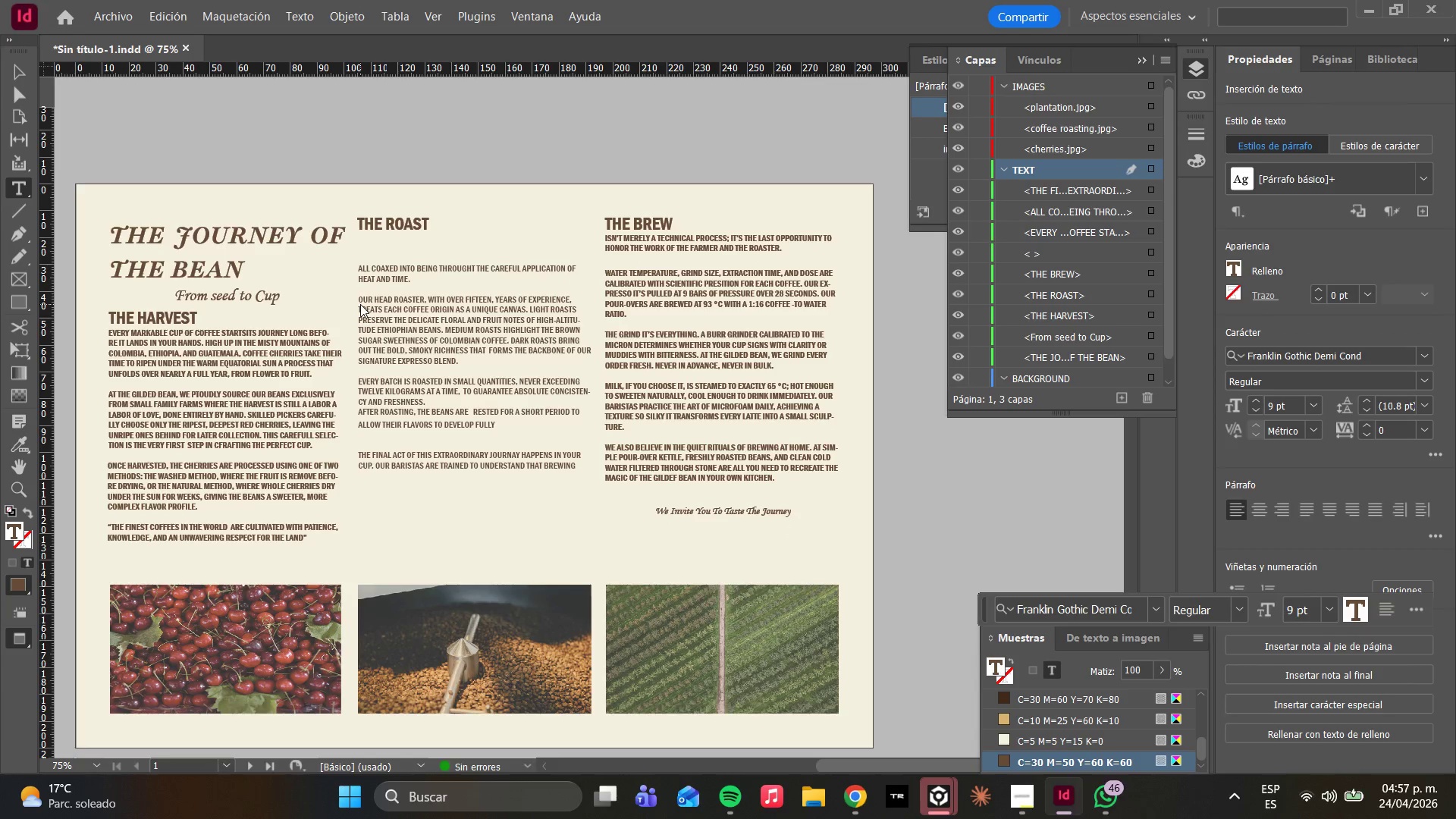 
key(Backspace)
 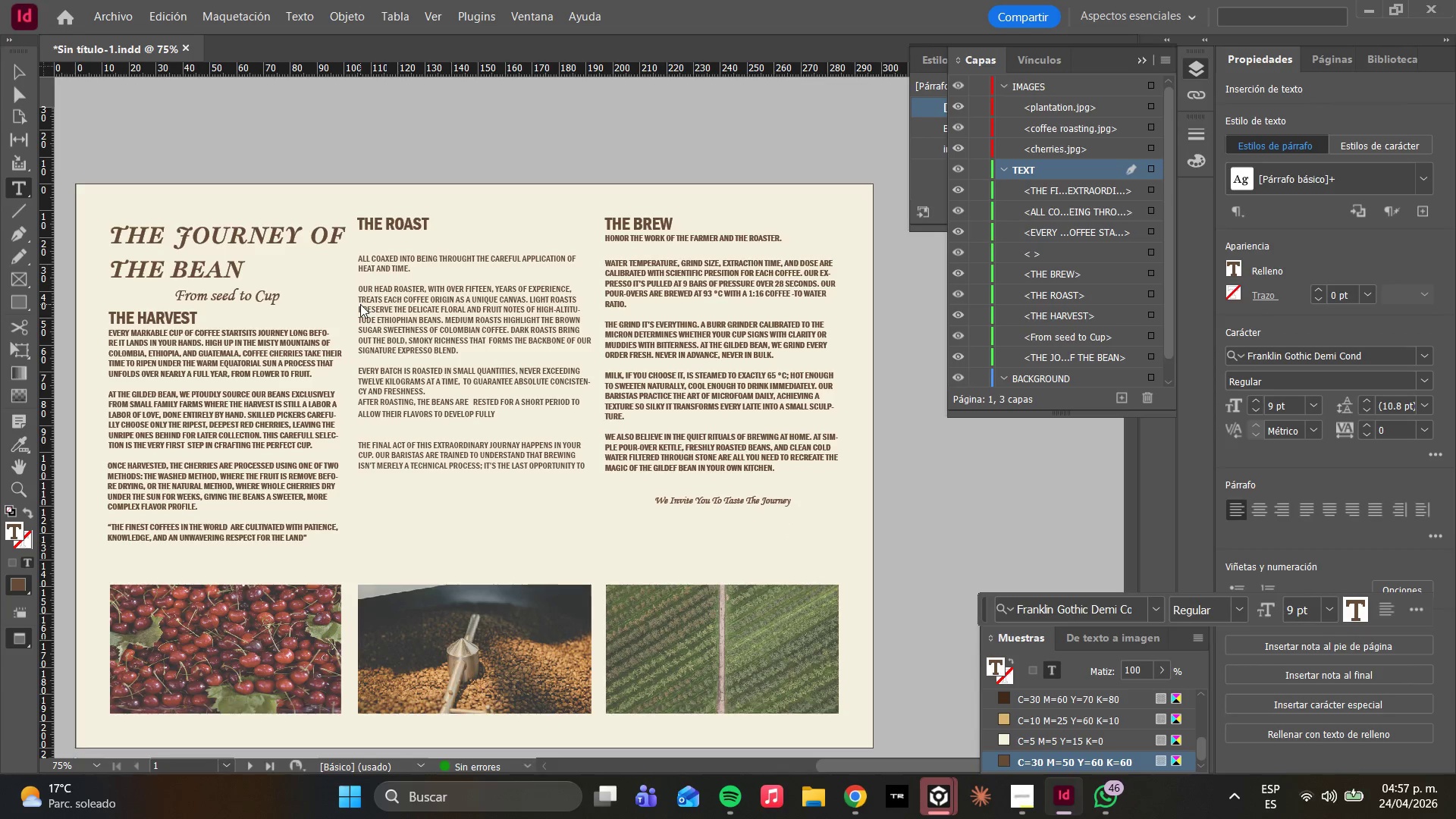 
key(Backspace)
 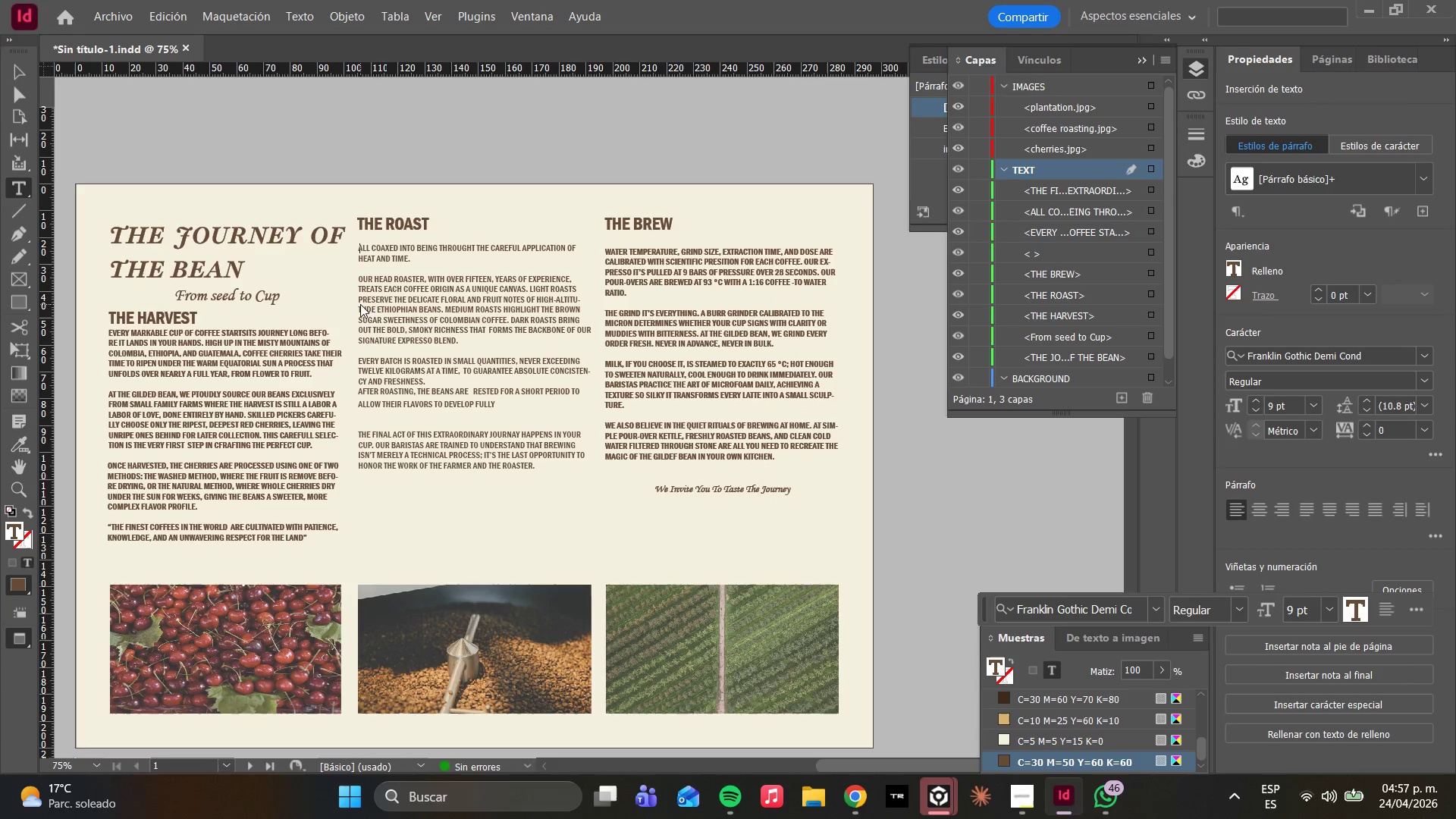 
key(Enter)
 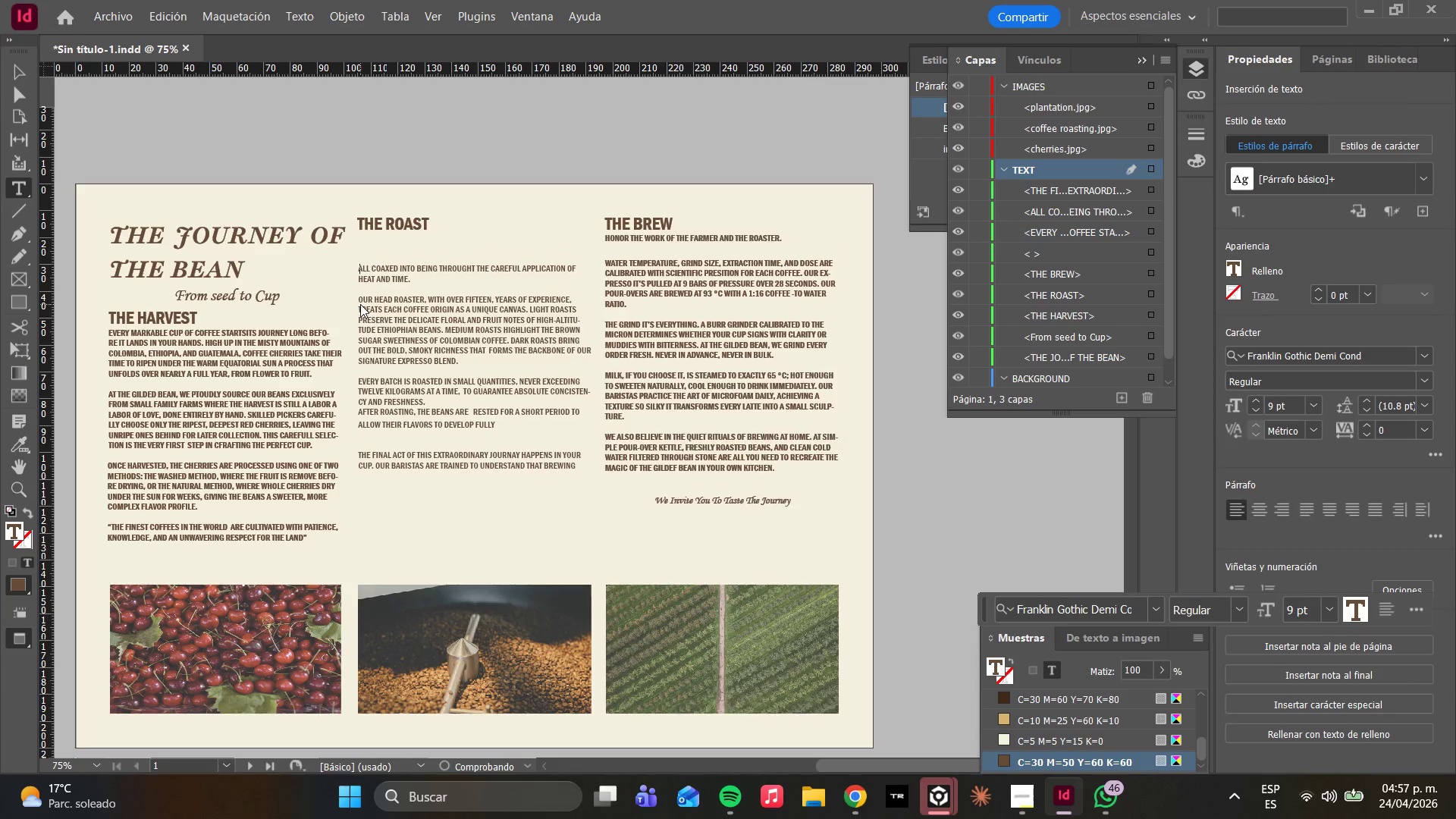 
key(Enter)
 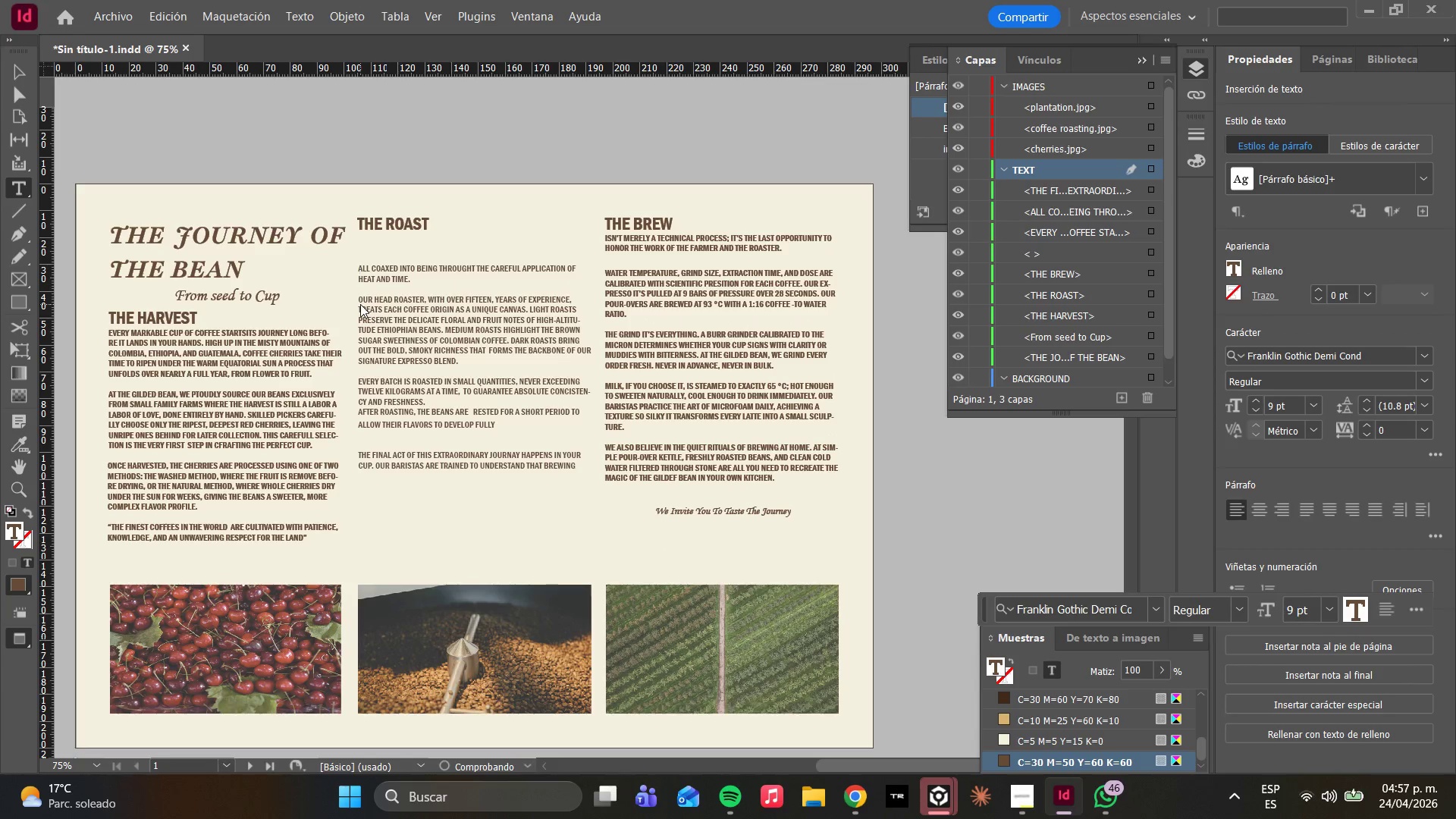 
key(Enter)
 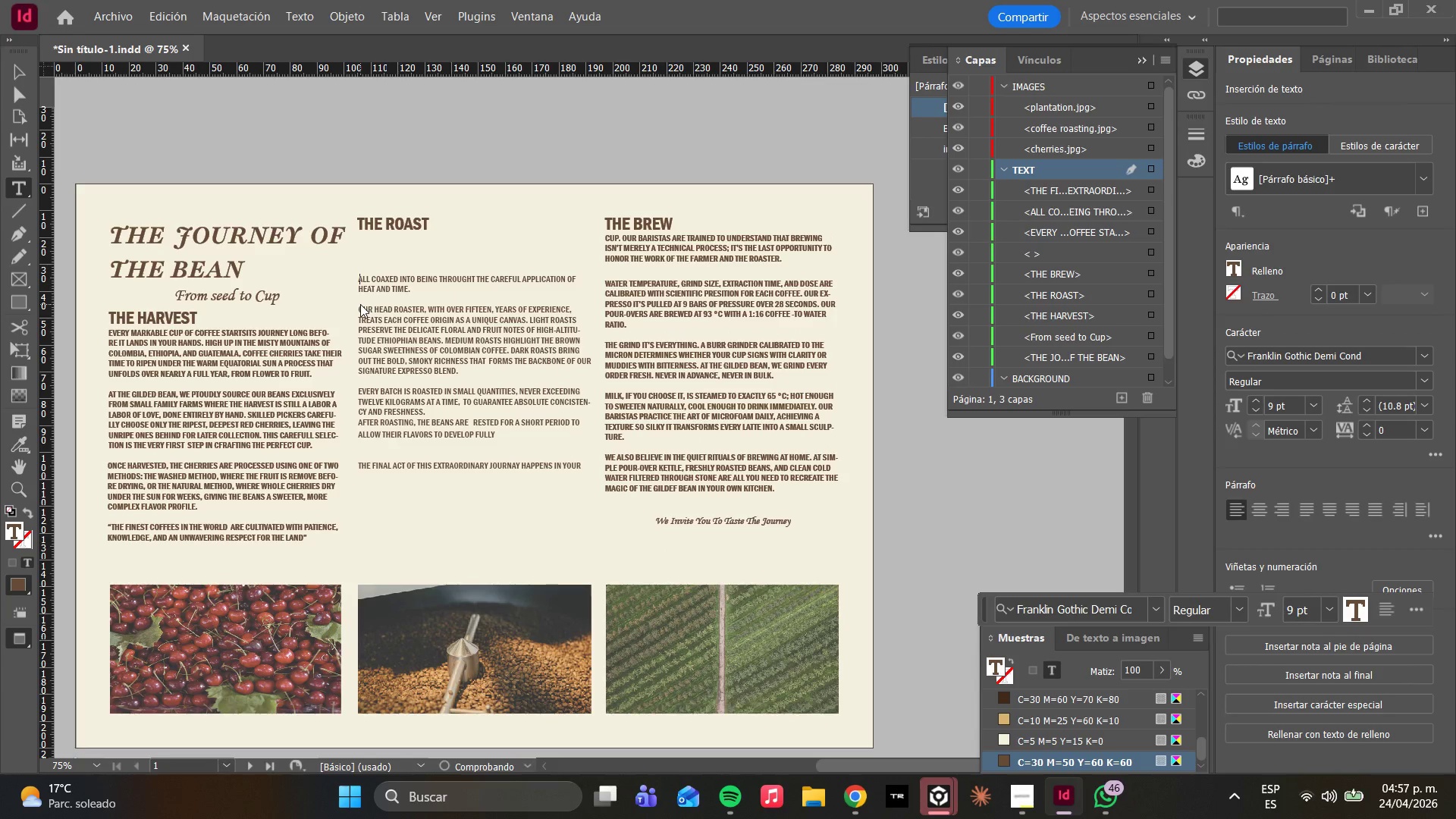 
key(Enter)
 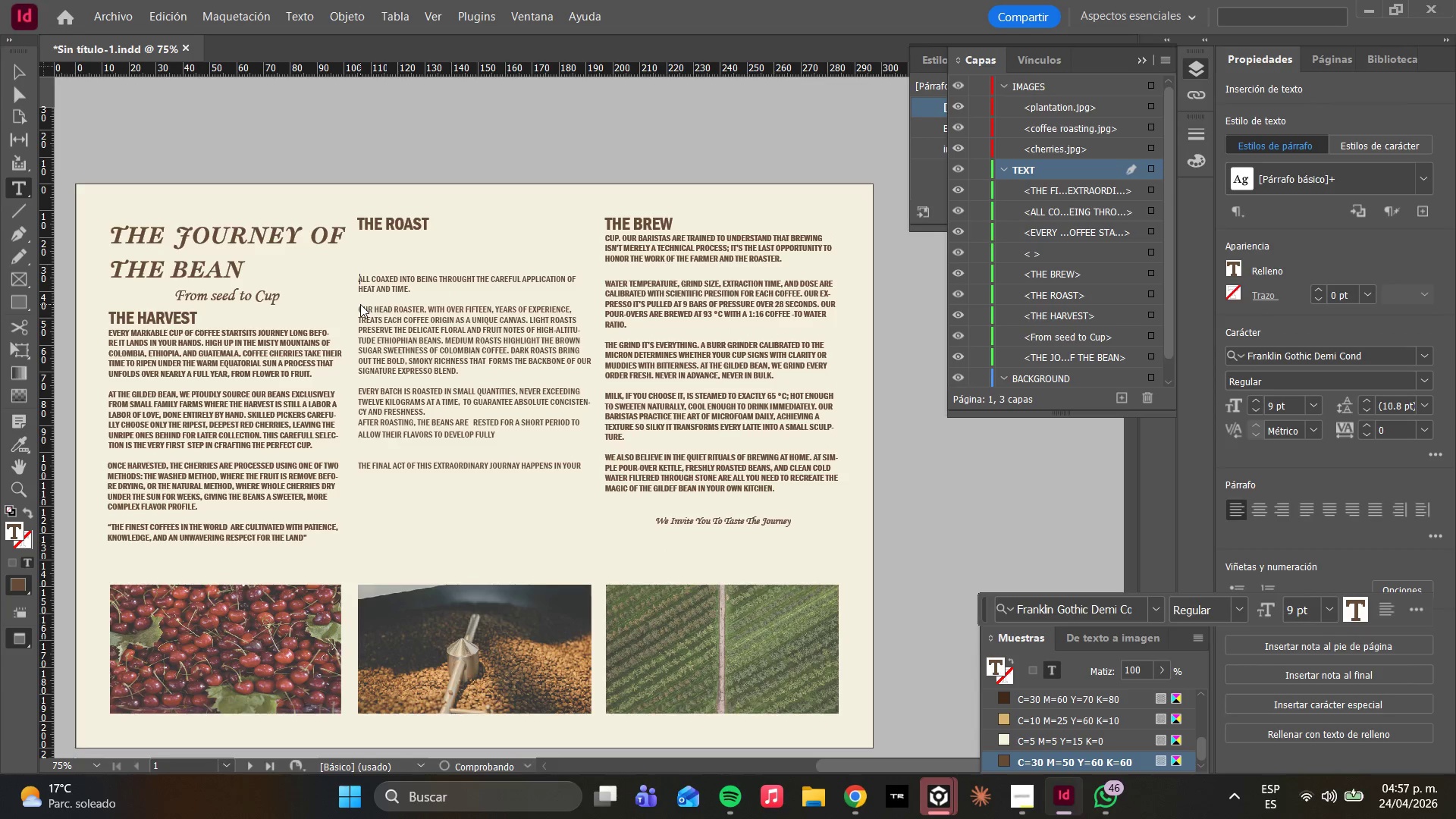 
key(Enter)
 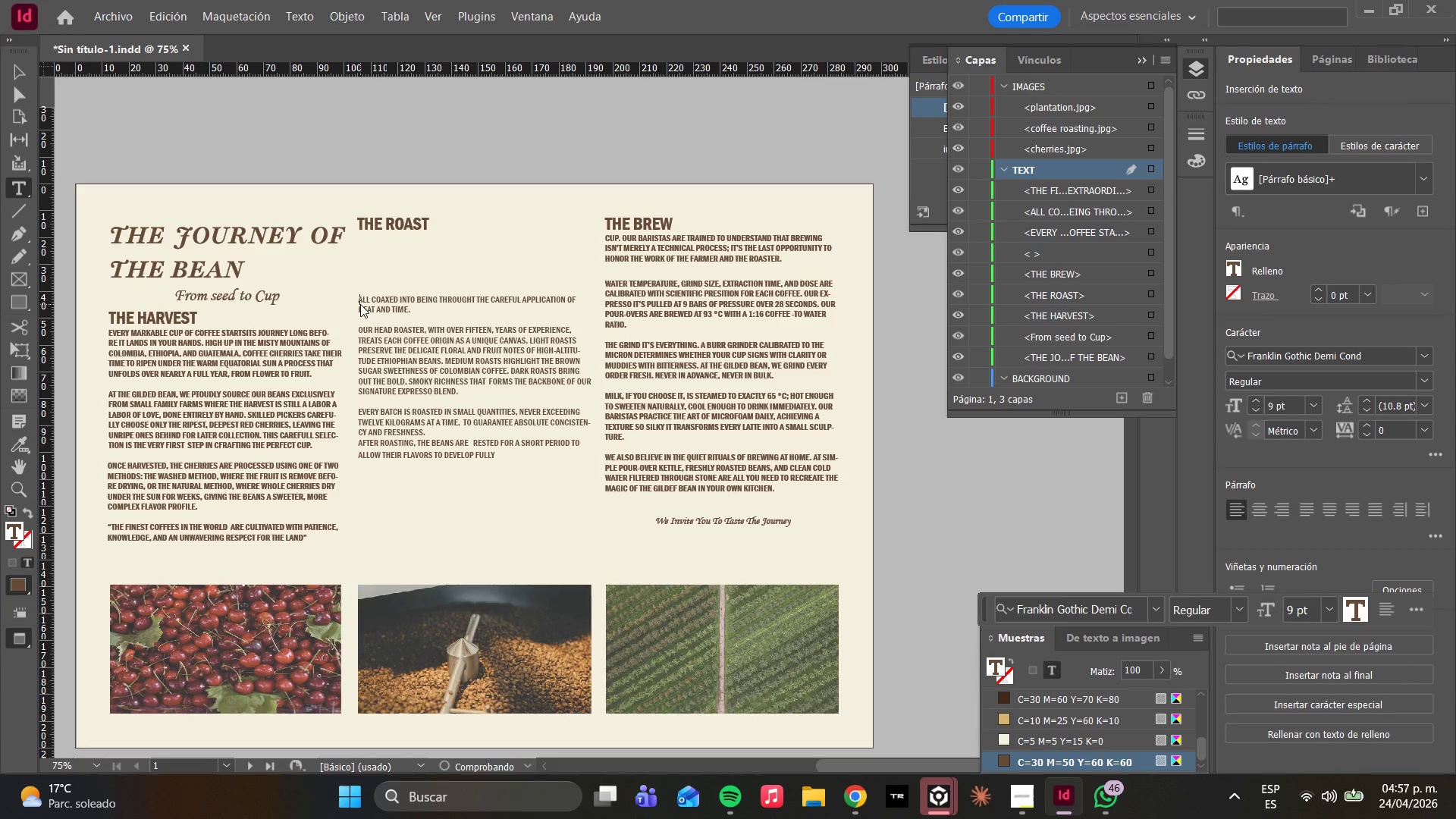 
key(Enter)
 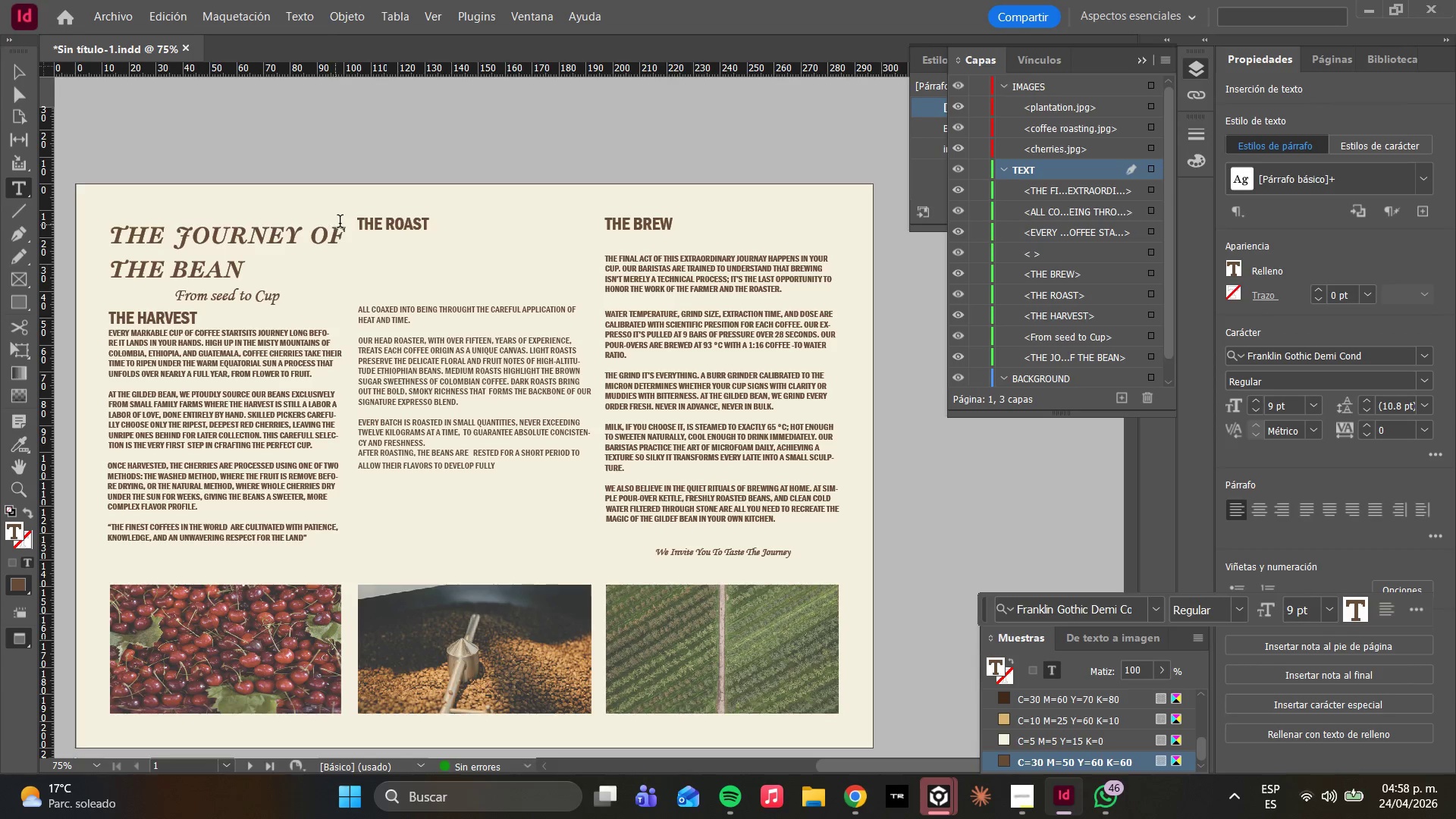 
wait(6.53)
 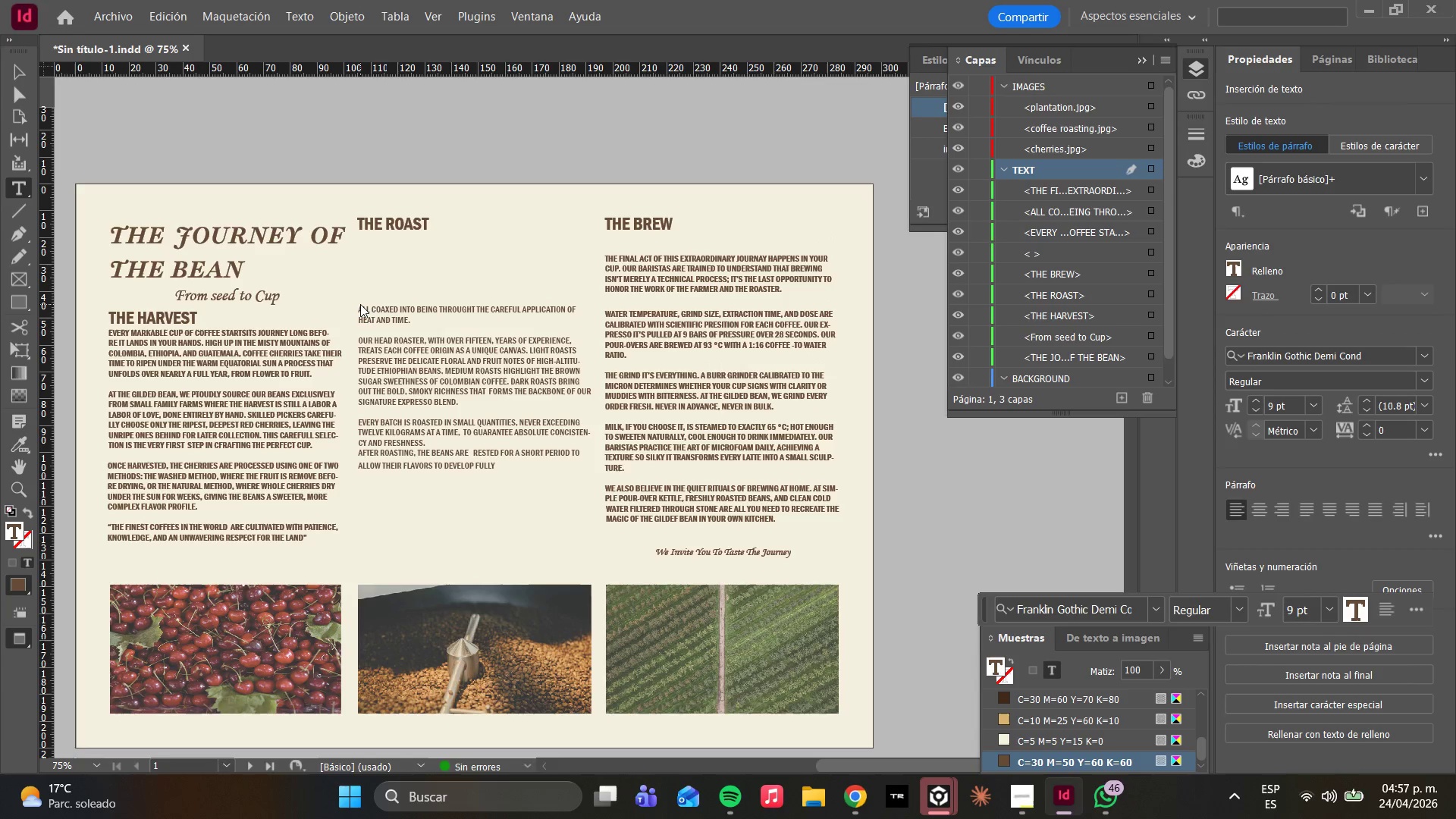 
left_click([490, 465])
 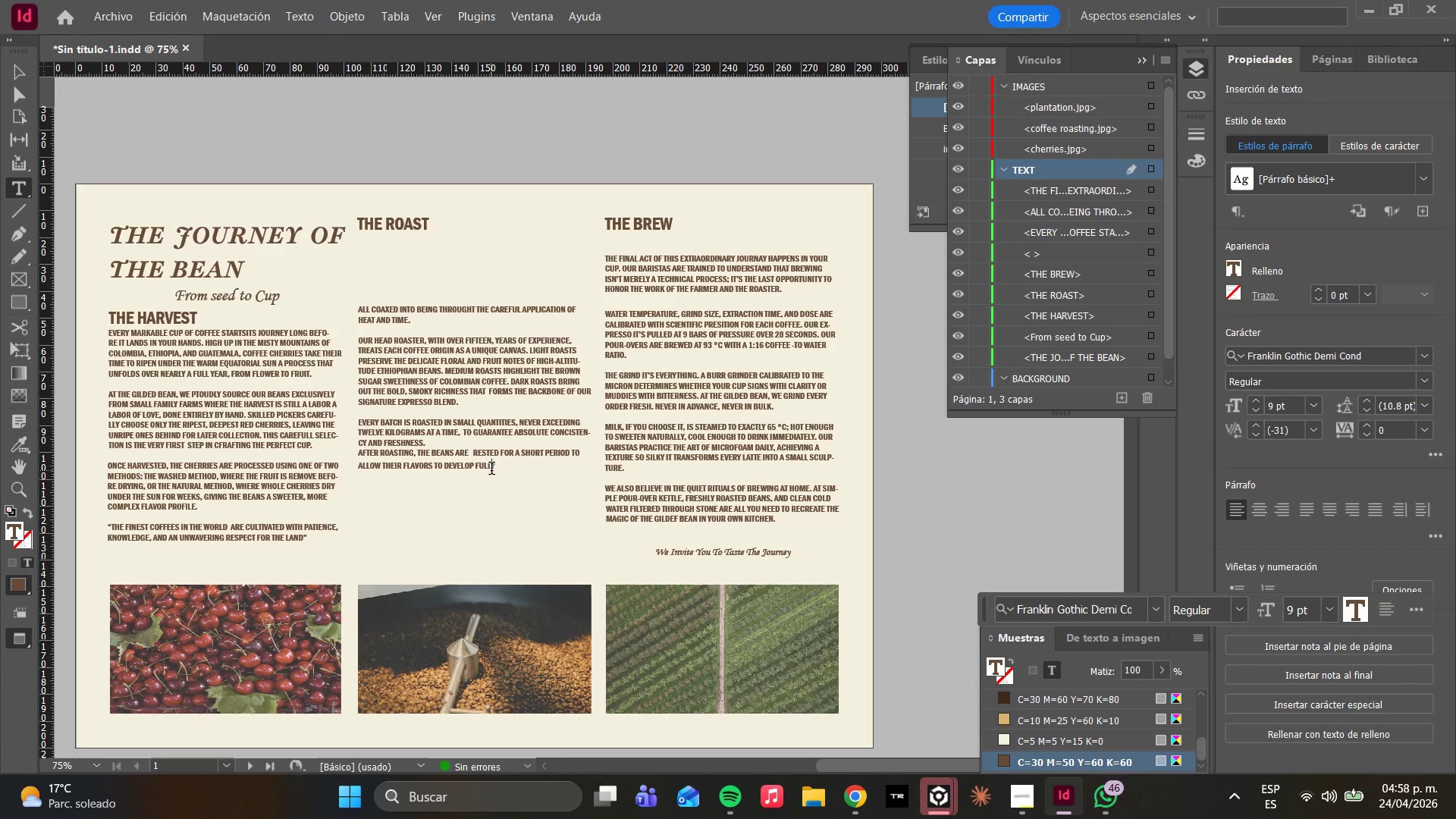 
wait(16.61)
 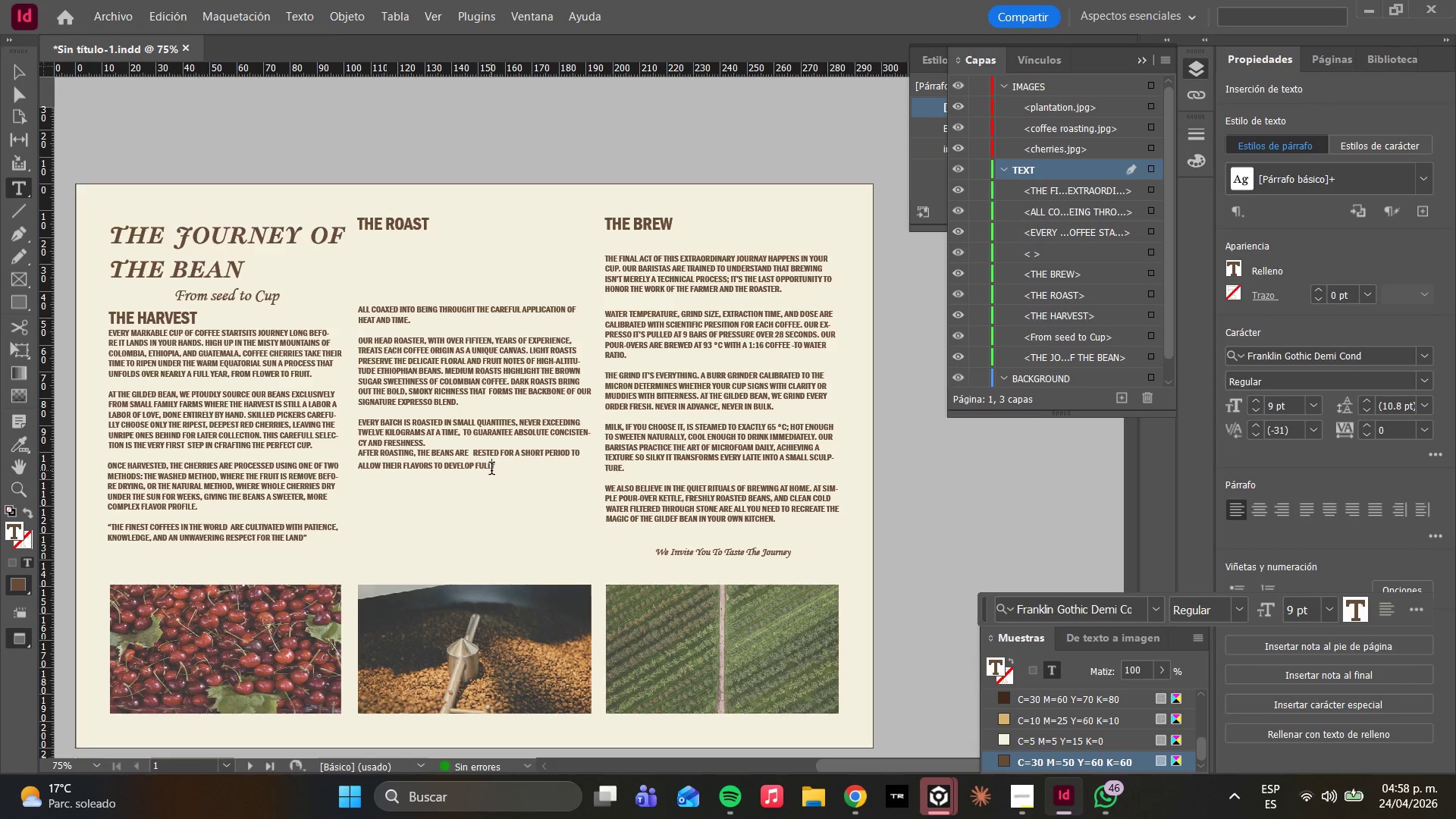 
left_click([434, 446])
 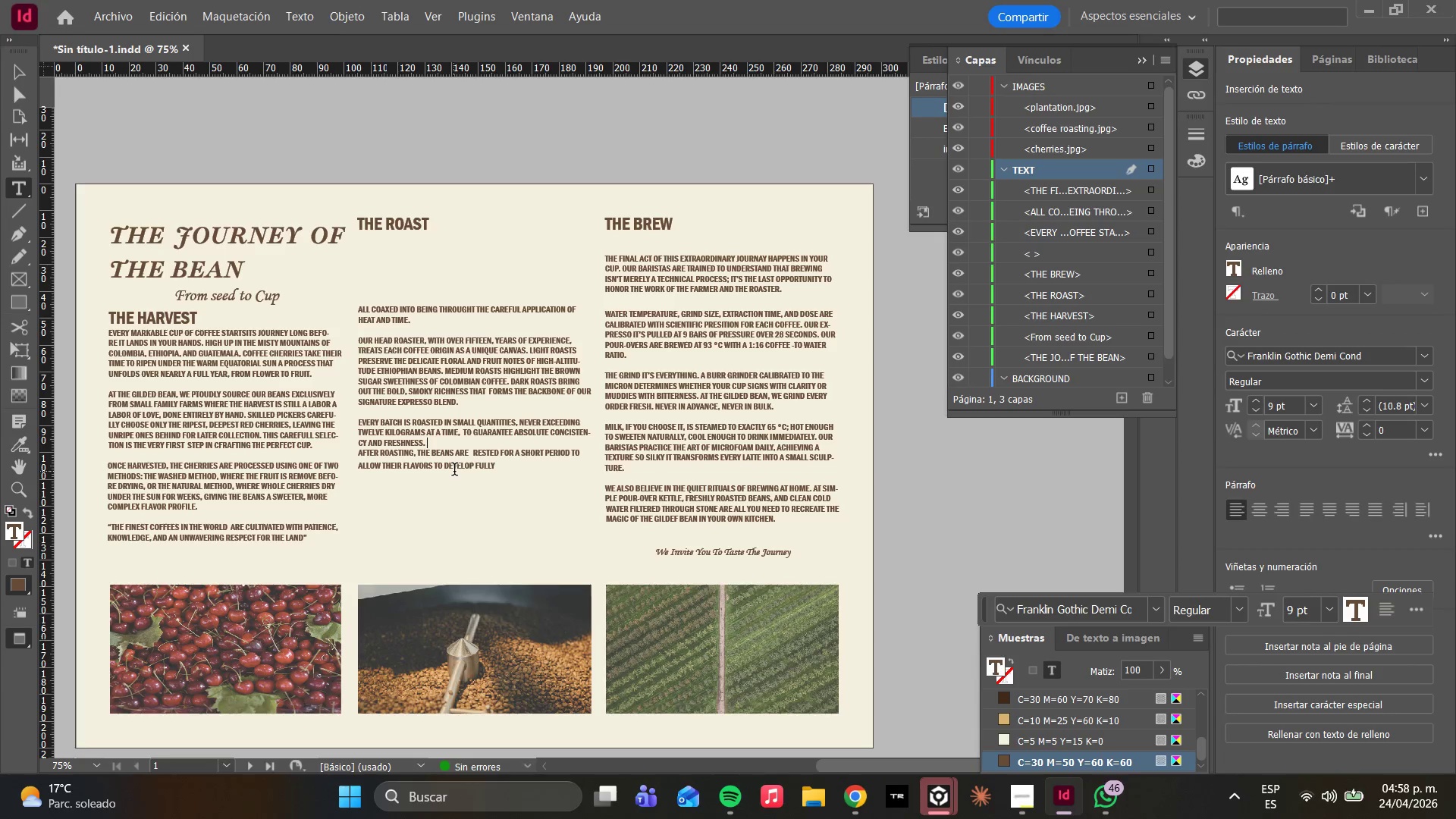 
key(Enter)
 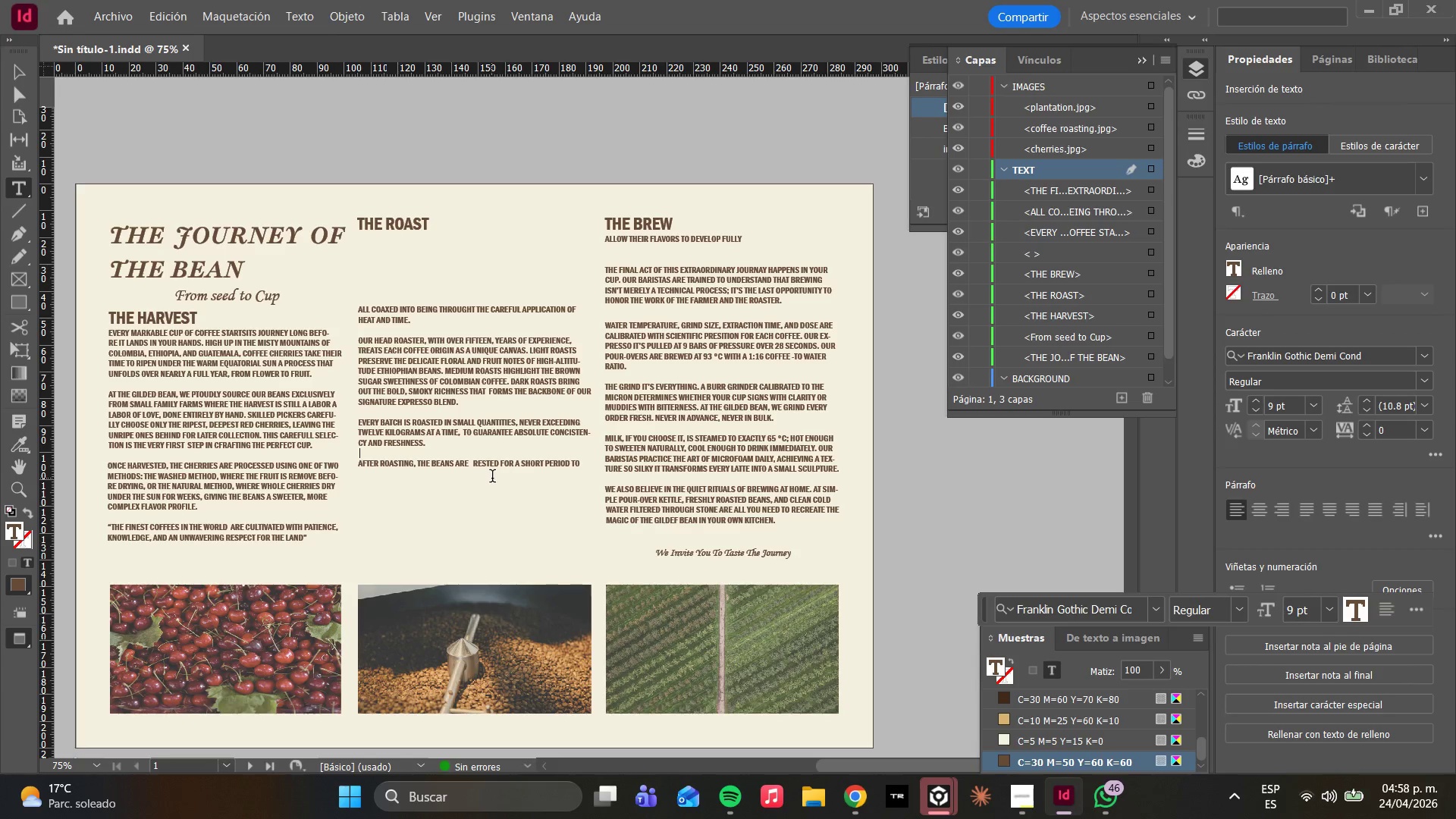 
wait(16.33)
 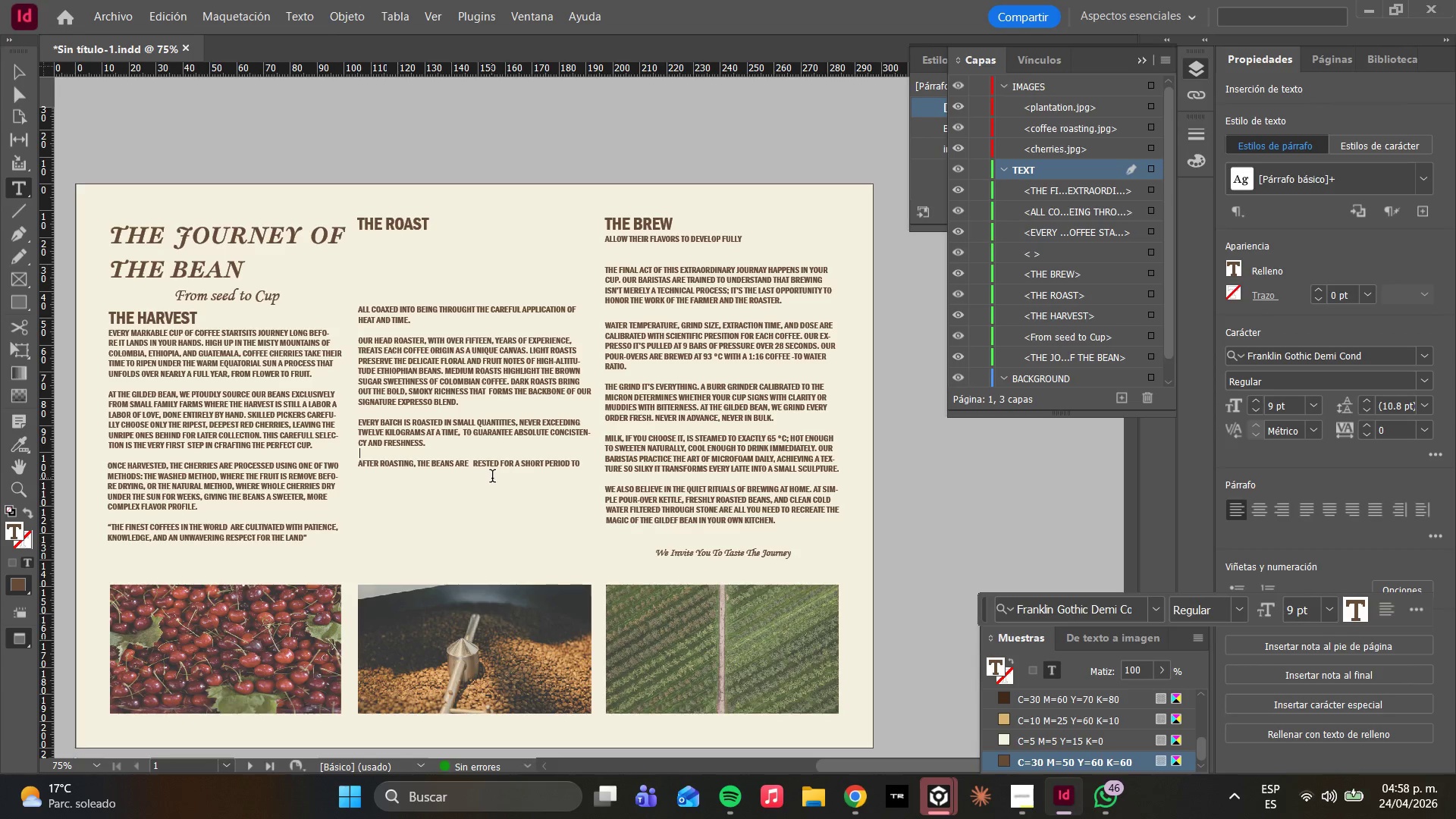 
key(Backspace)
 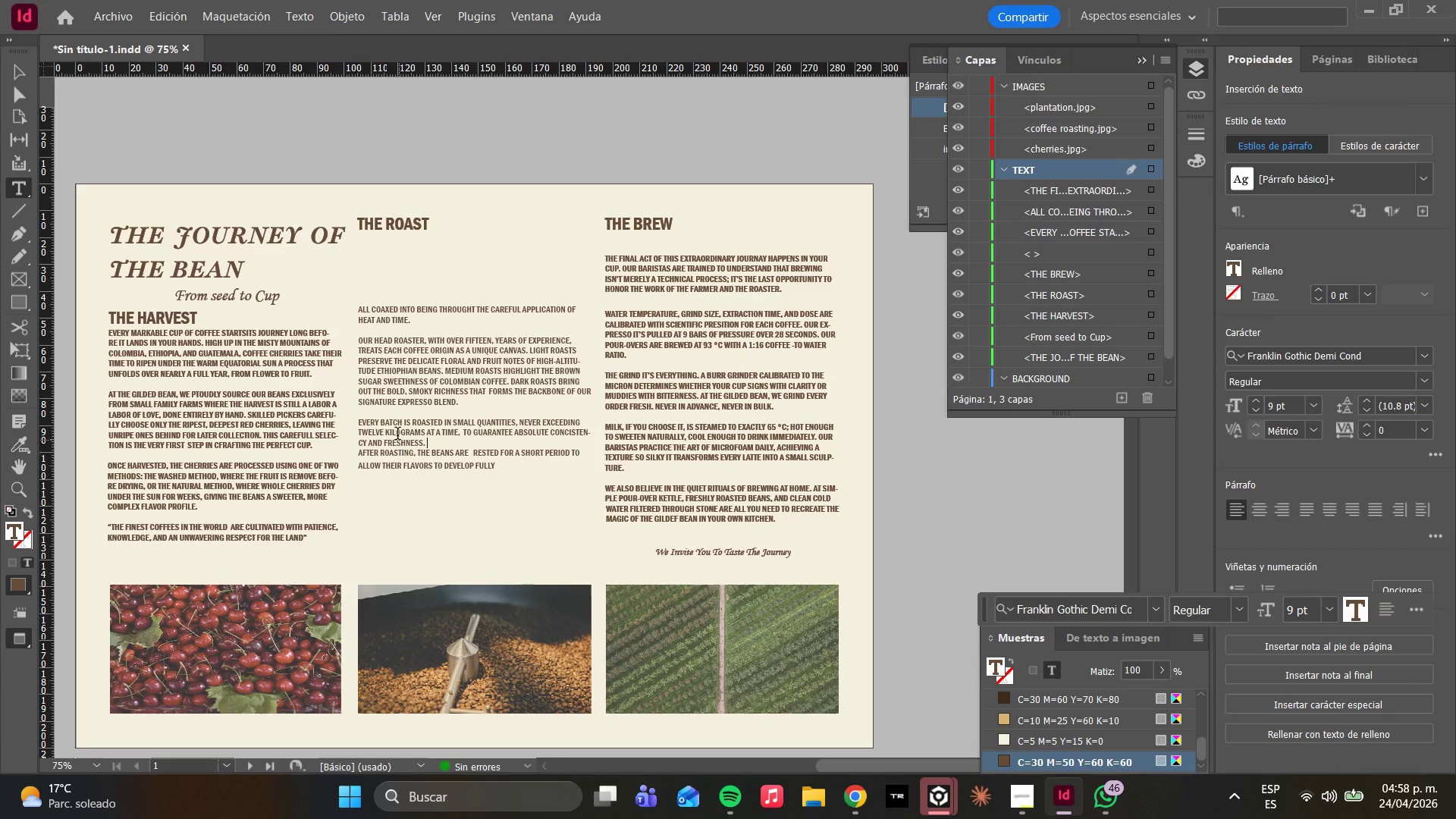 
left_click([367, 300])
 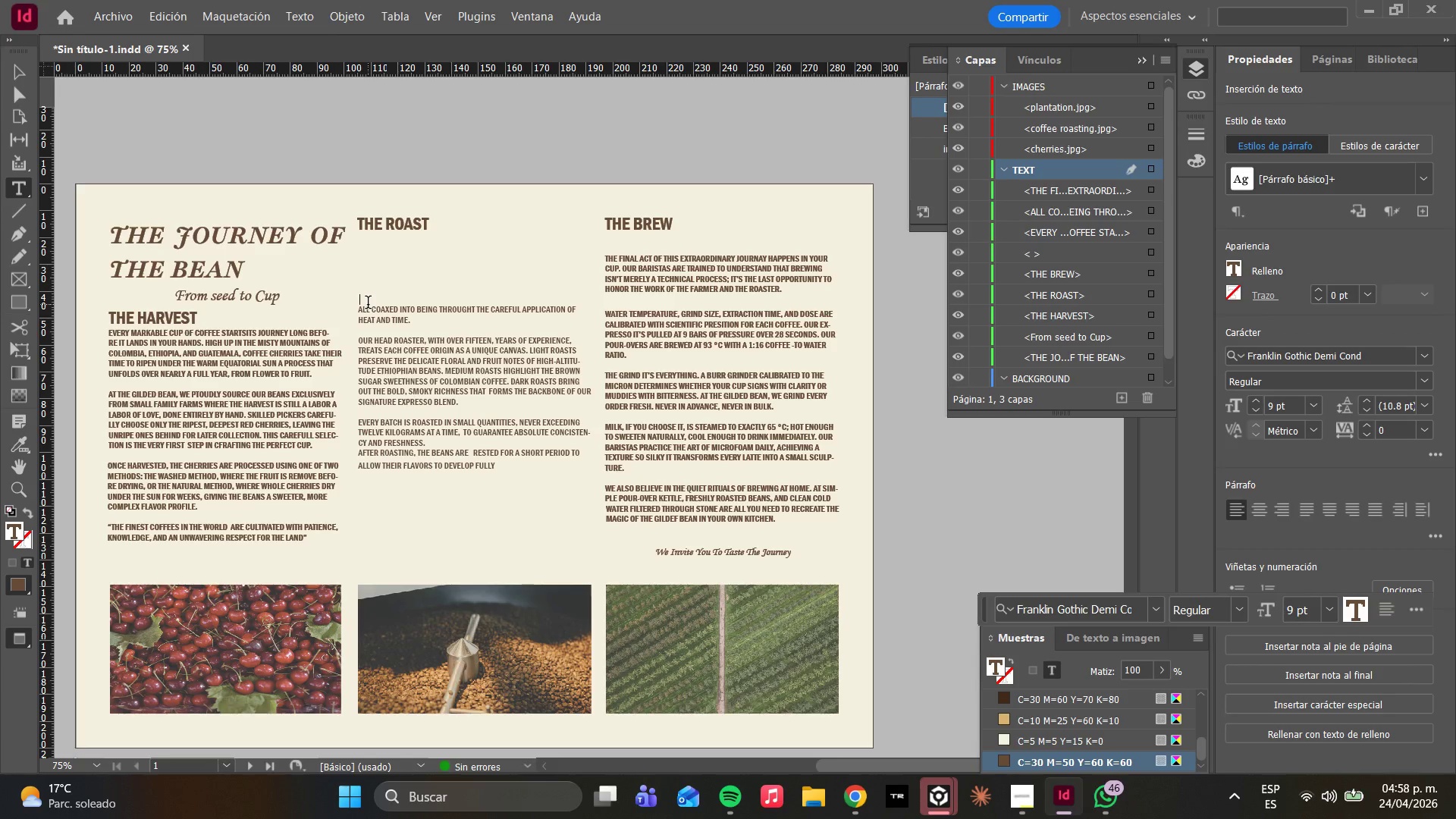 
key(Backspace)
 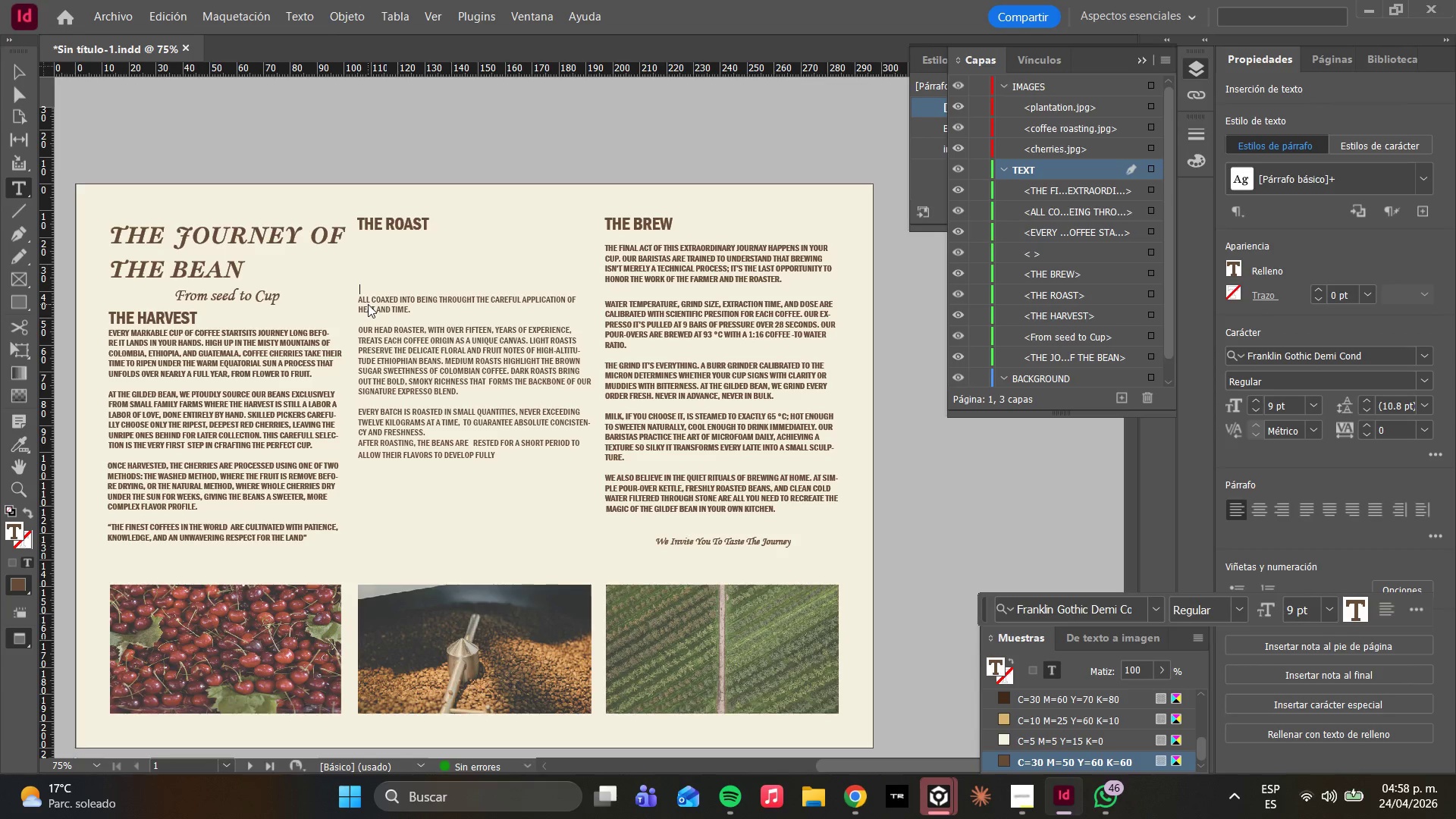 
key(Backspace)
 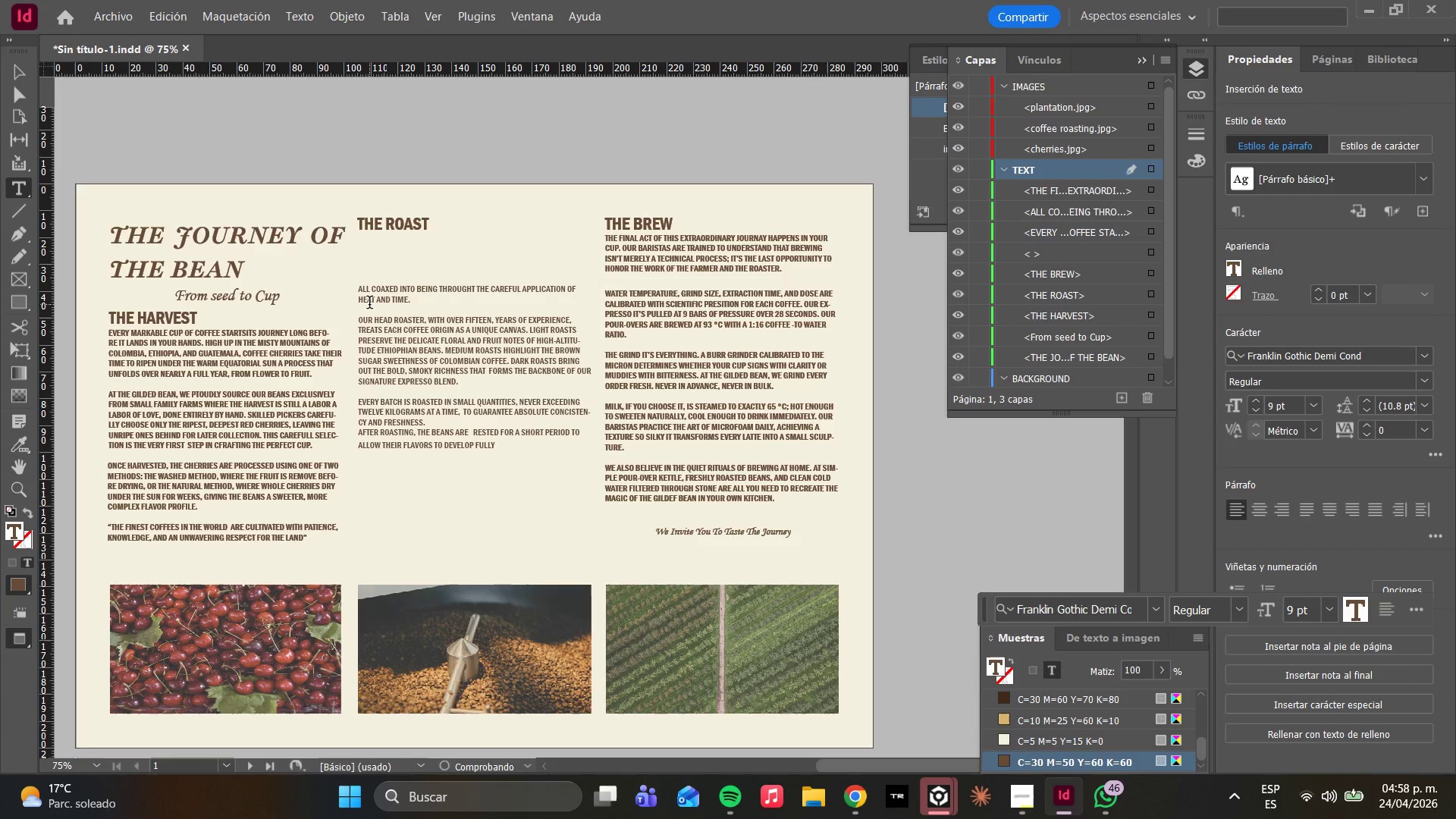 
key(Backspace)
 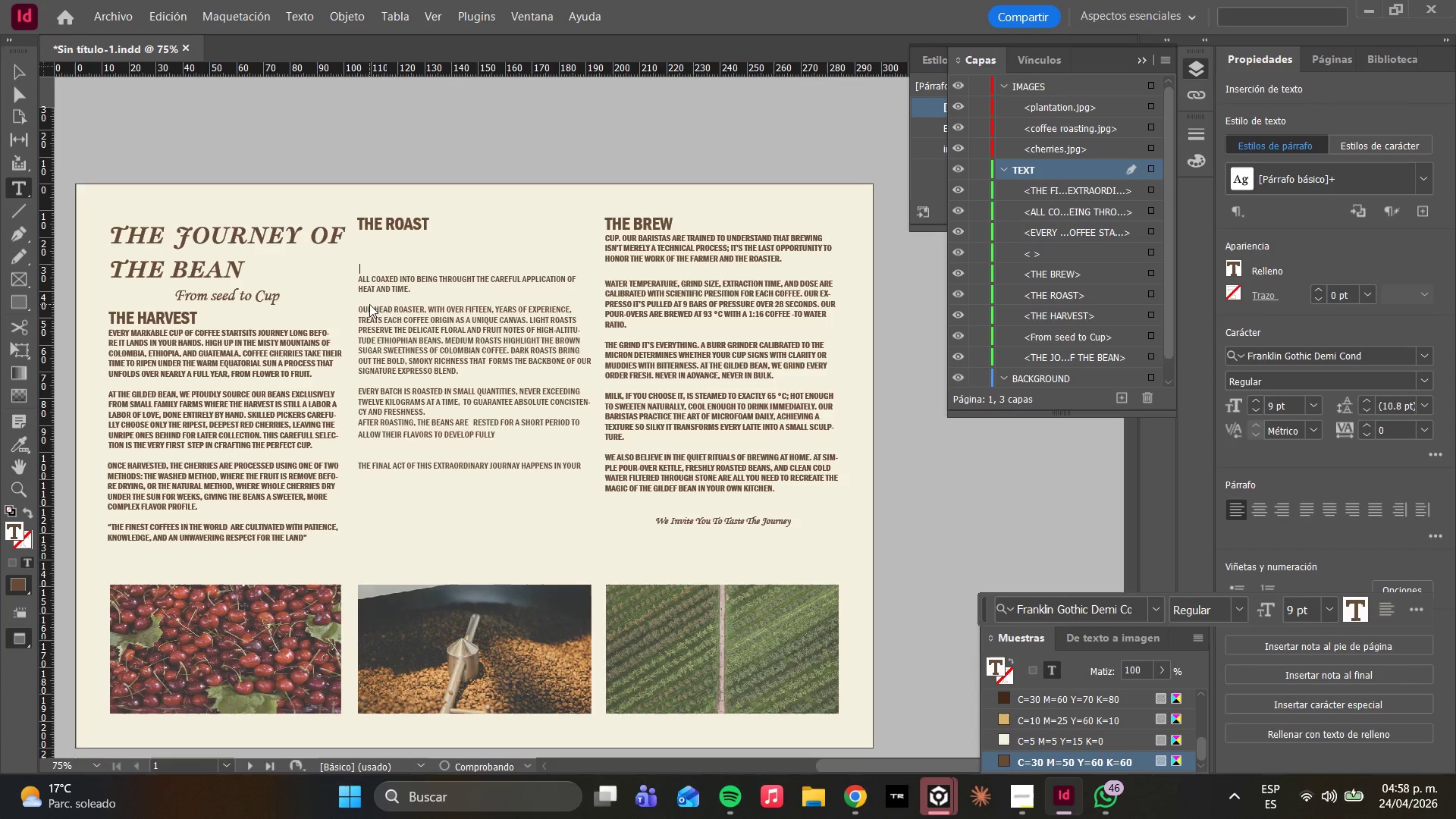 
key(Backspace)
 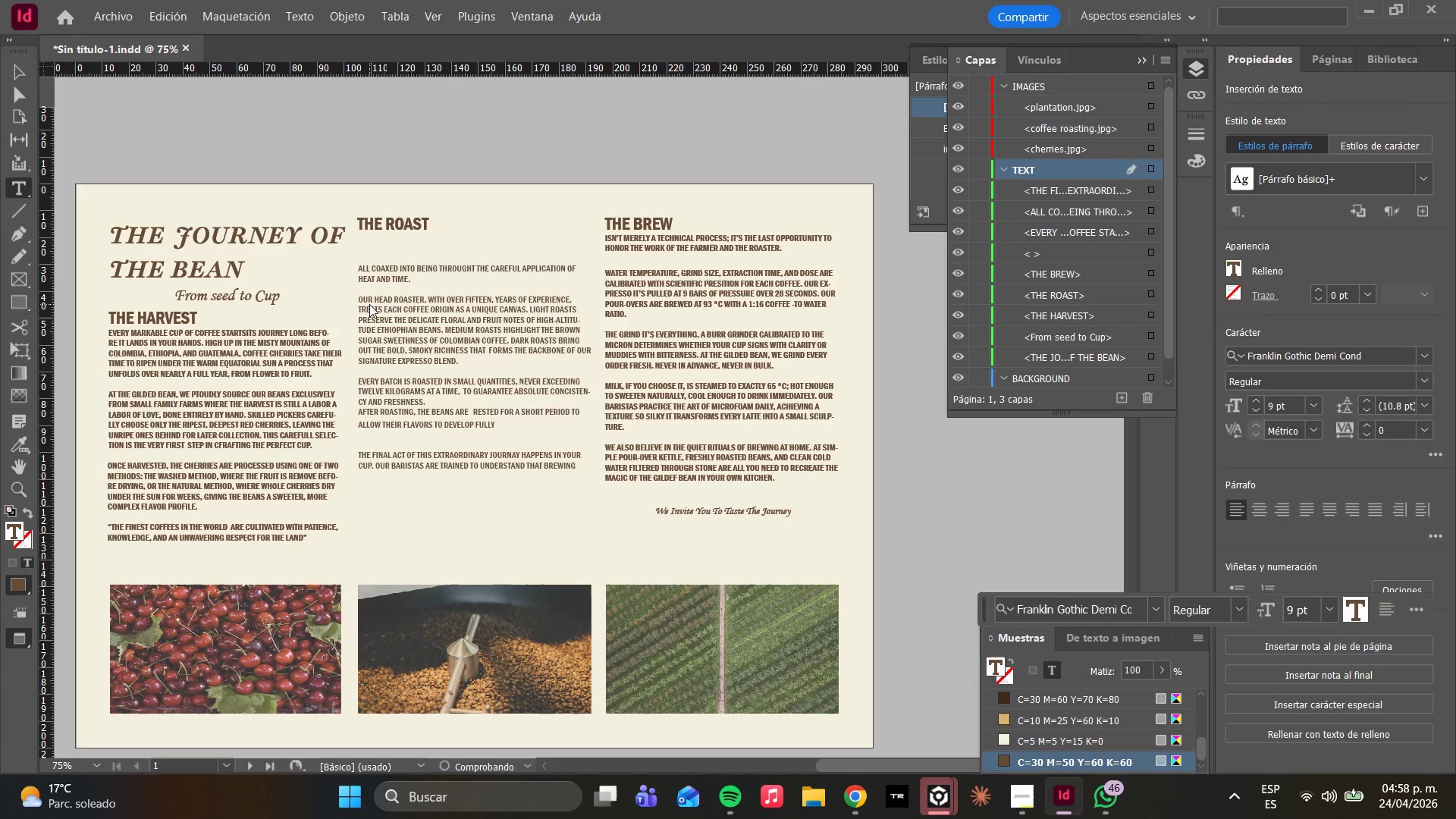 
key(Backspace)
 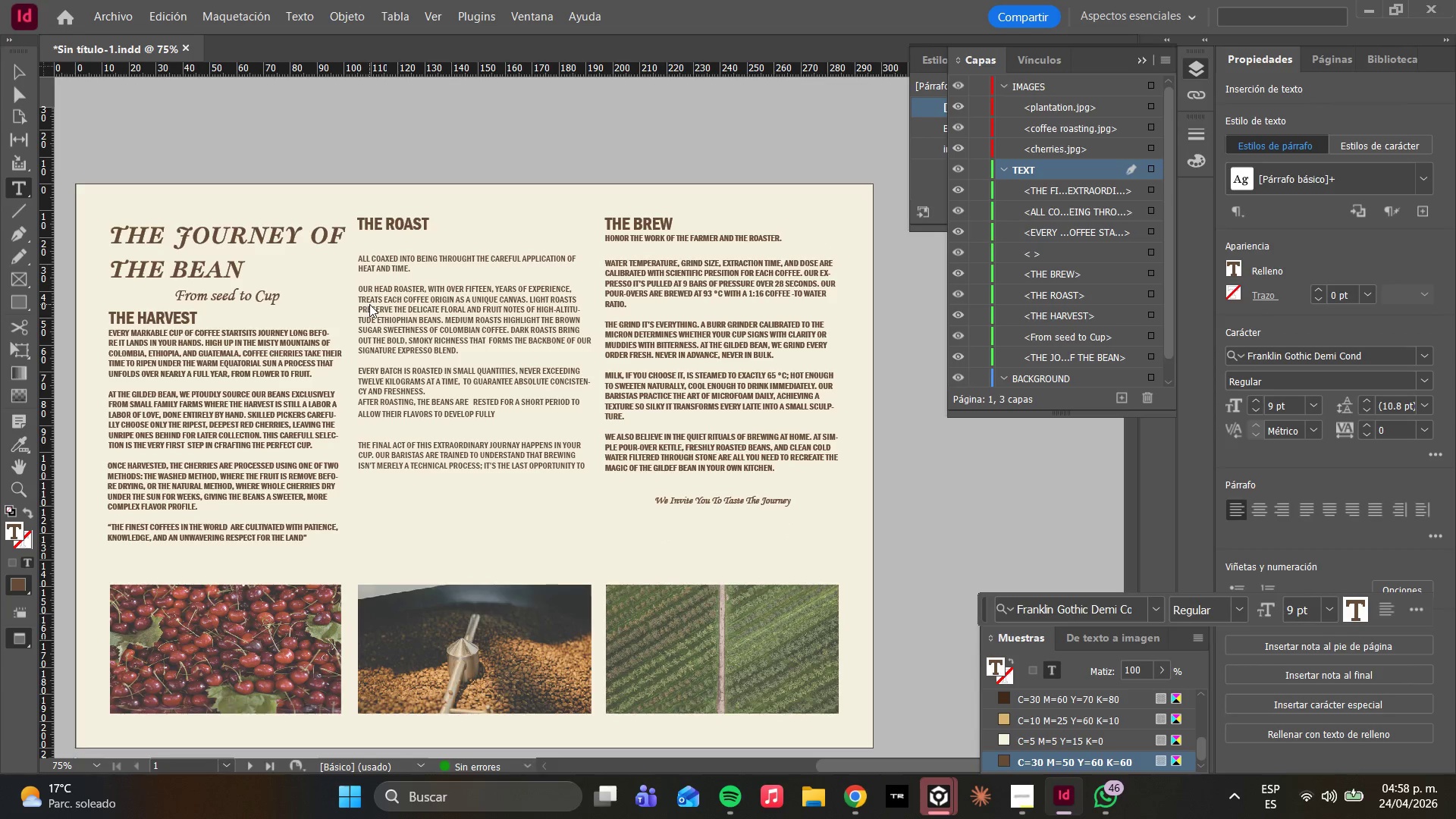 
key(Backspace)
 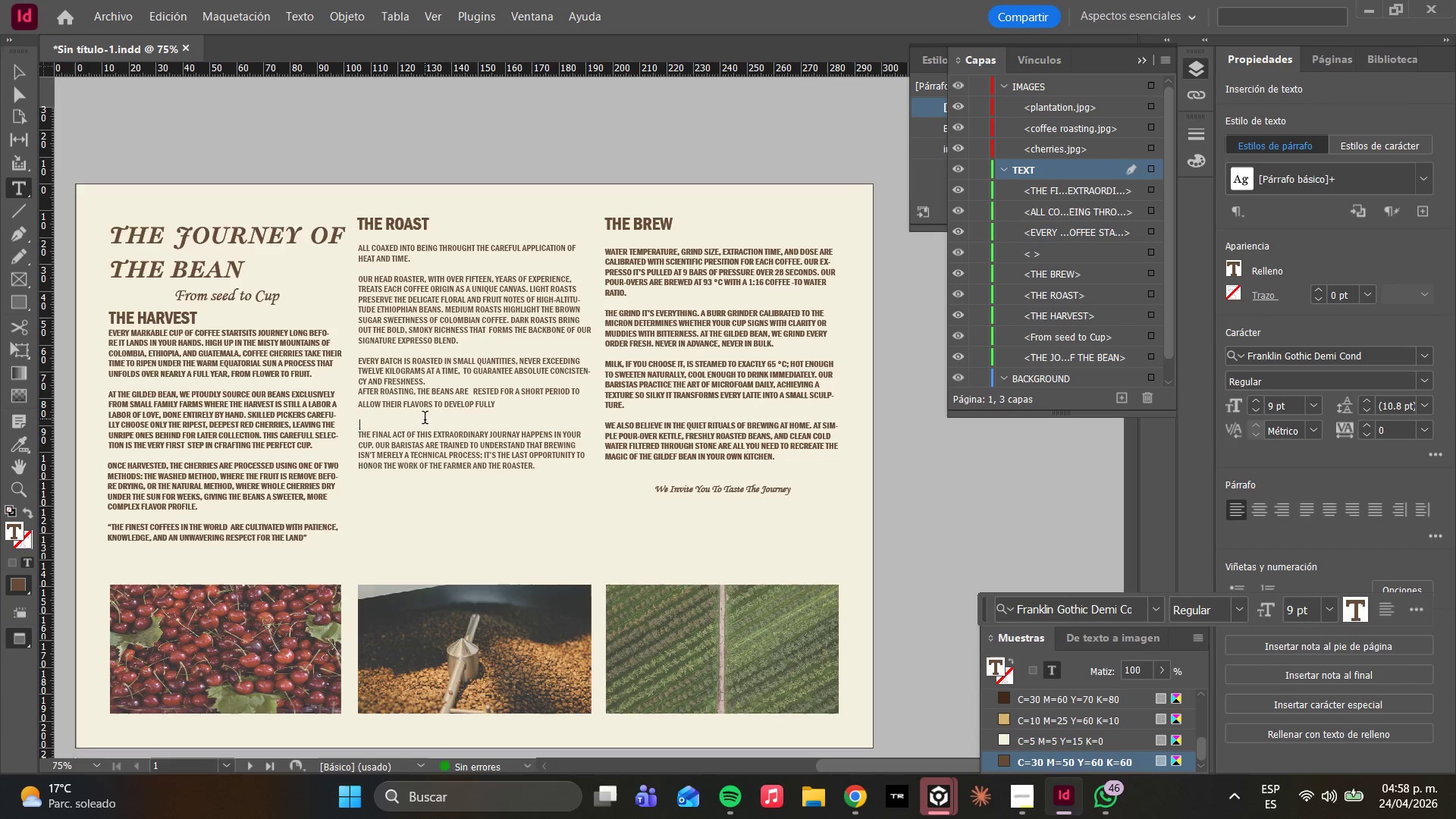 
key(Enter)
 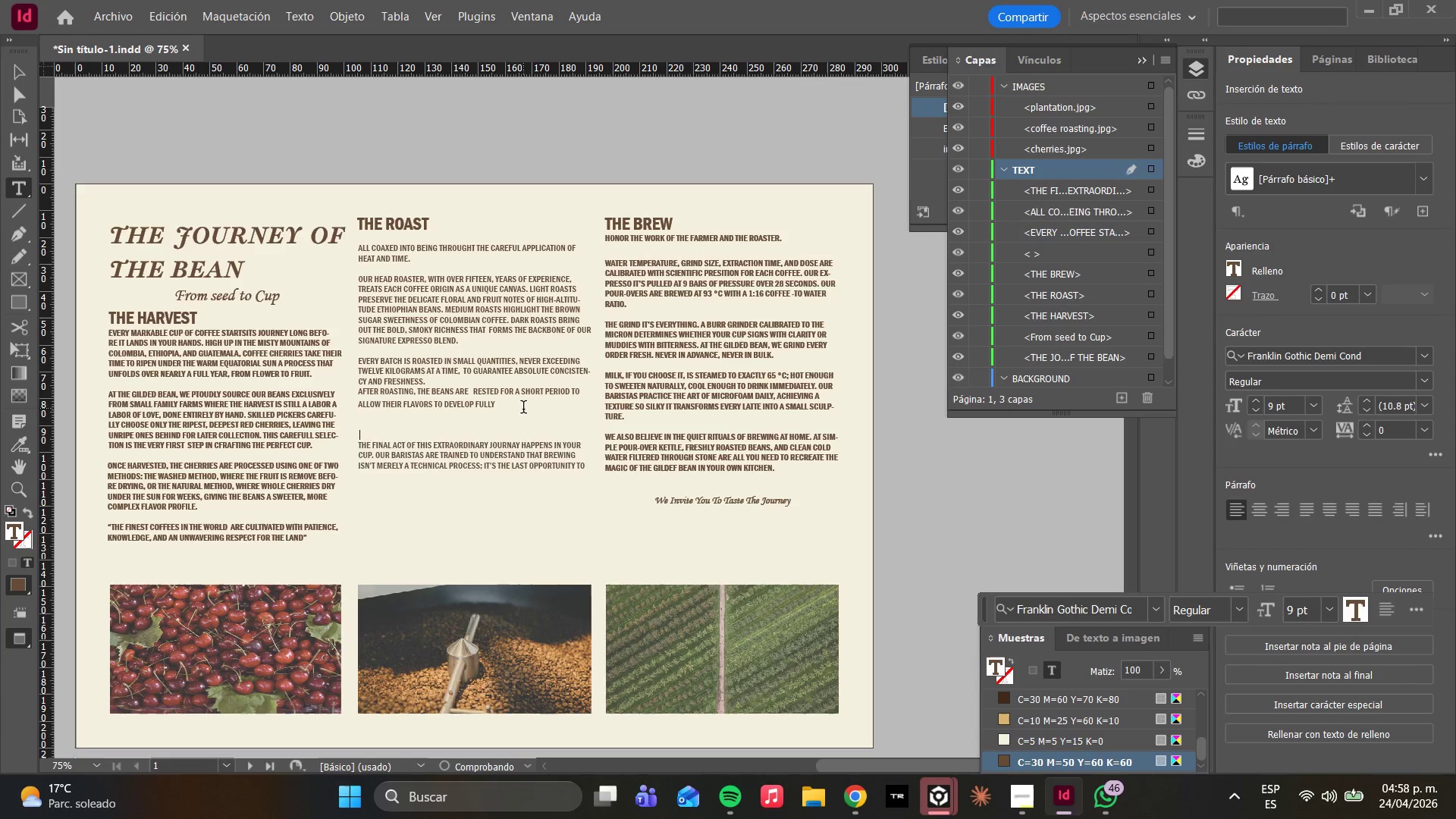 
key(Enter)
 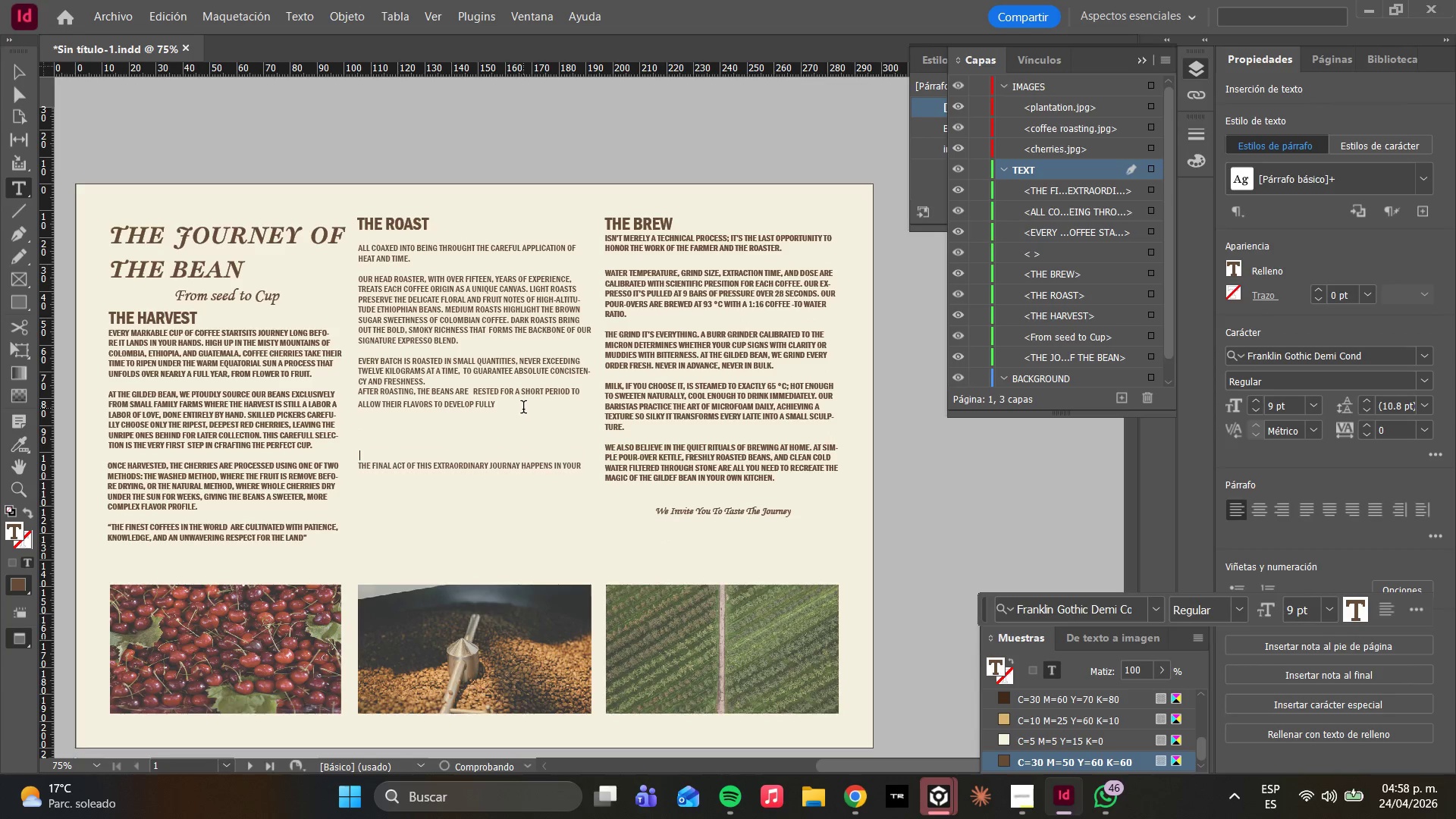 
key(Enter)
 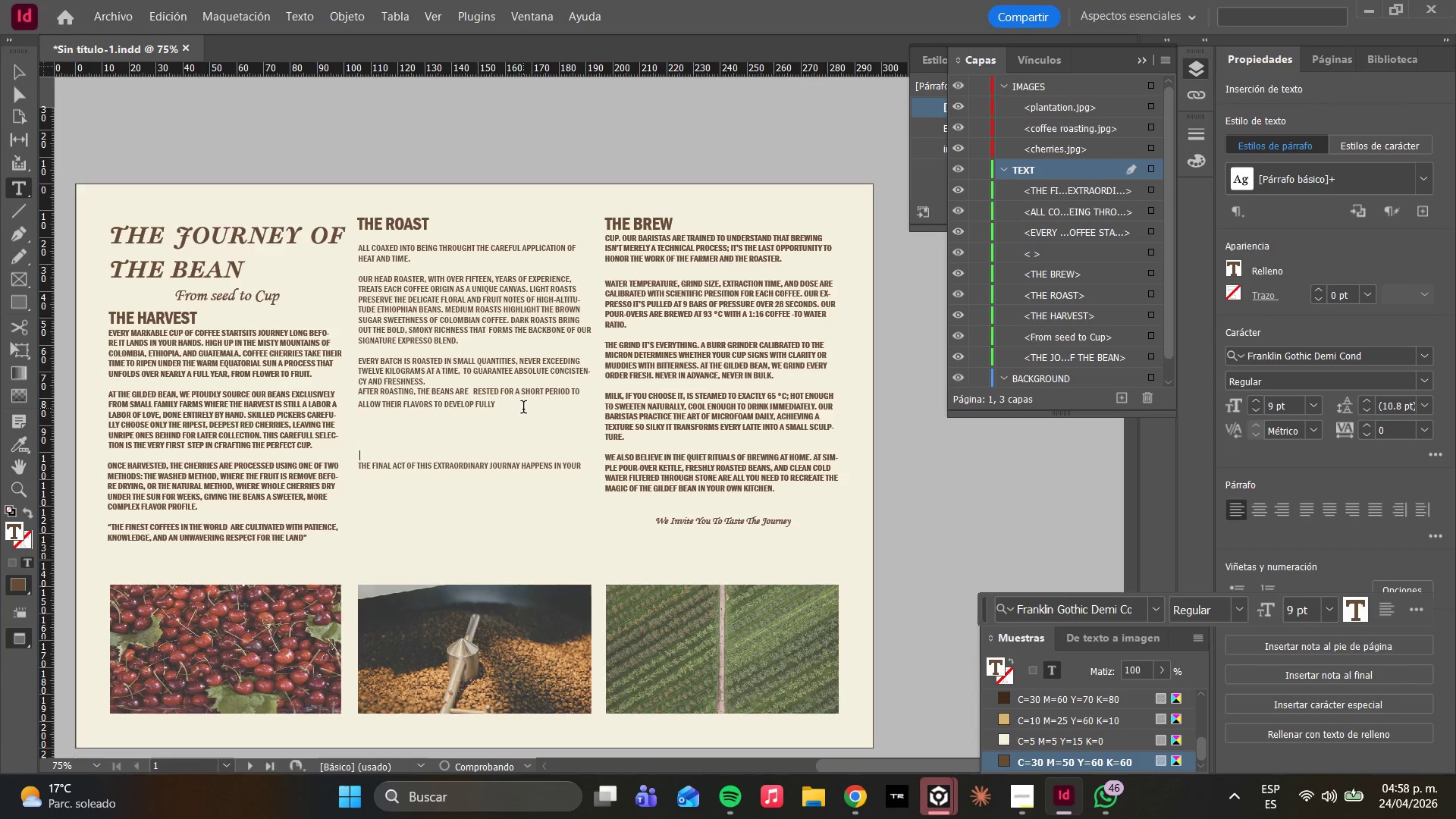 
key(Enter)
 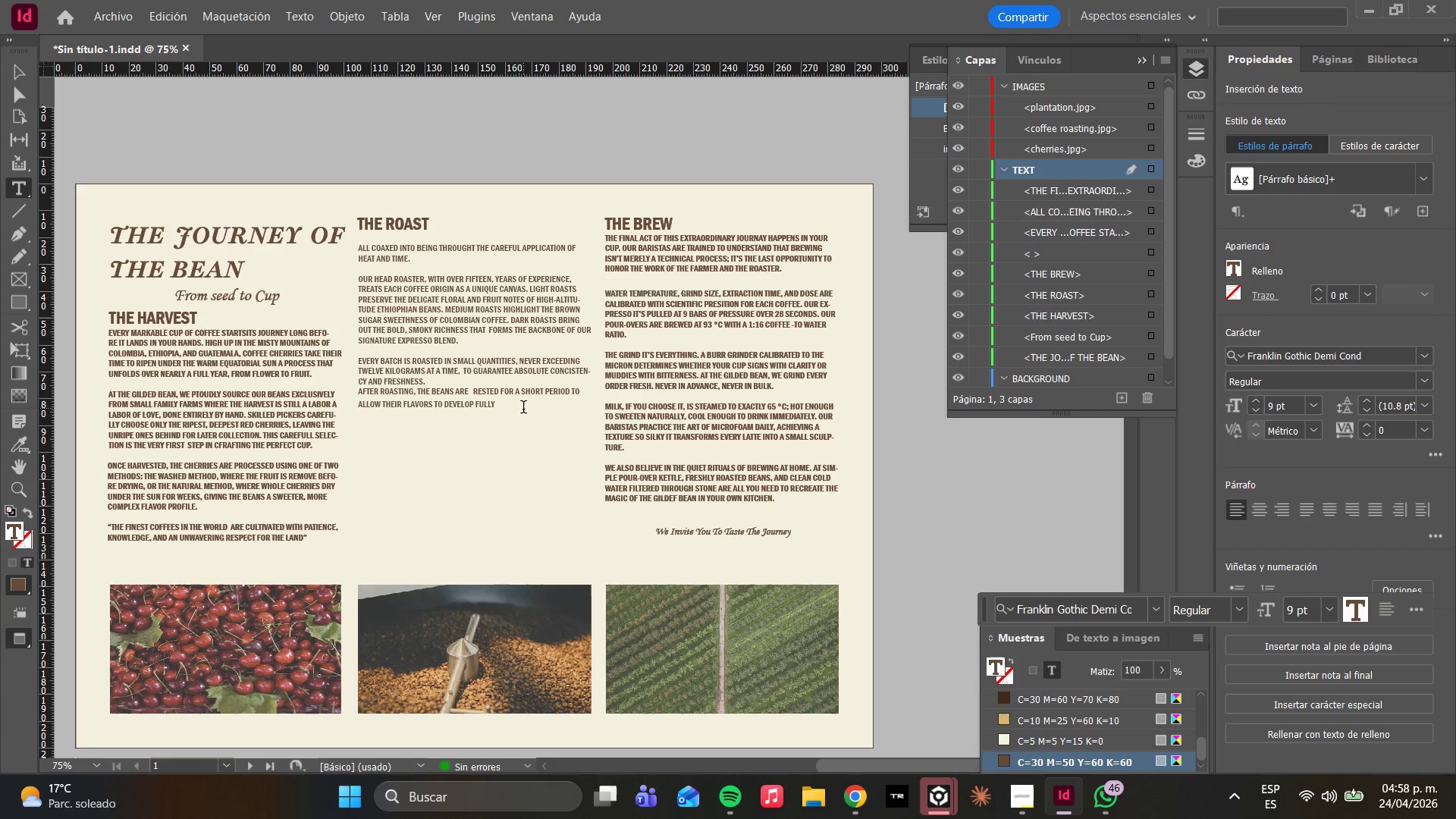 
key(Enter)
 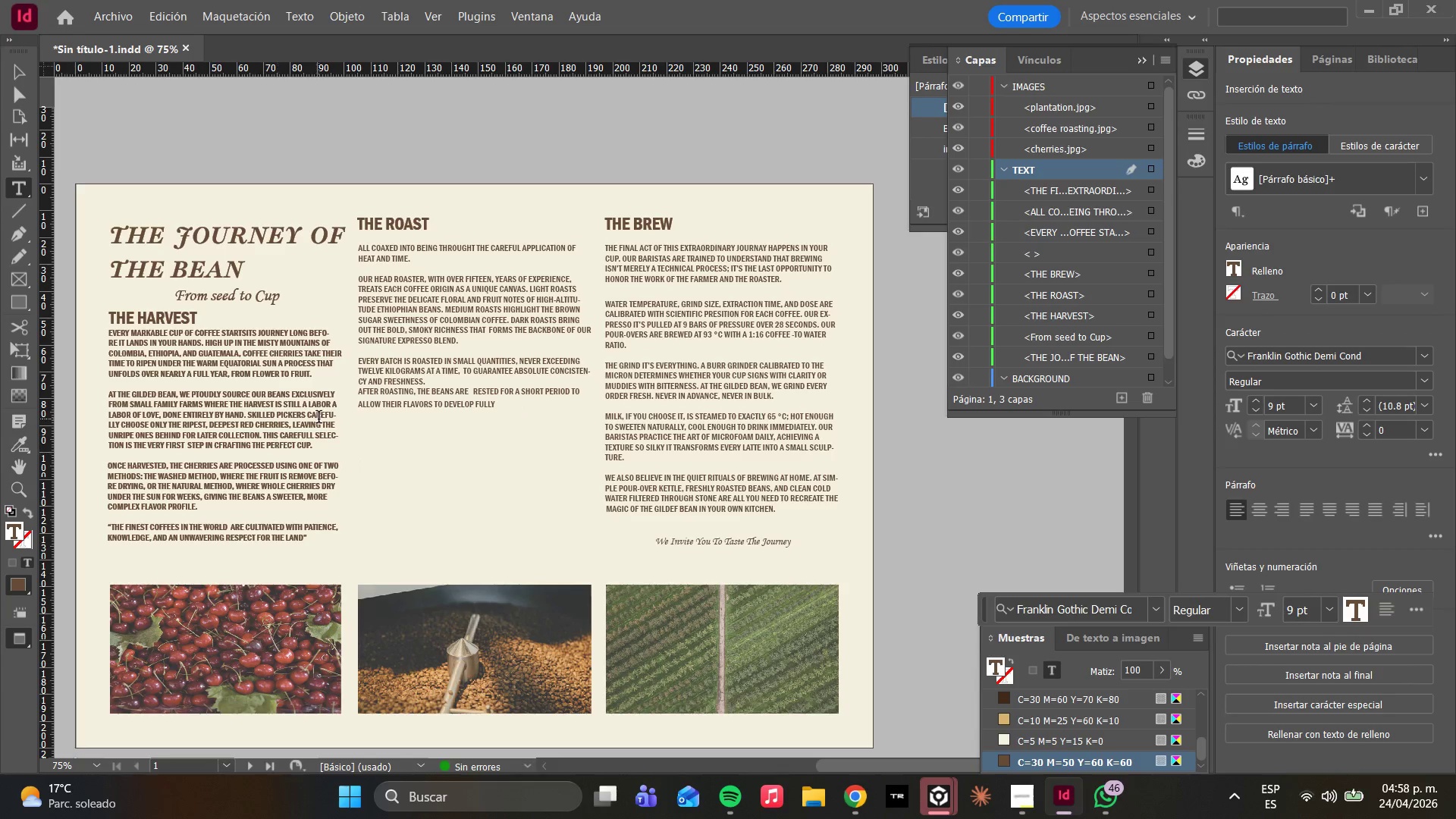 
left_click([135, 457])
 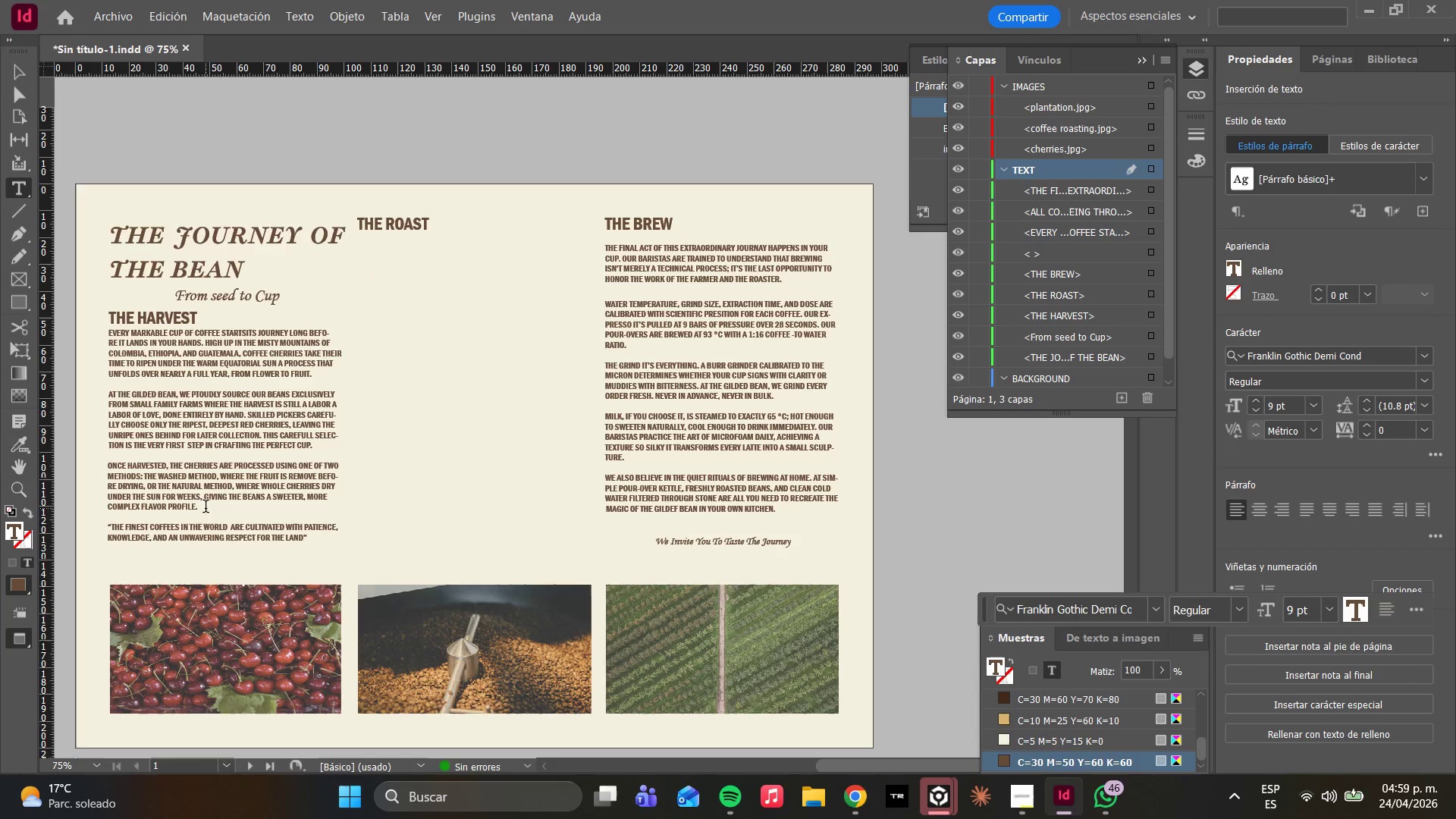 
left_click([212, 512])
 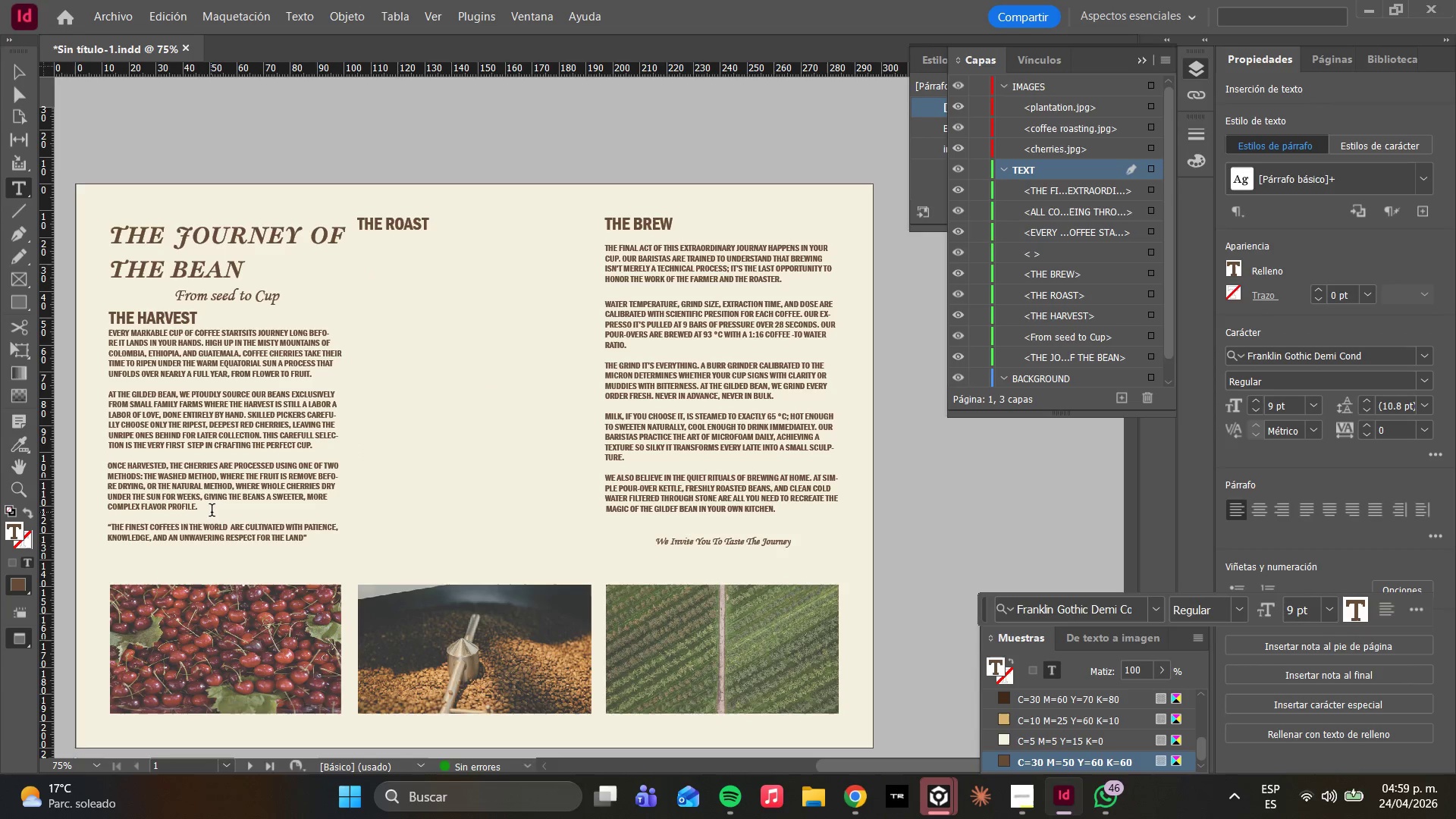 
key(Enter)
 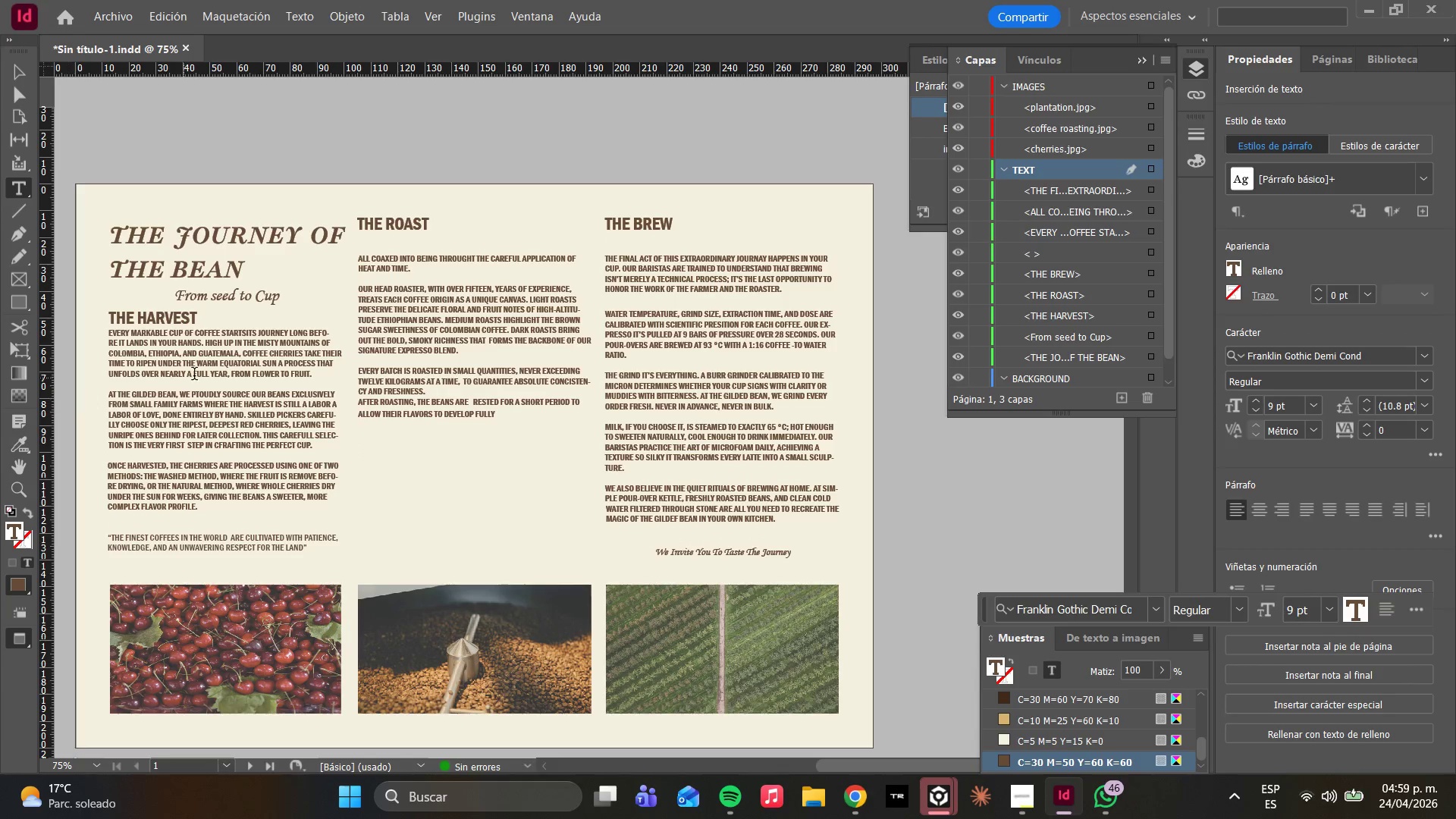 
left_click([24, 97])
 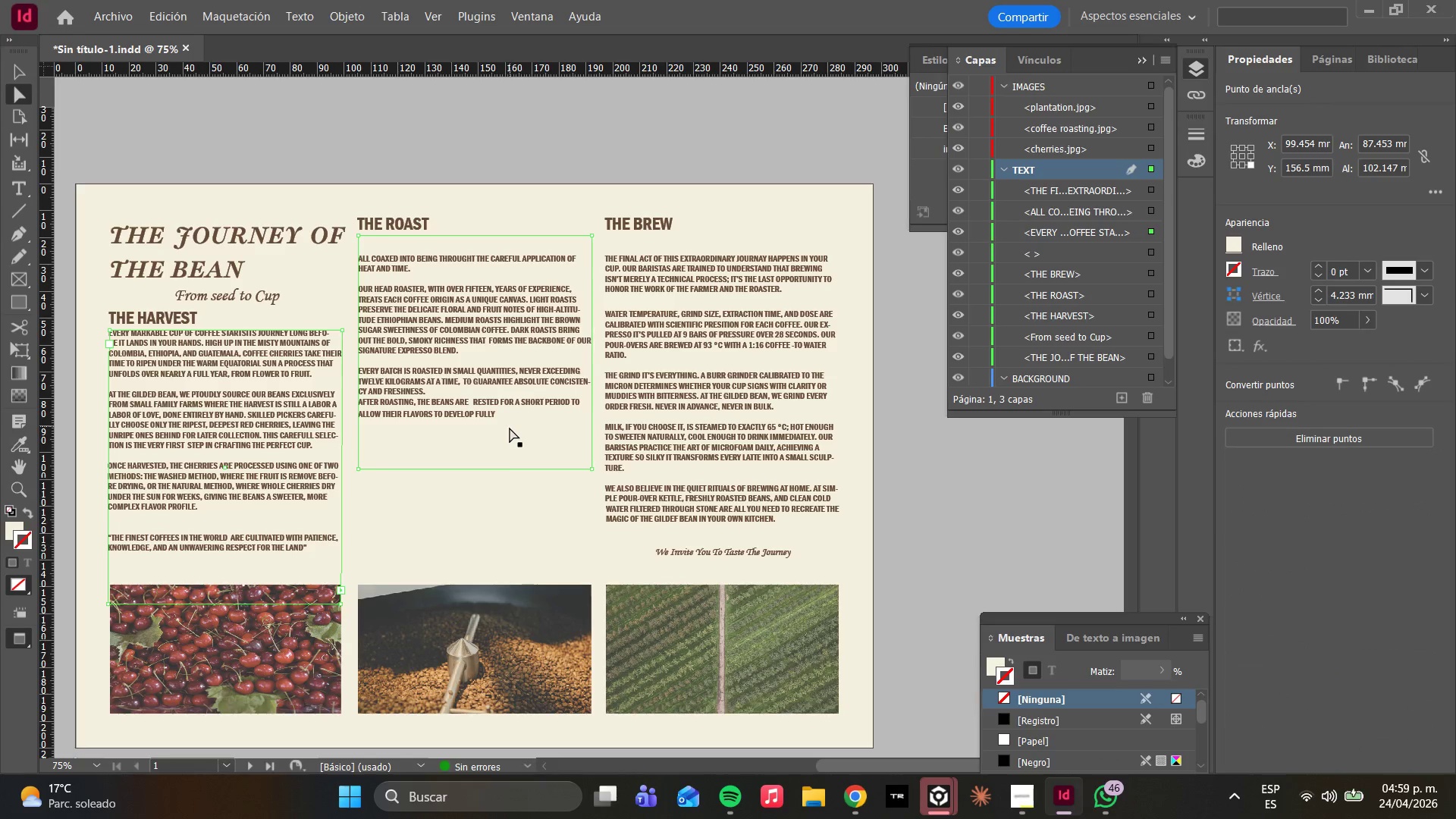 
left_click([495, 450])
 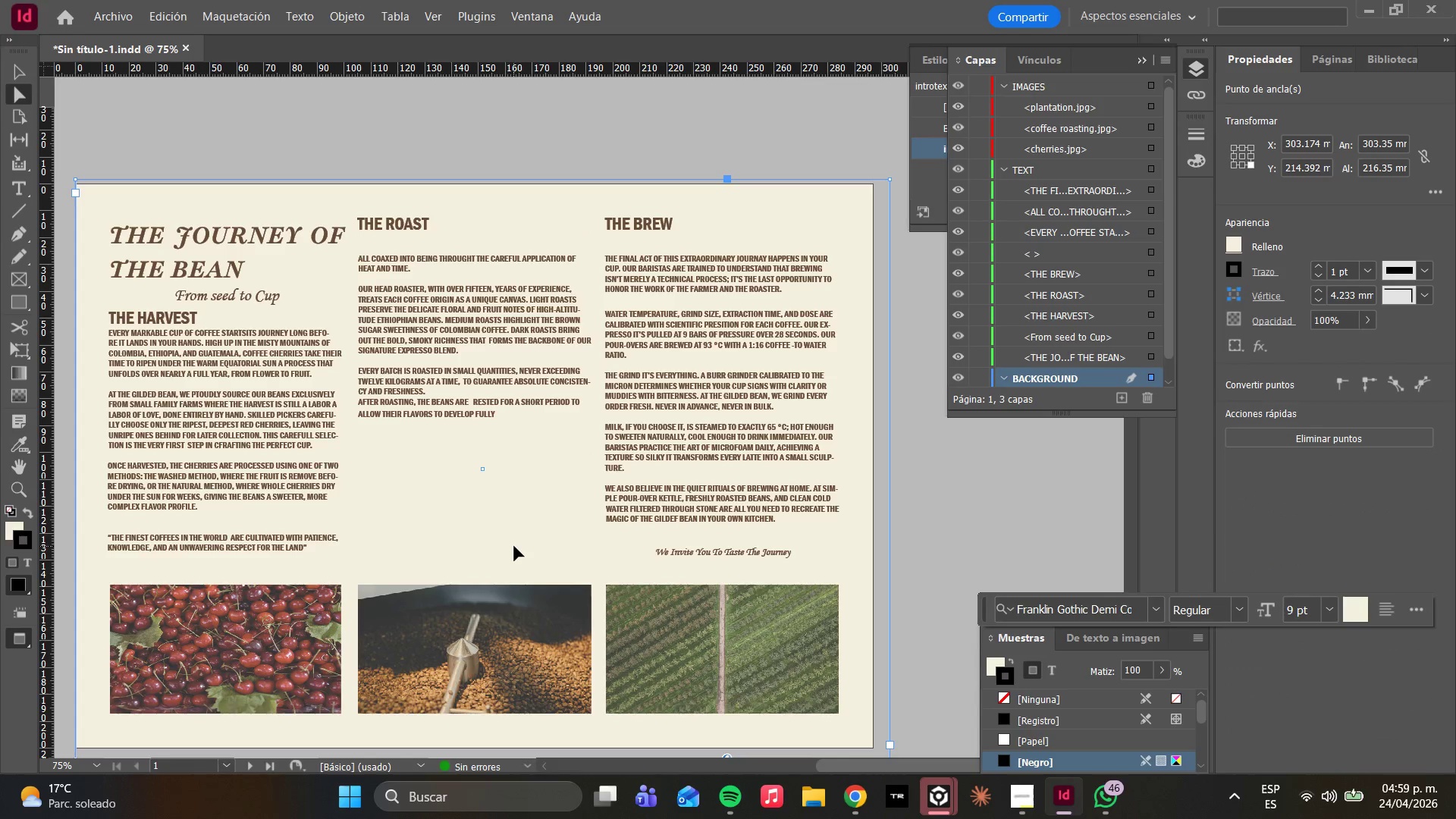 
wait(6.47)
 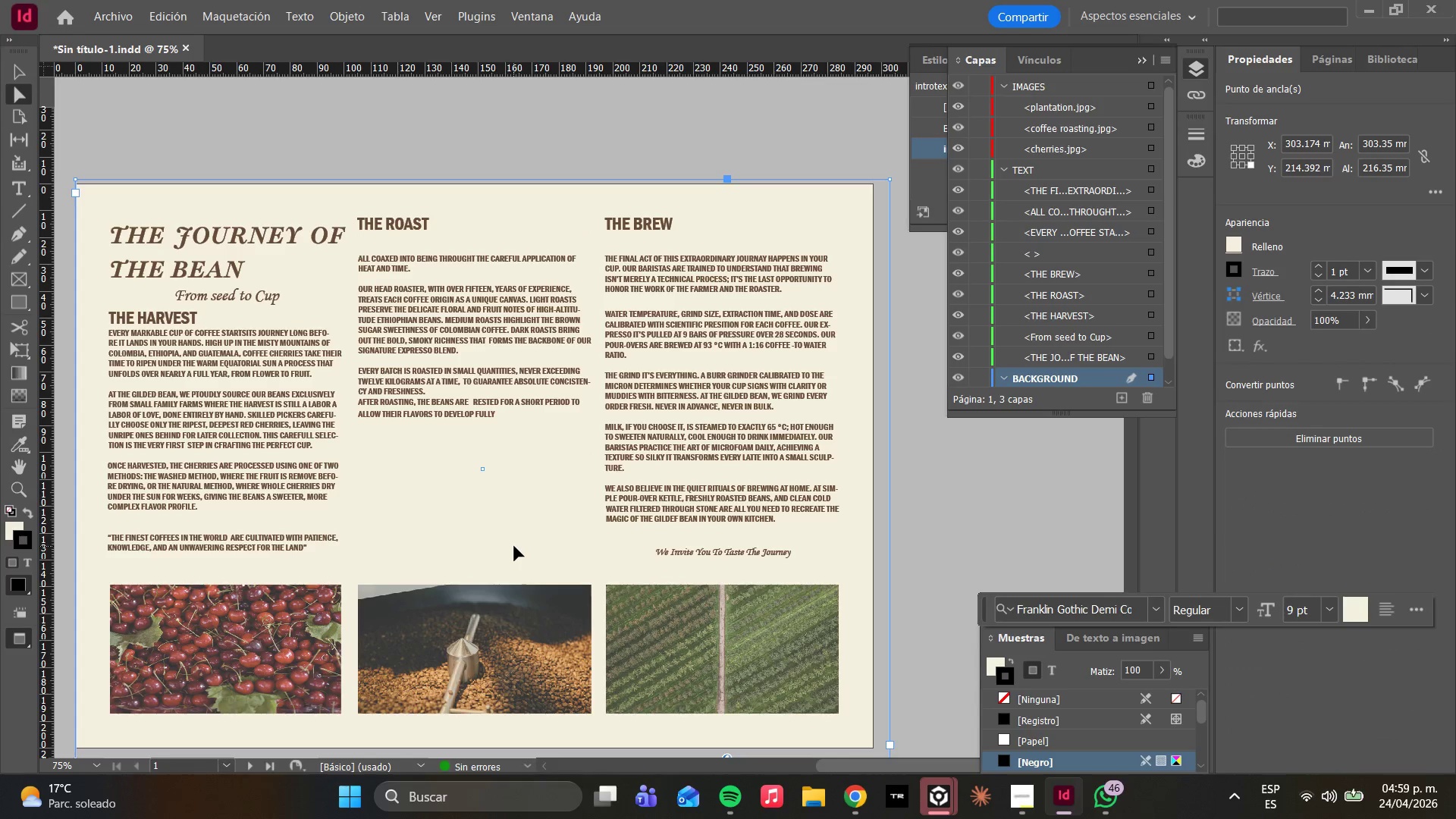 
left_click([479, 409])
 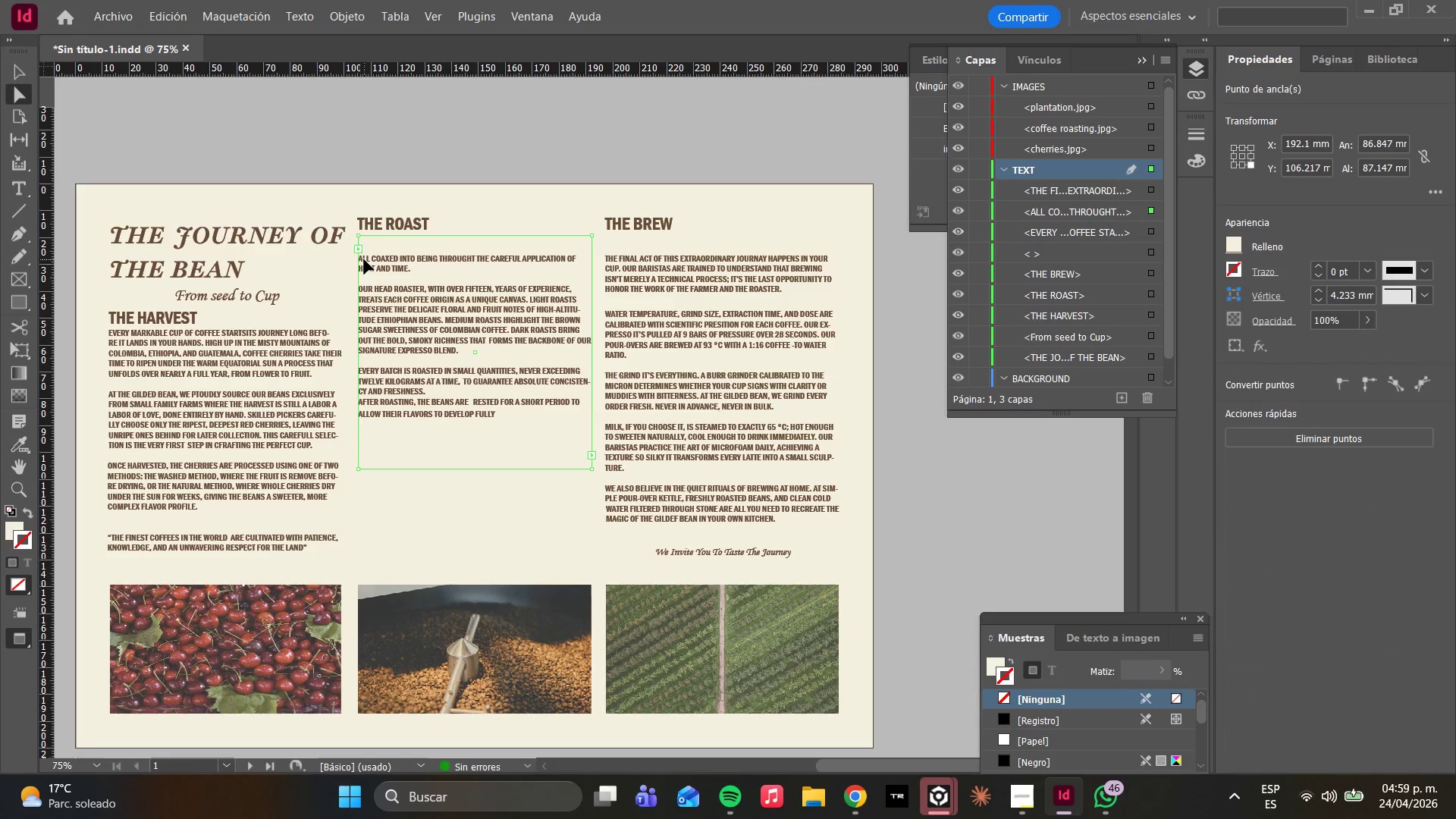 
double_click([364, 259])
 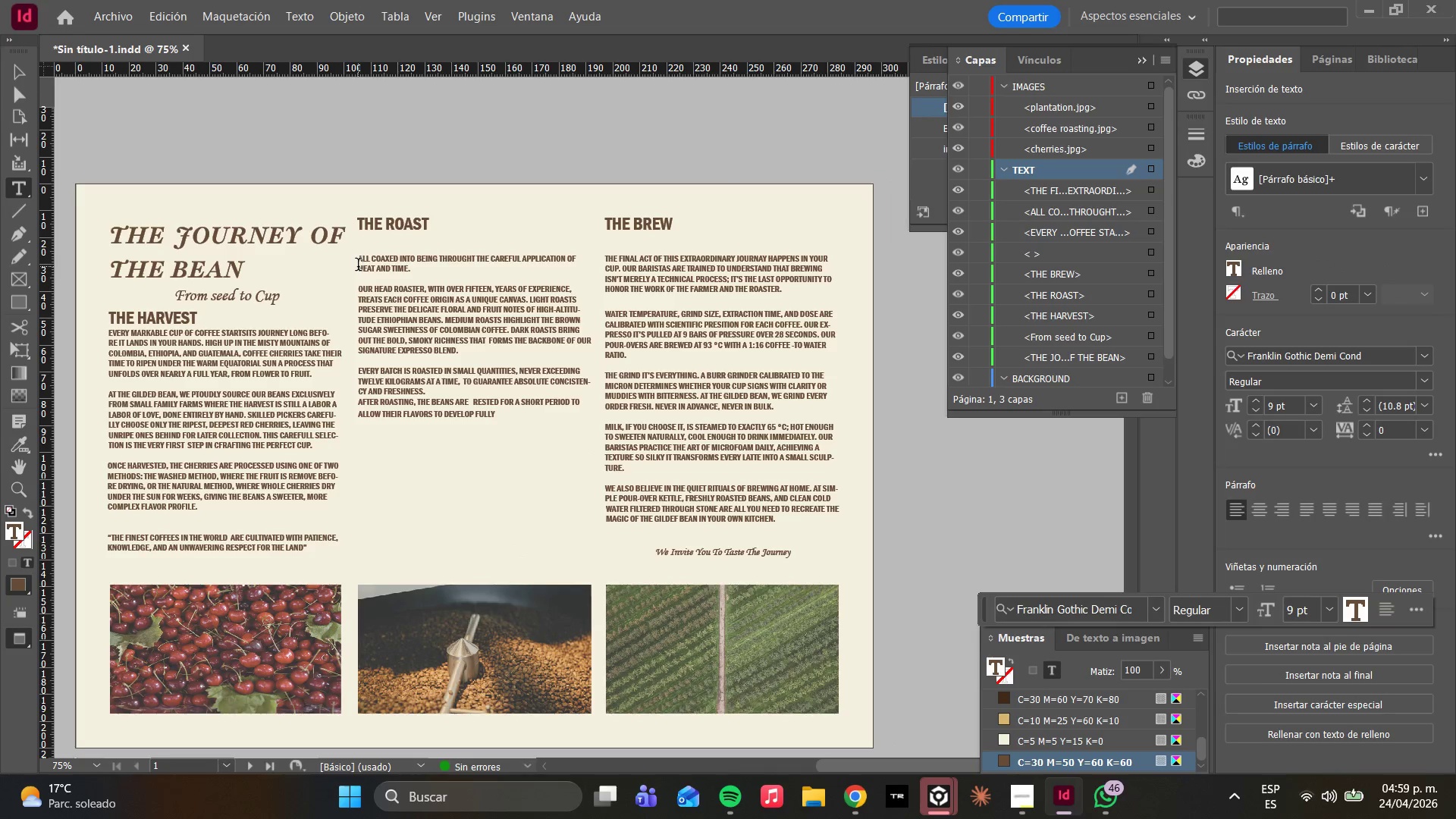 
left_click([358, 263])
 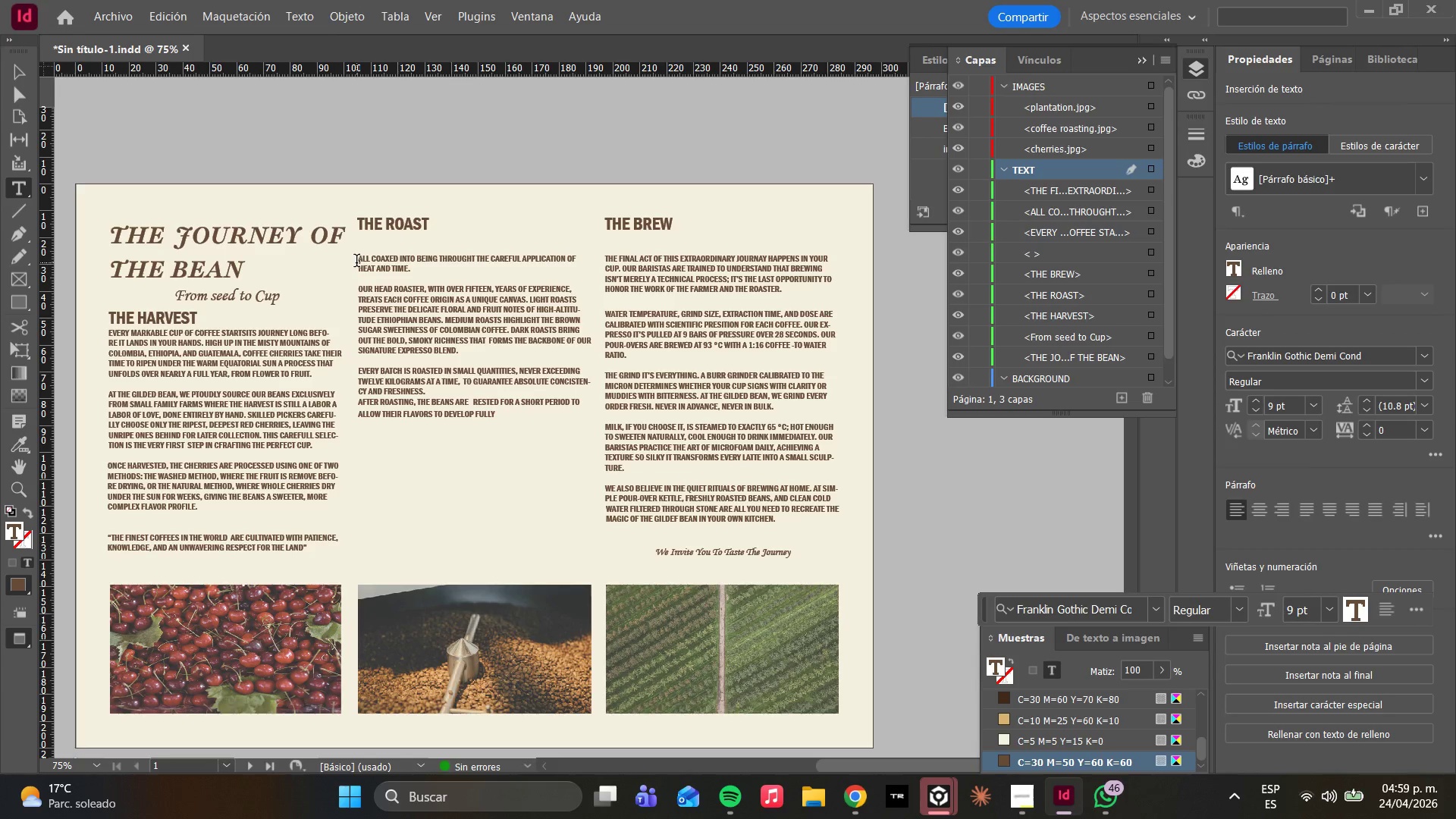 
key(Backspace)
 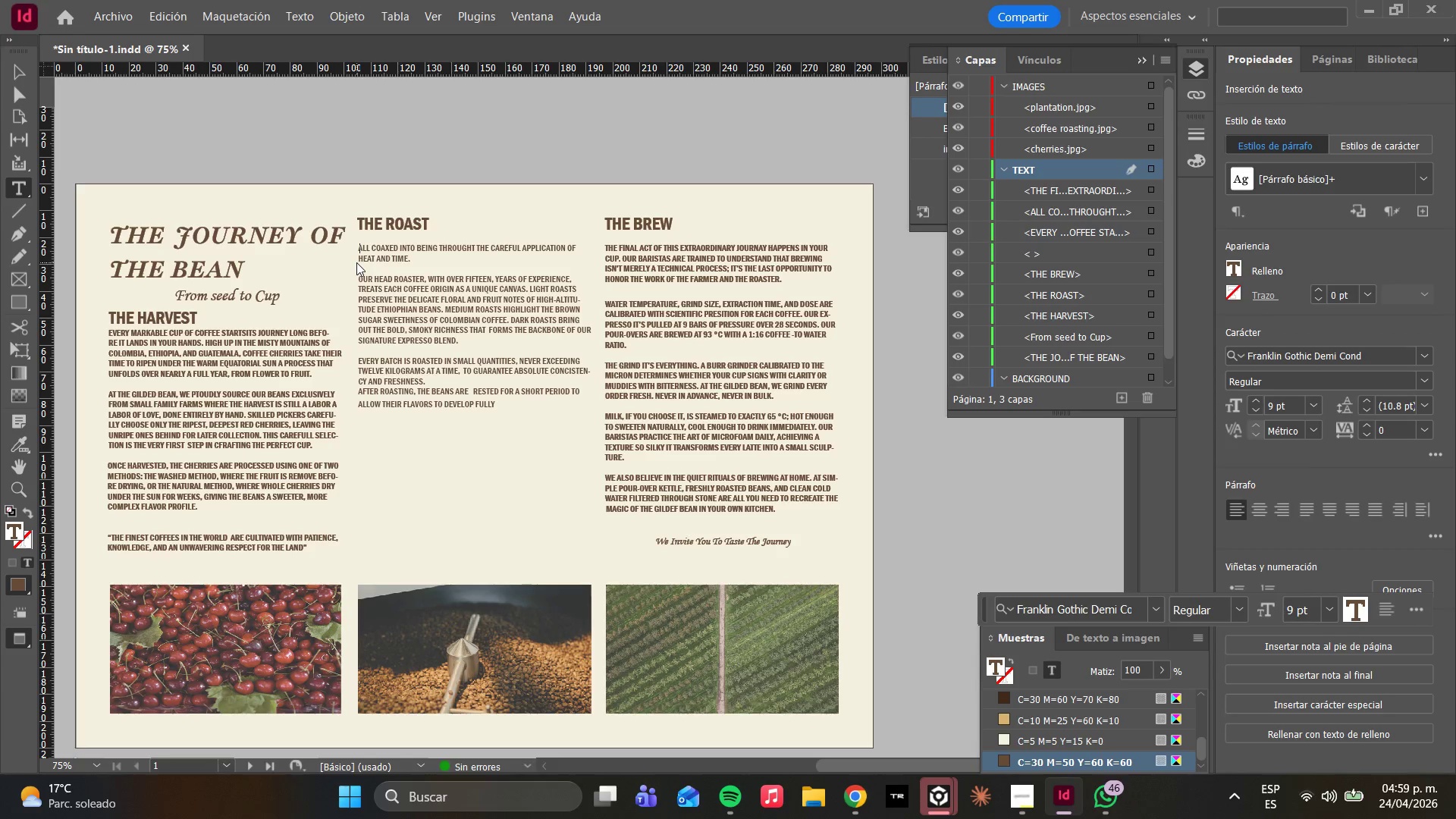 
key(Backspace)
 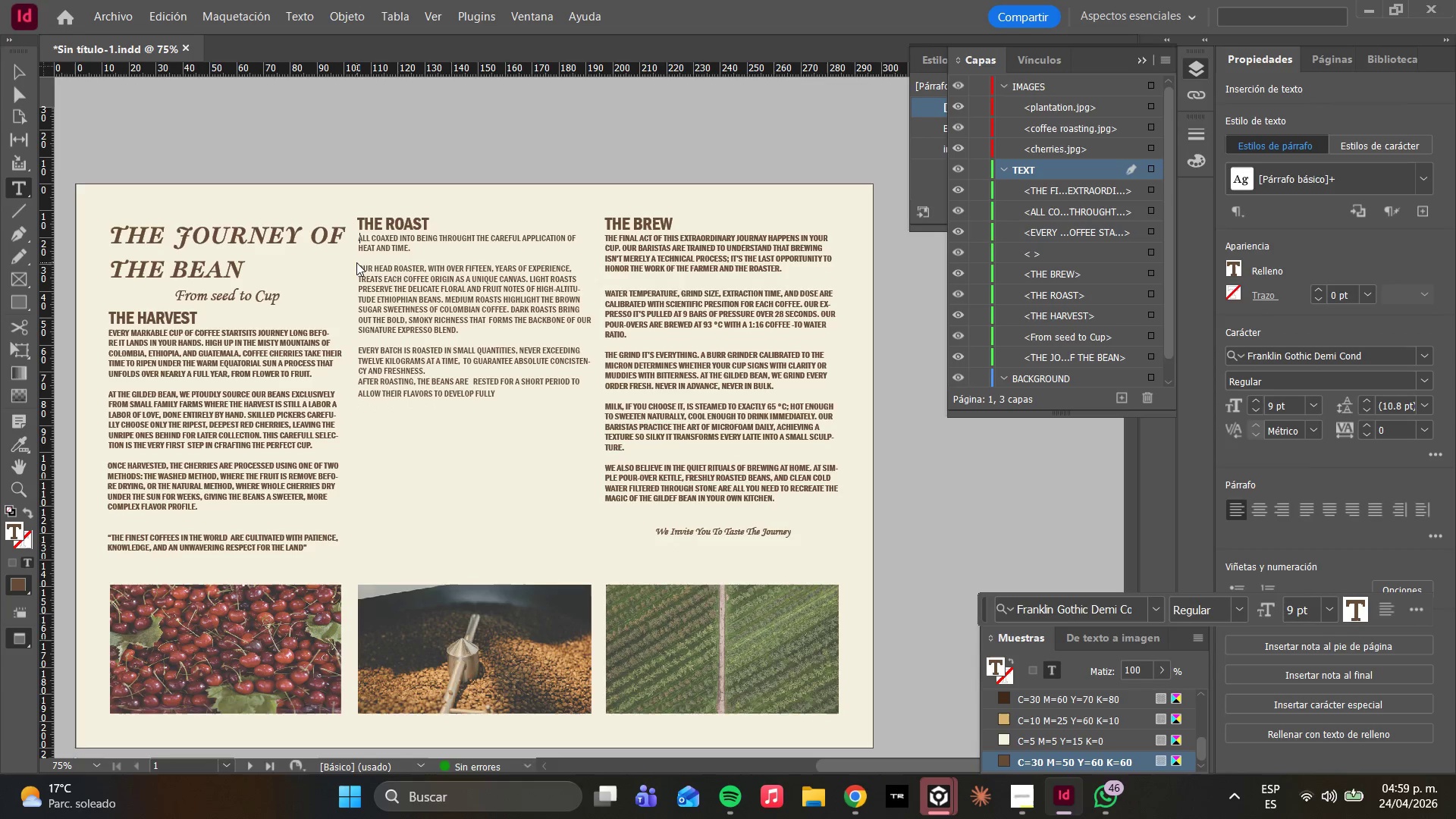 
key(Enter)
 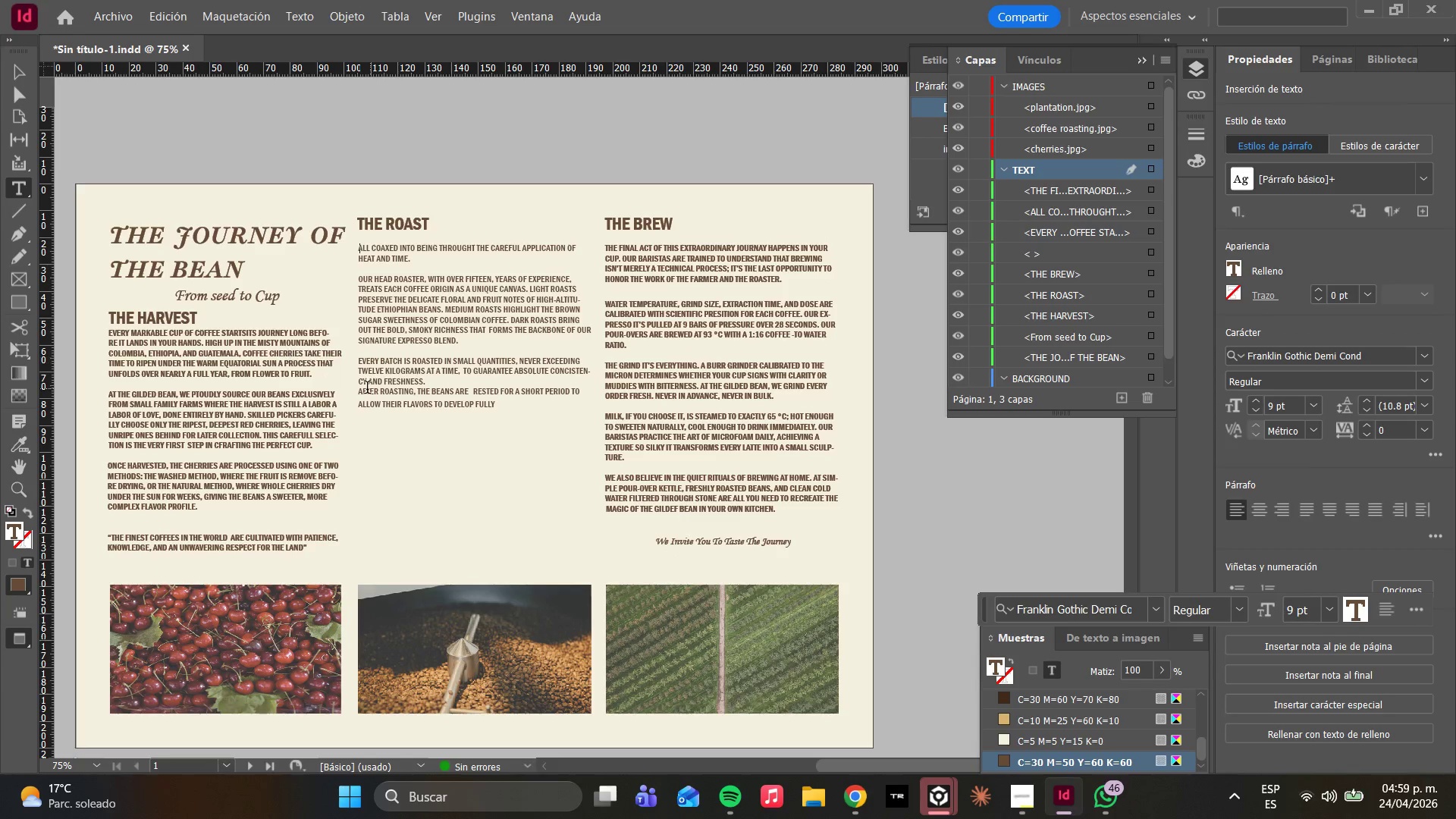 
left_click([505, 401])
 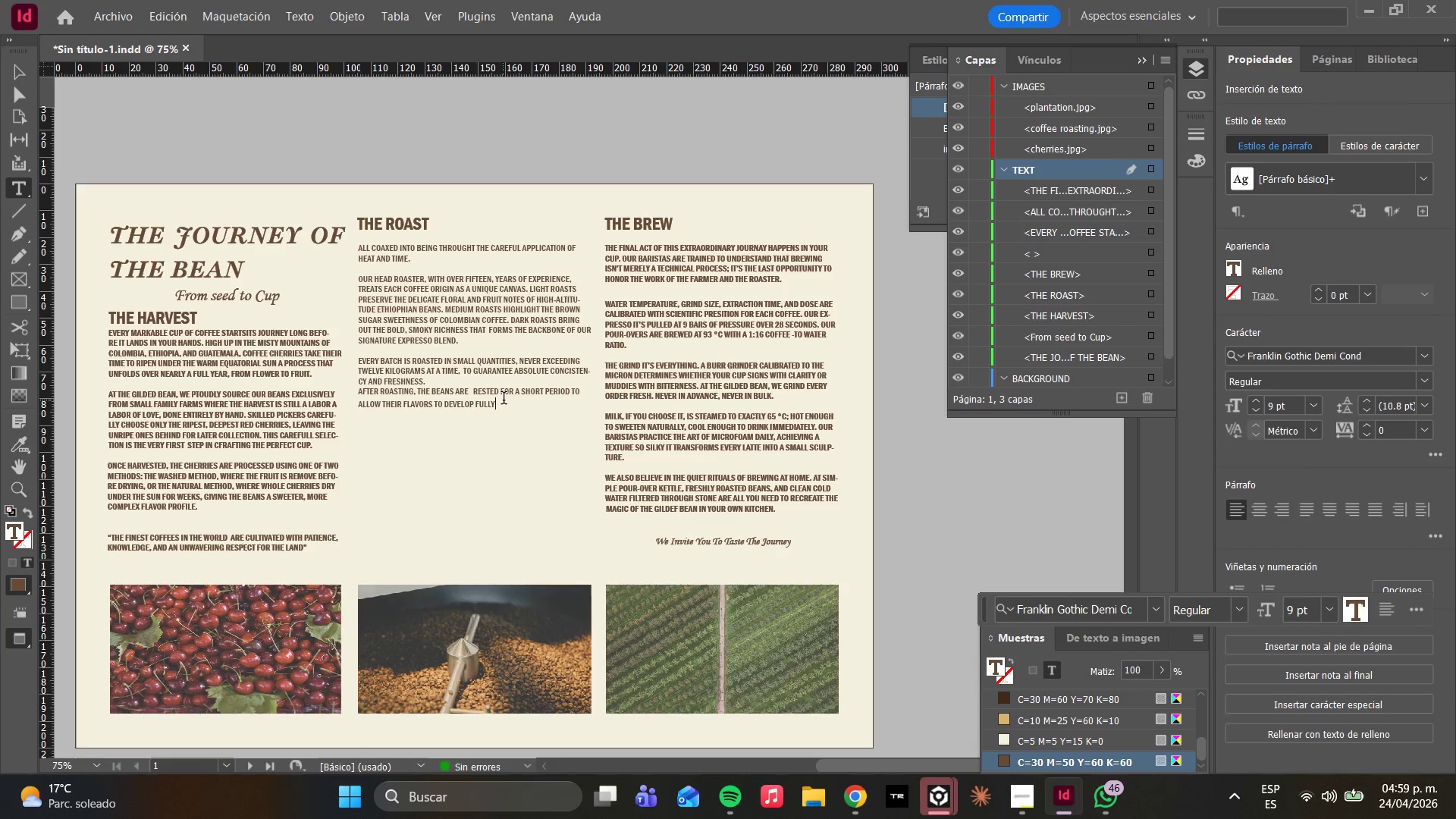 
key(Enter)
 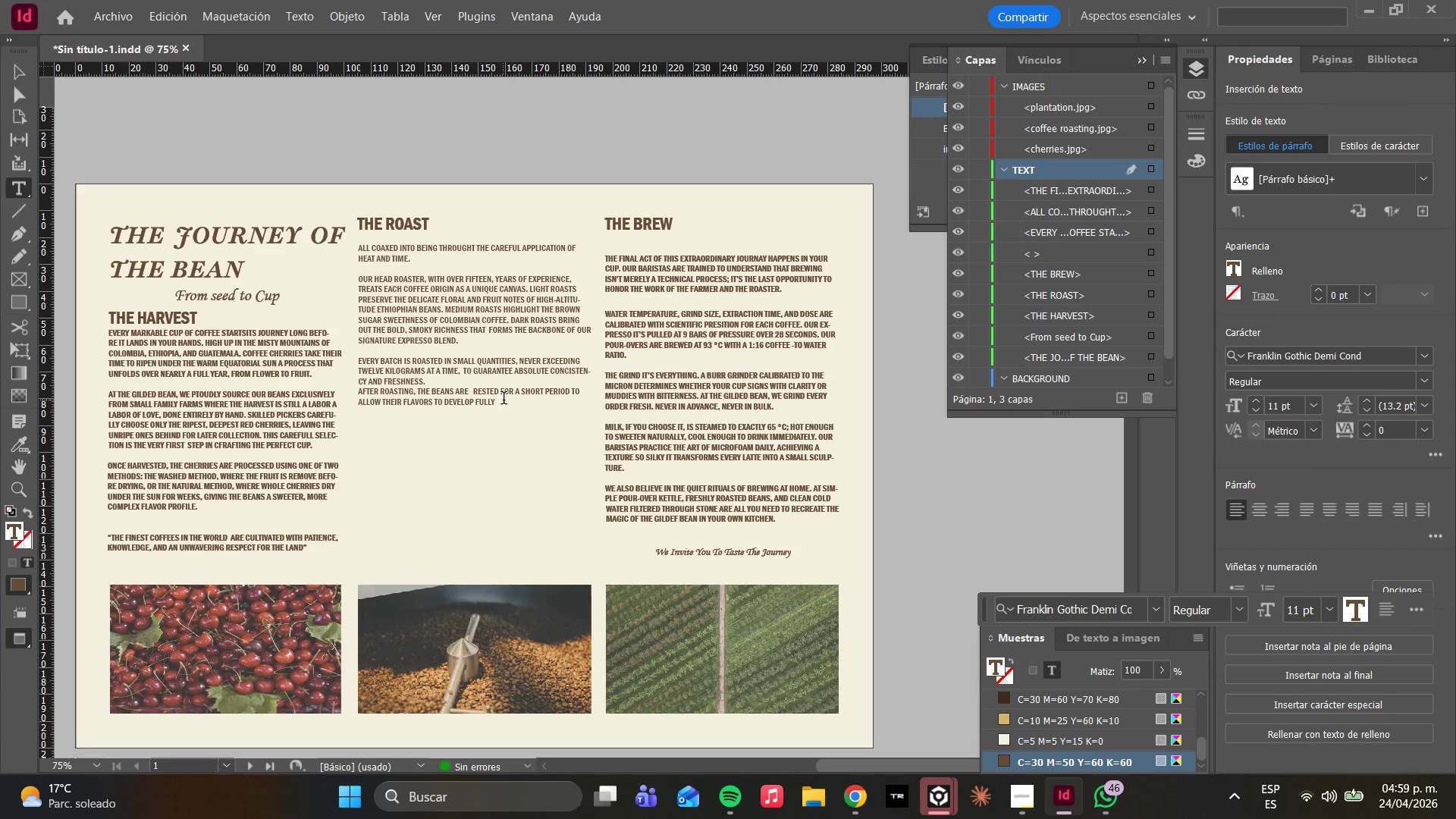 
key(Backspace)
 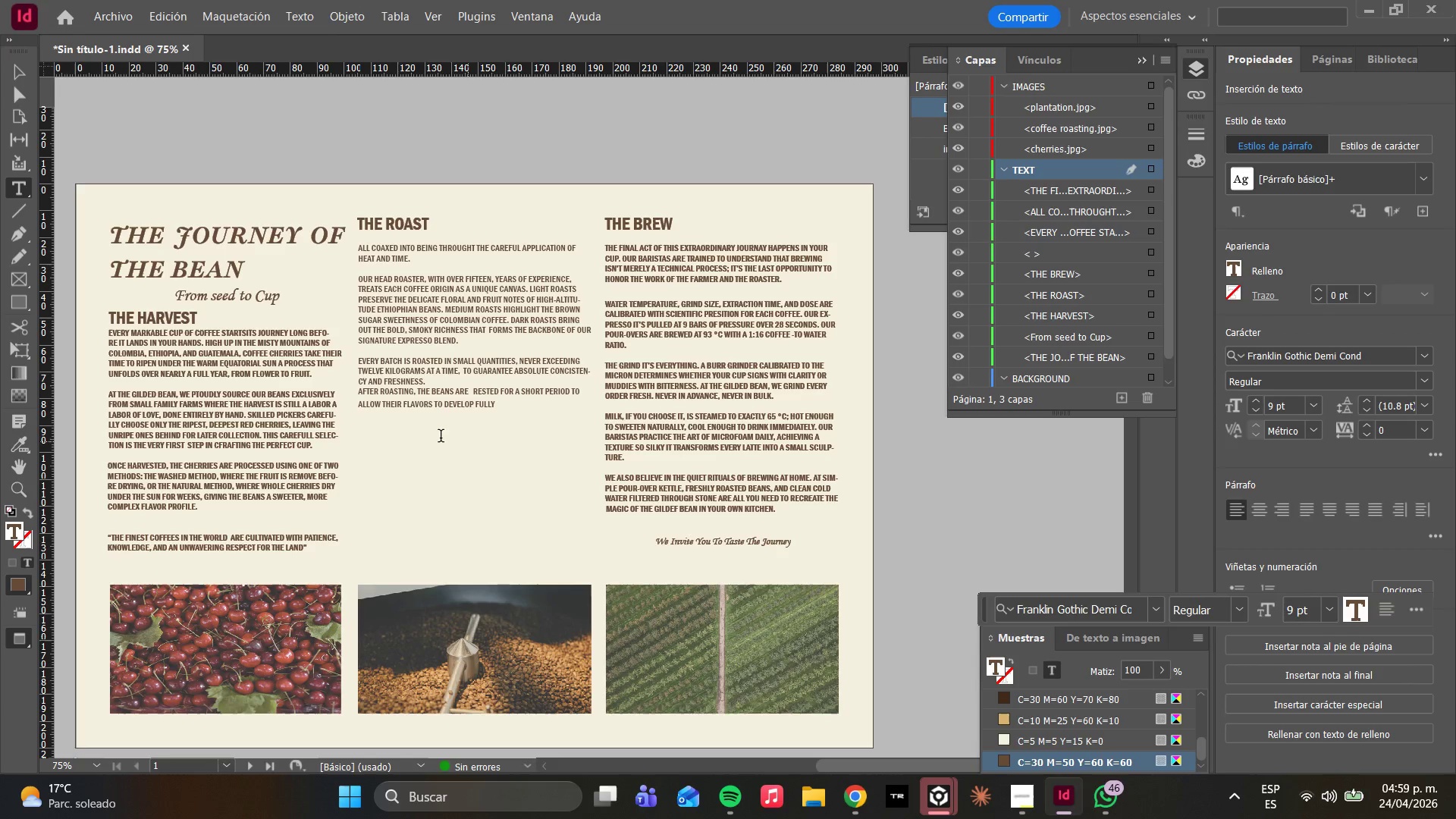 
left_click([18, 99])
 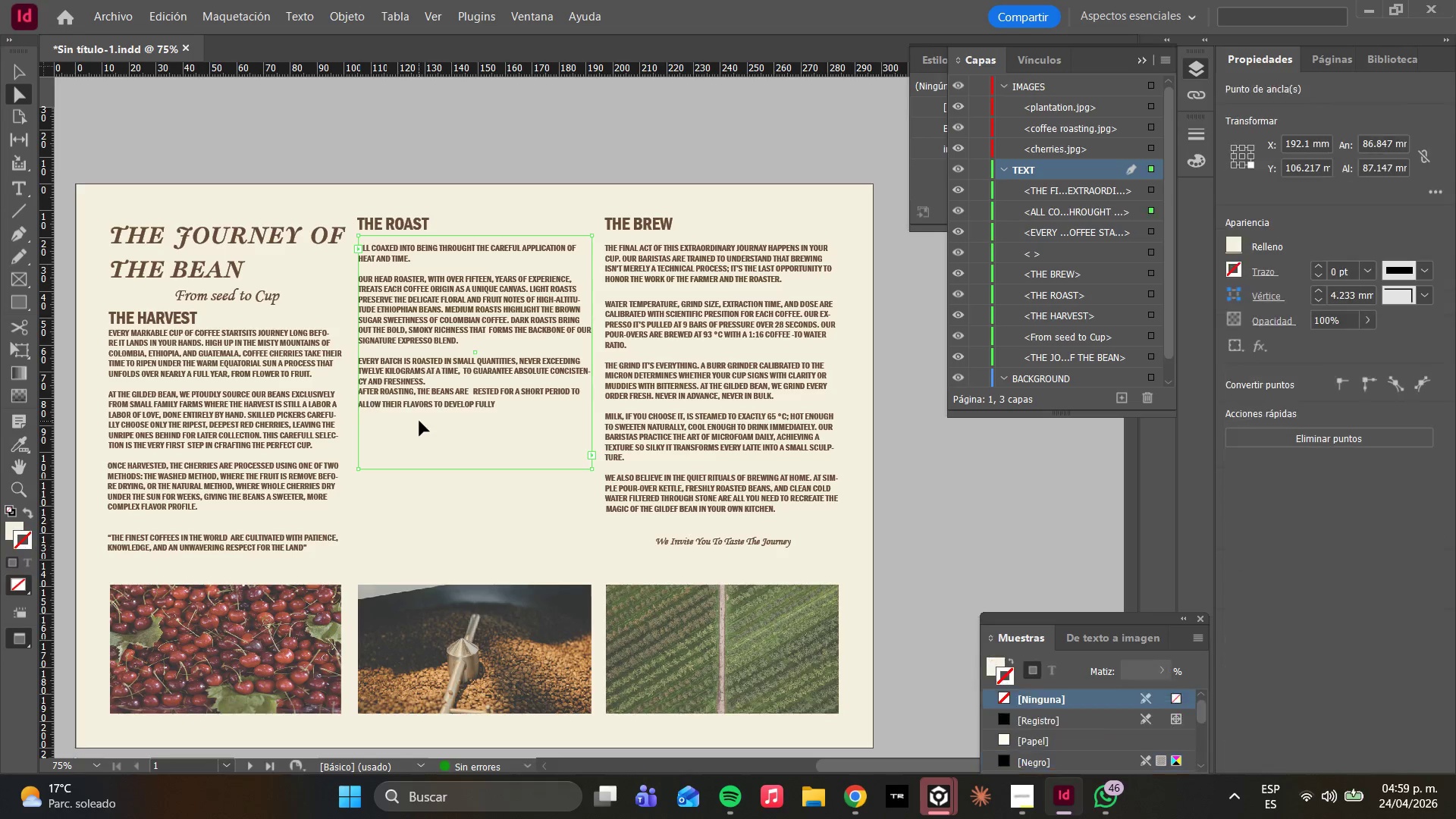 
left_click([419, 421])
 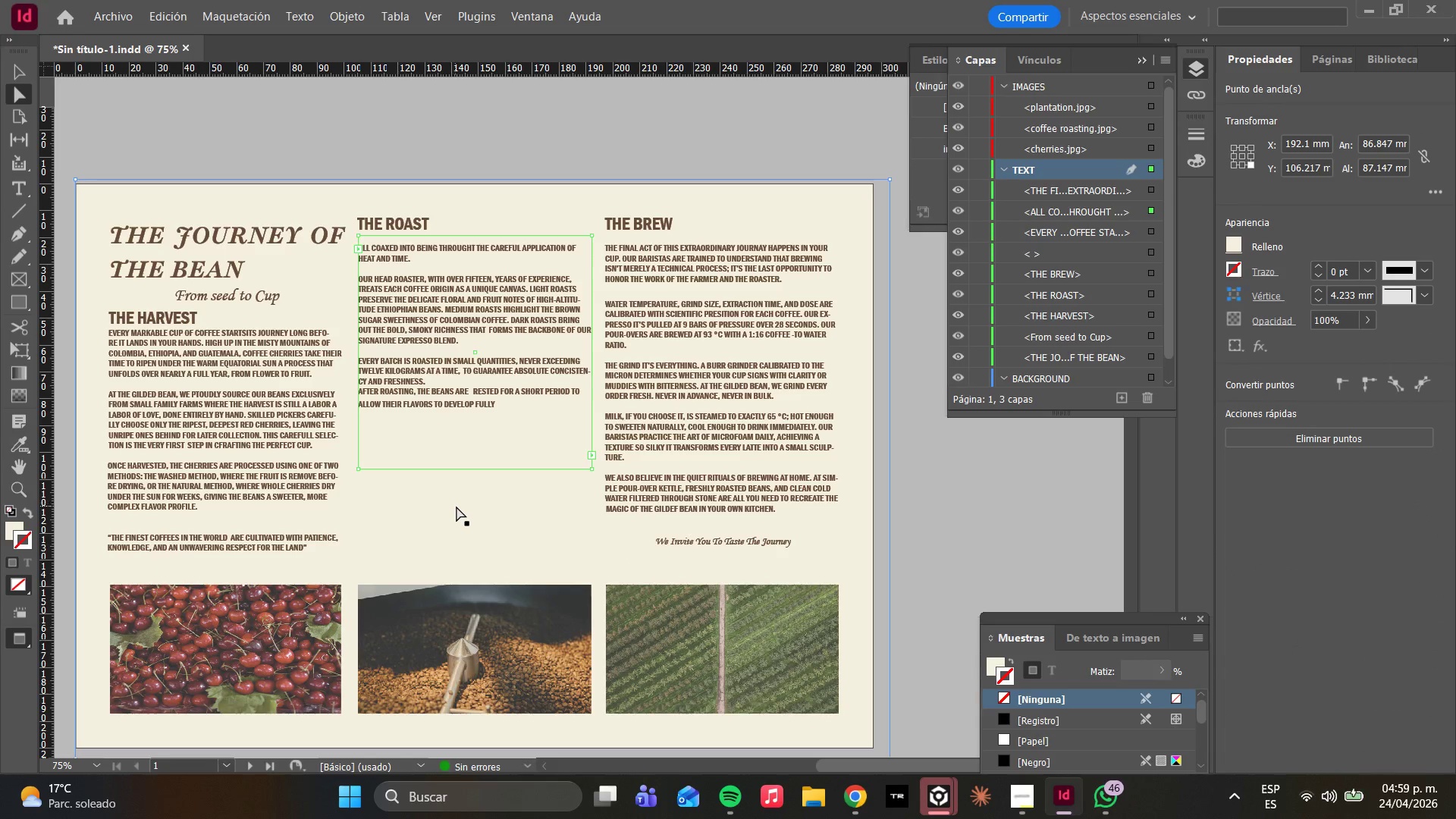 
type(WW)
 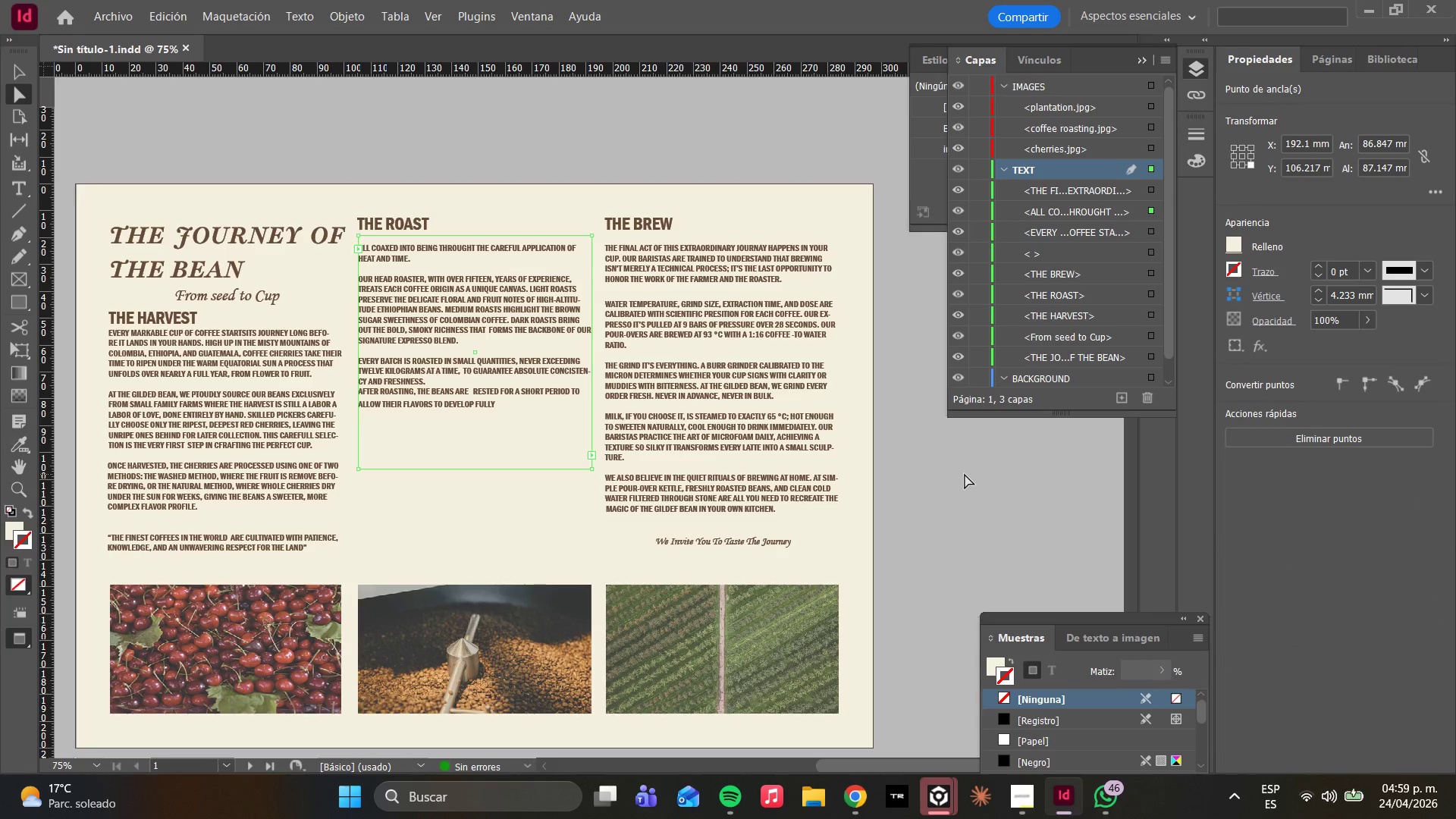 
left_click([965, 474])
 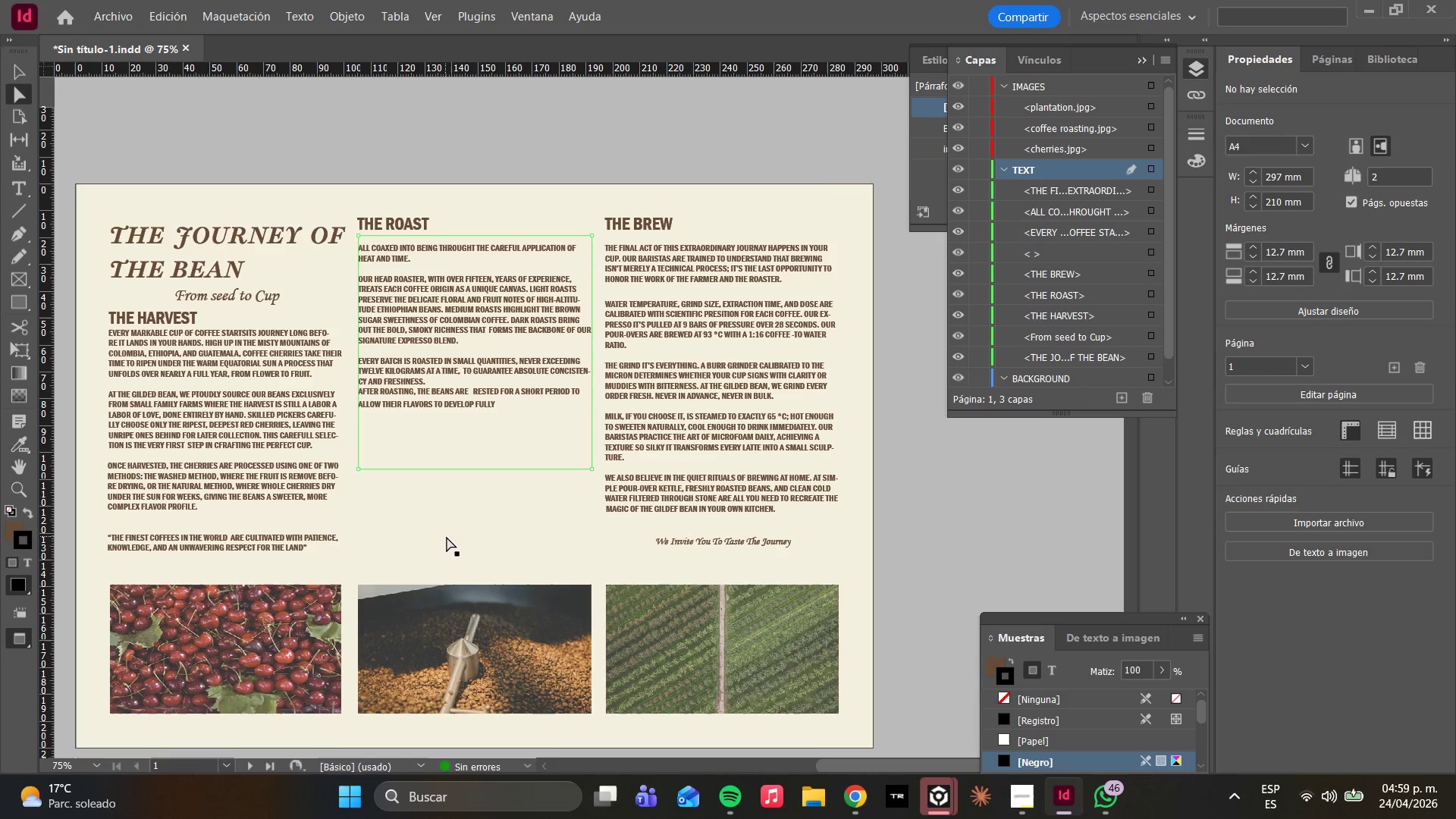 
wait(5.67)
 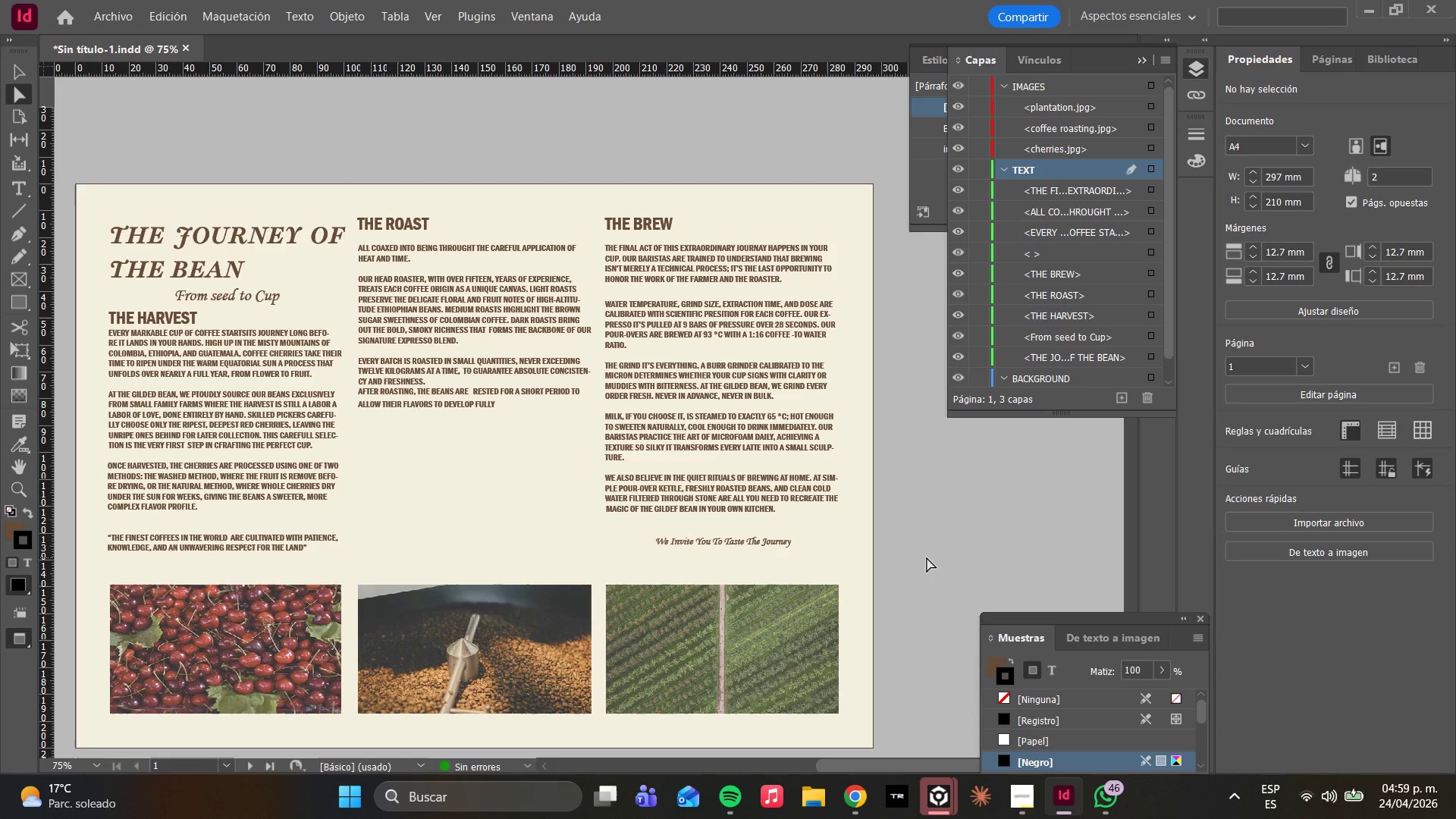 
scroll: coordinate [416, 463], scroll_direction: down, amount: 8.0
 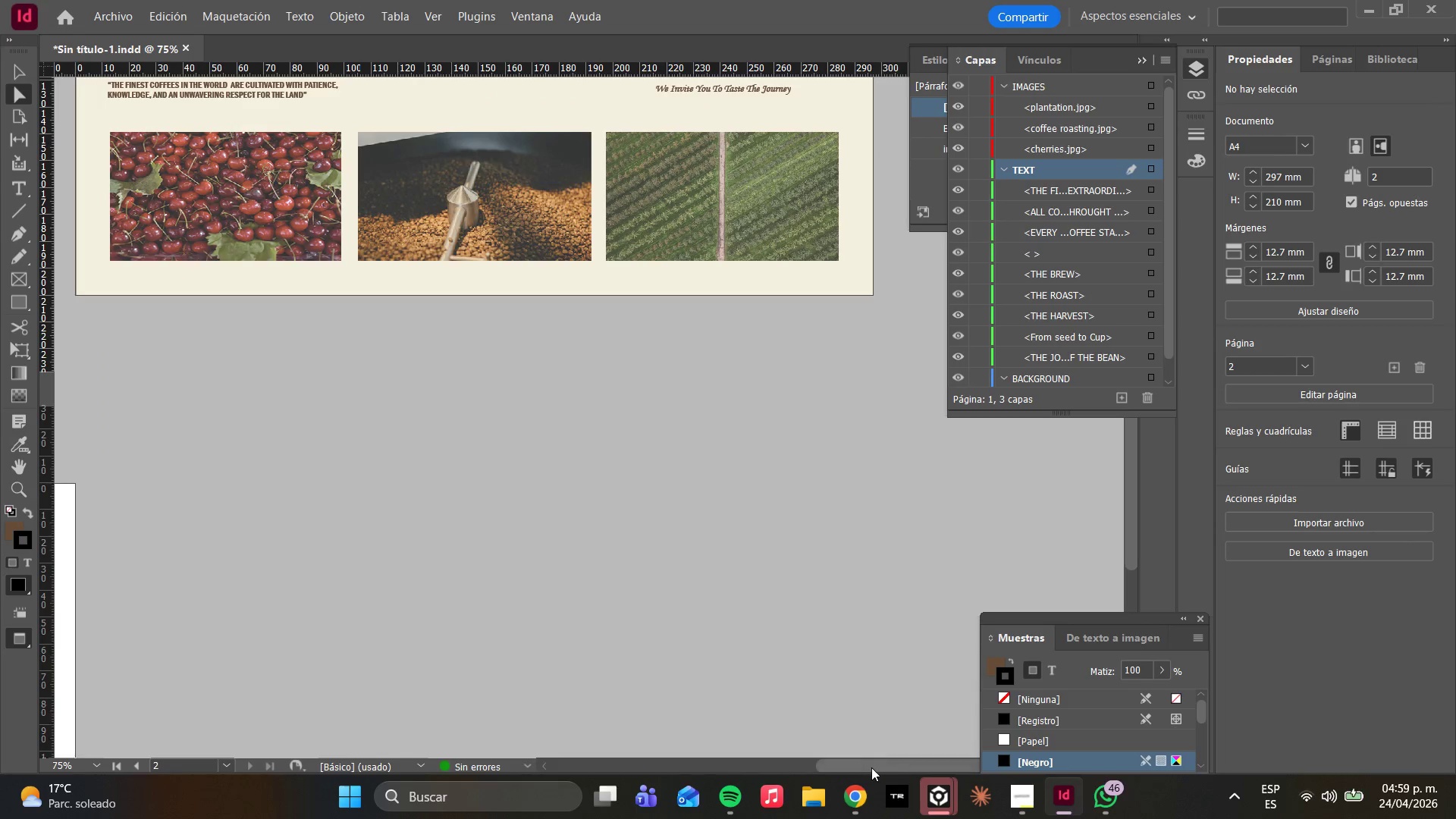 
left_click_drag(start_coordinate=[871, 767], to_coordinate=[714, 708])
 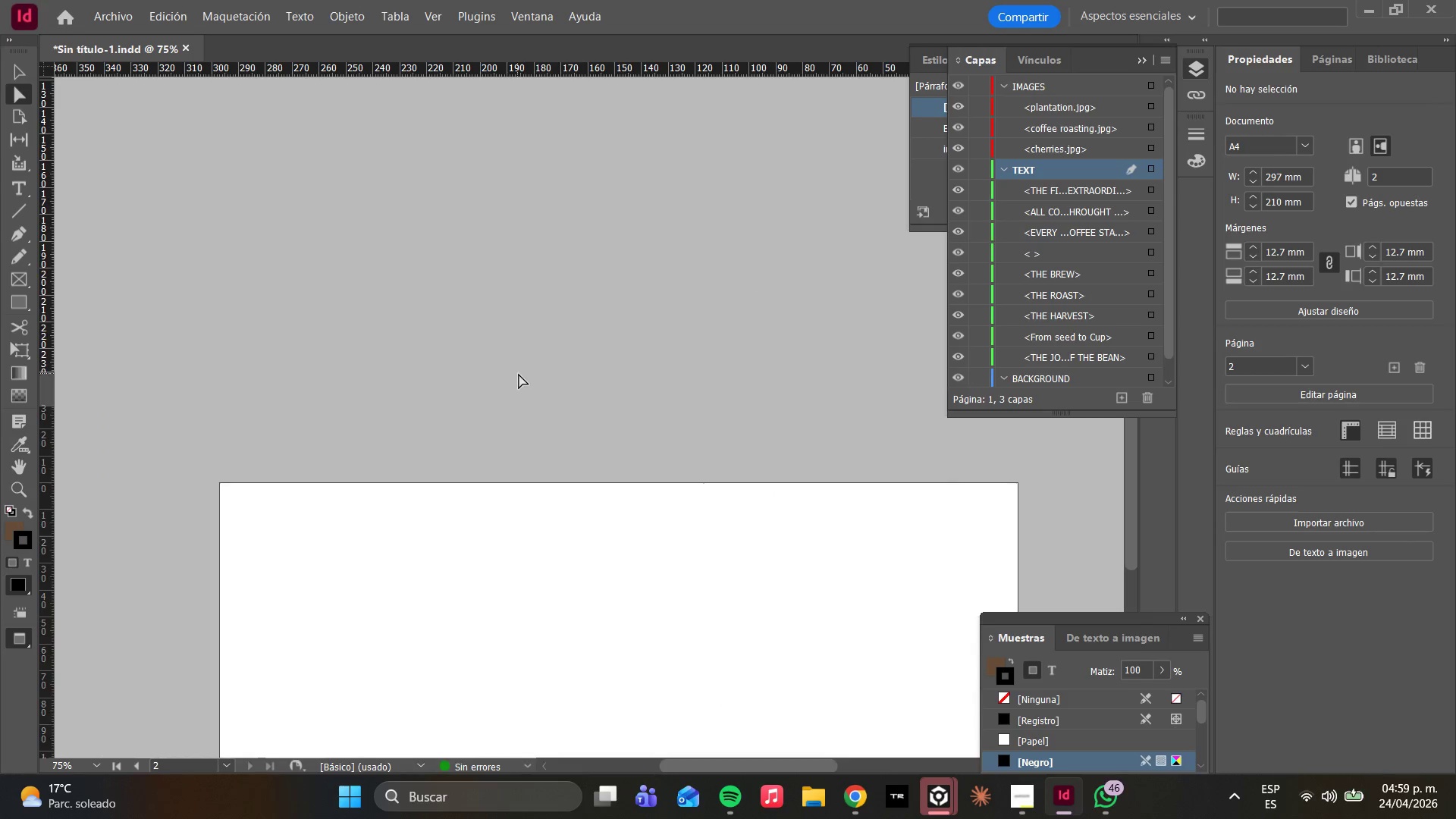 
scroll: coordinate [523, 381], scroll_direction: down, amount: 3.0
 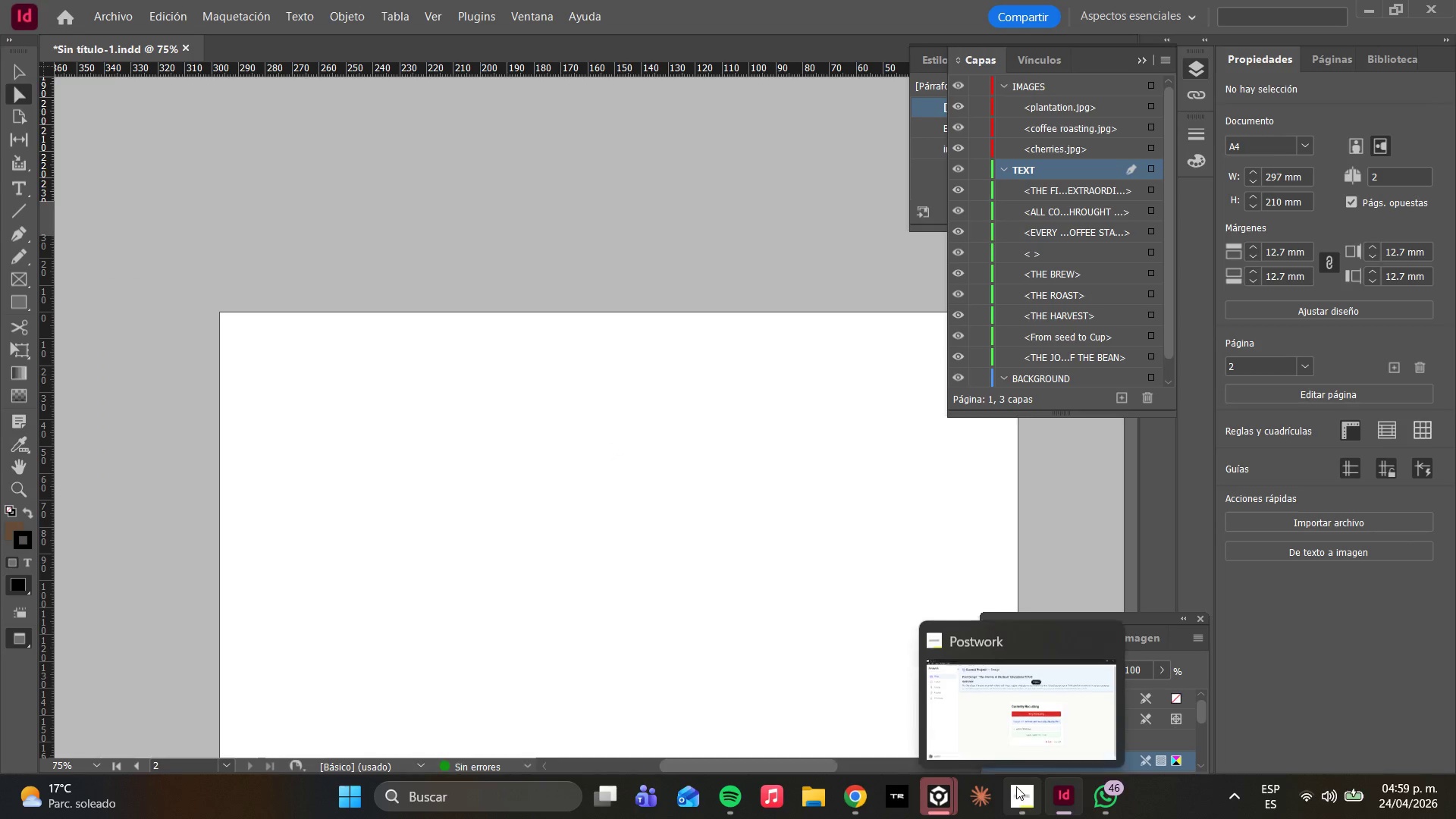 
left_click([1021, 686])